 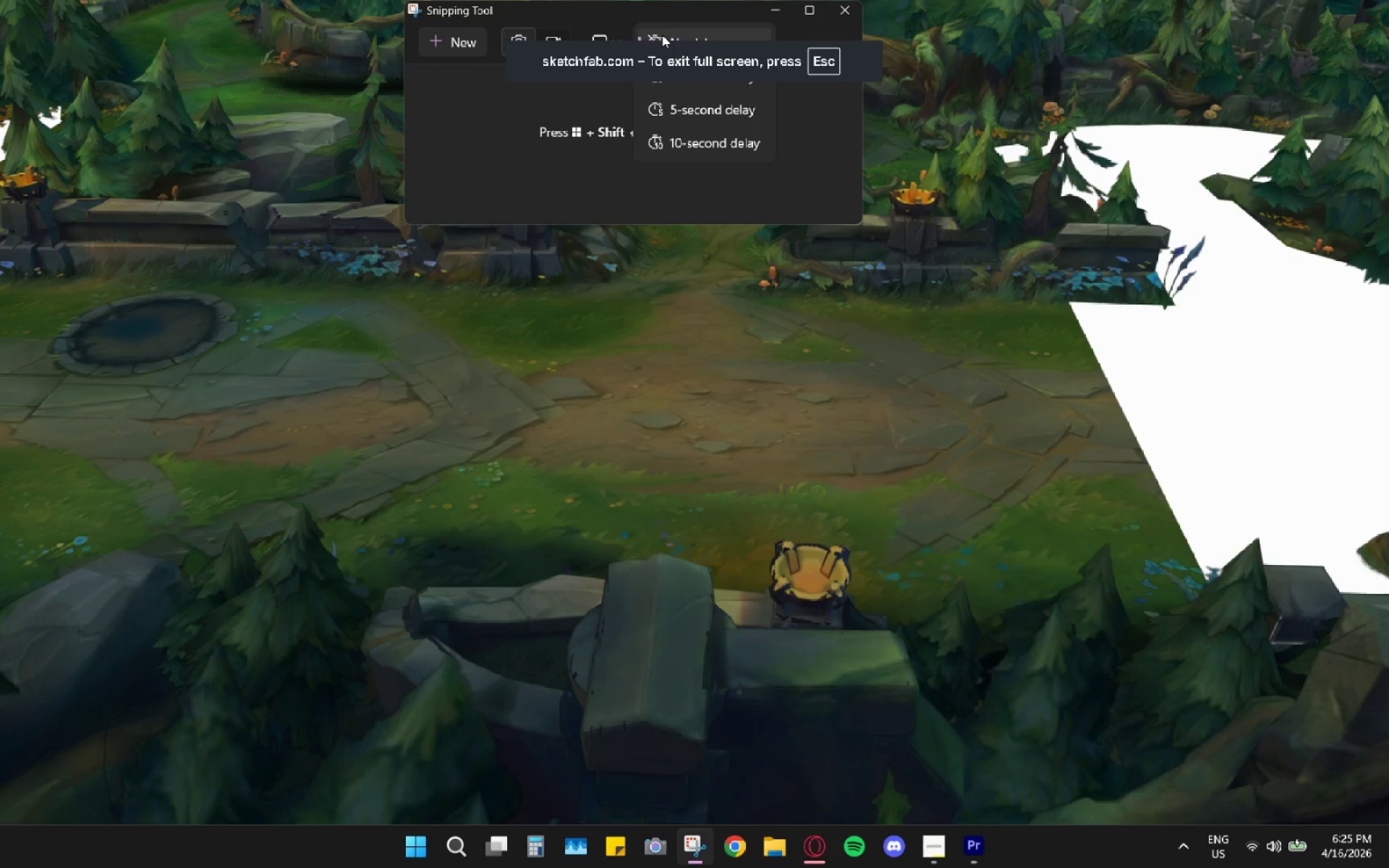 
left_click([682, 138])
 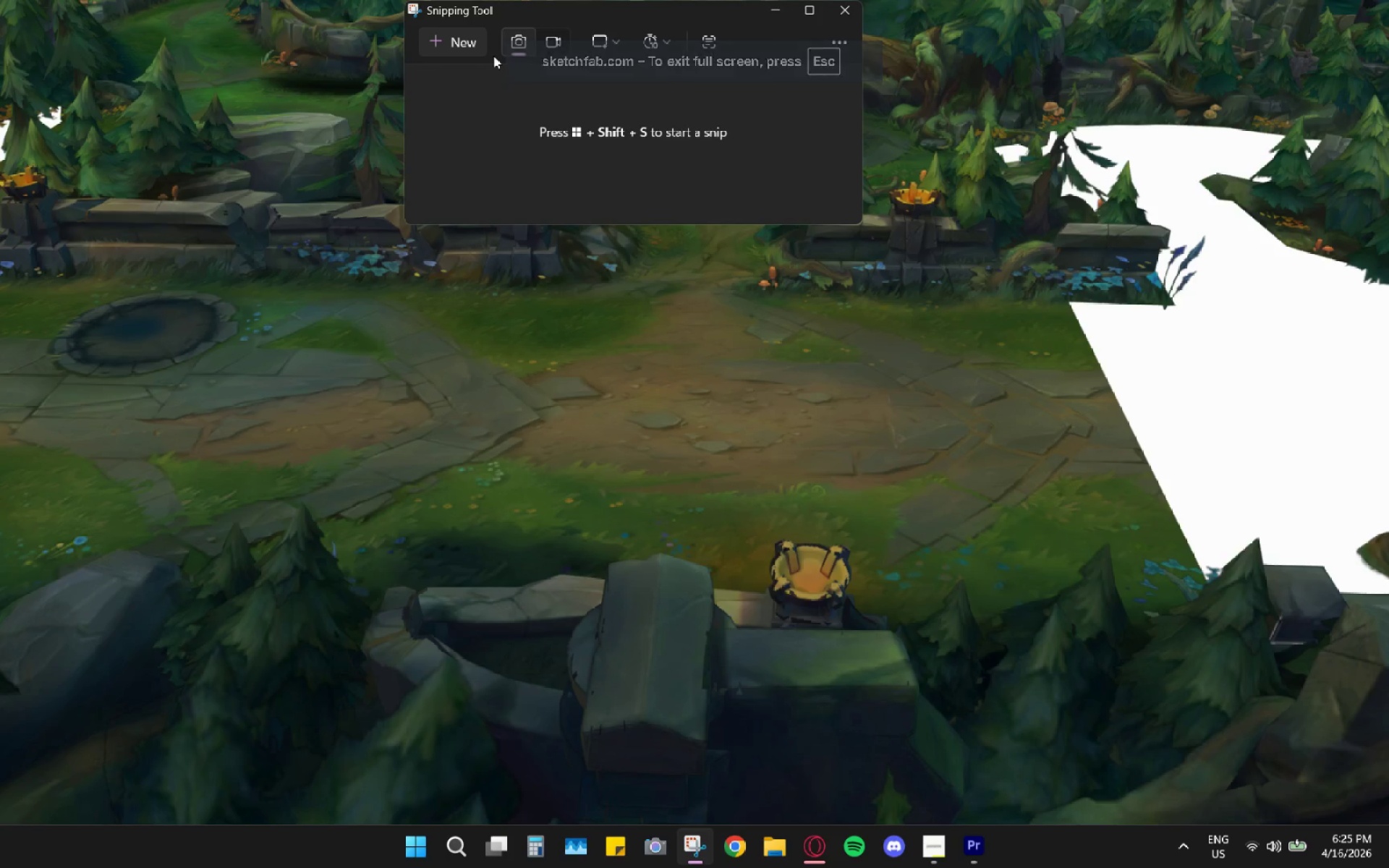 
left_click([467, 37])
 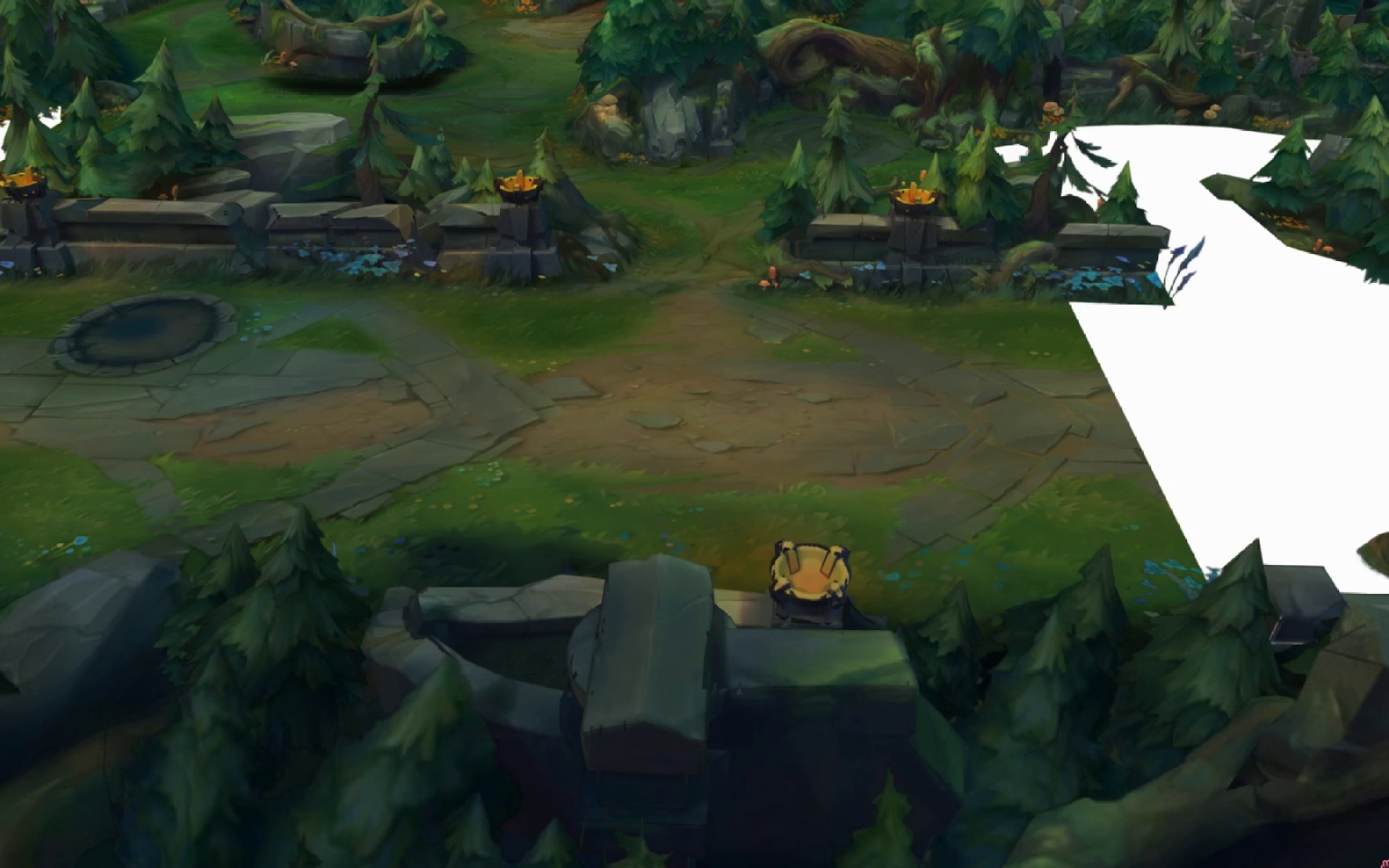 
wait(12.03)
 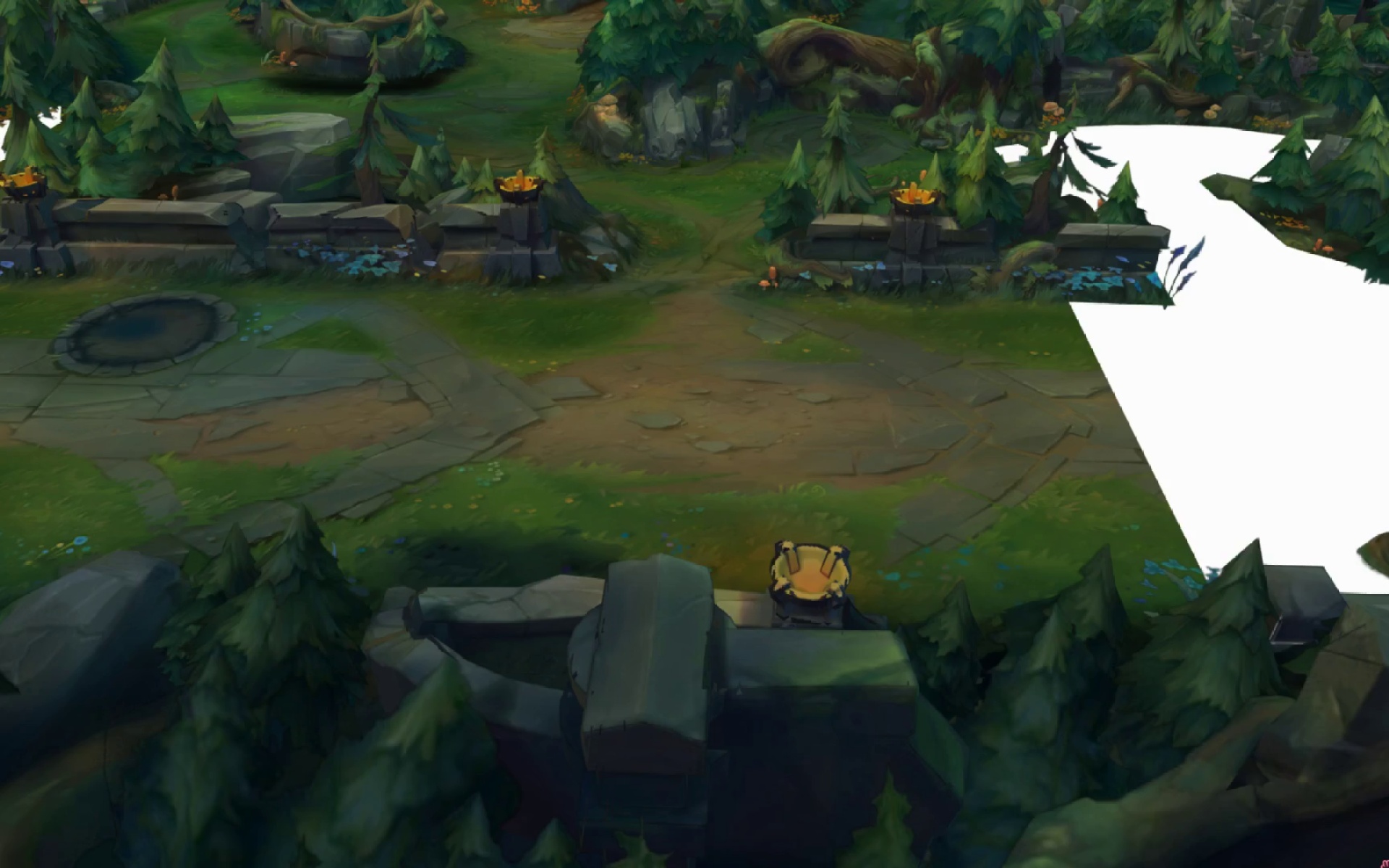 
left_click_drag(start_coordinate=[0, 0], to_coordinate=[1388, 867])
 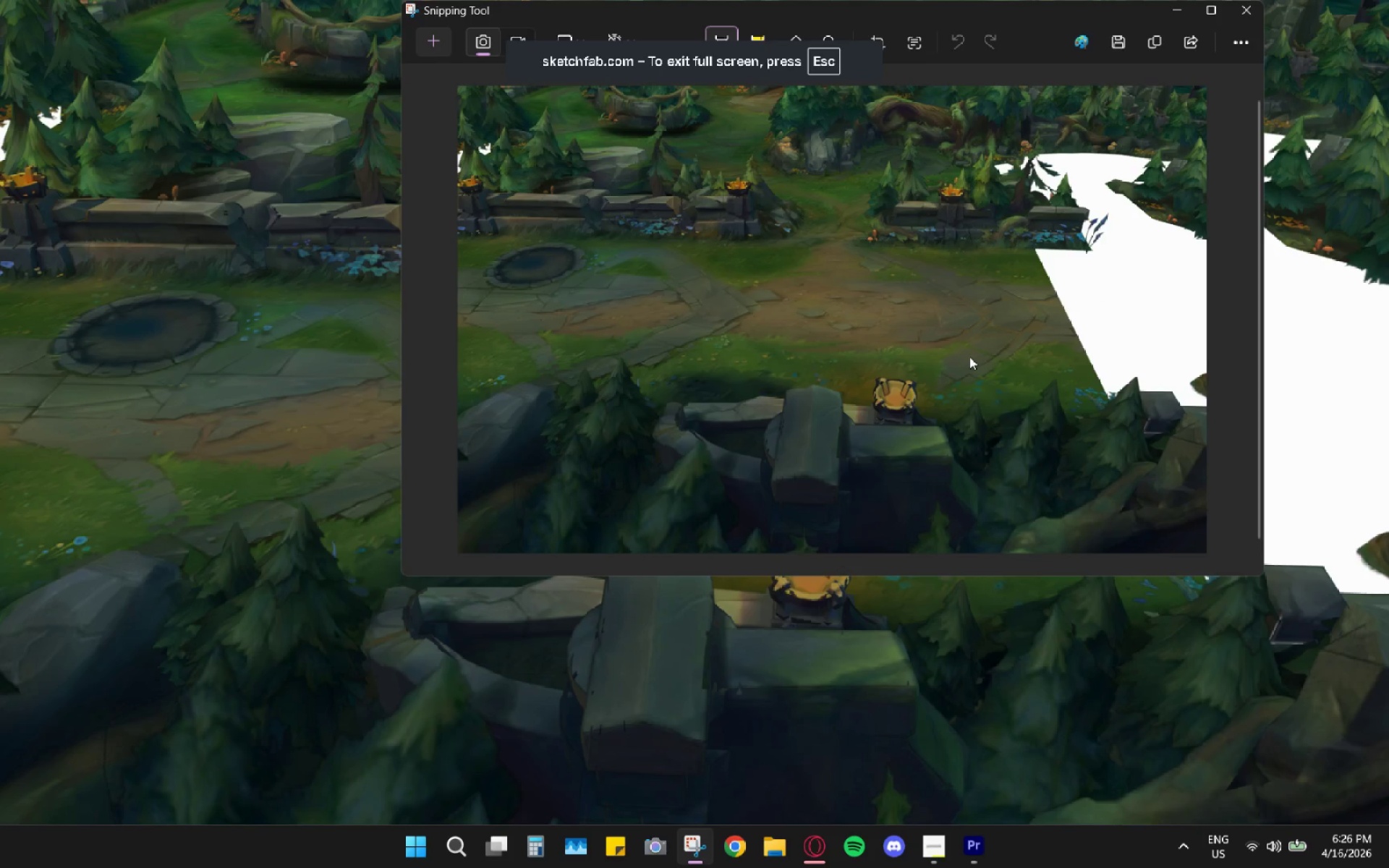 
key(Escape)
 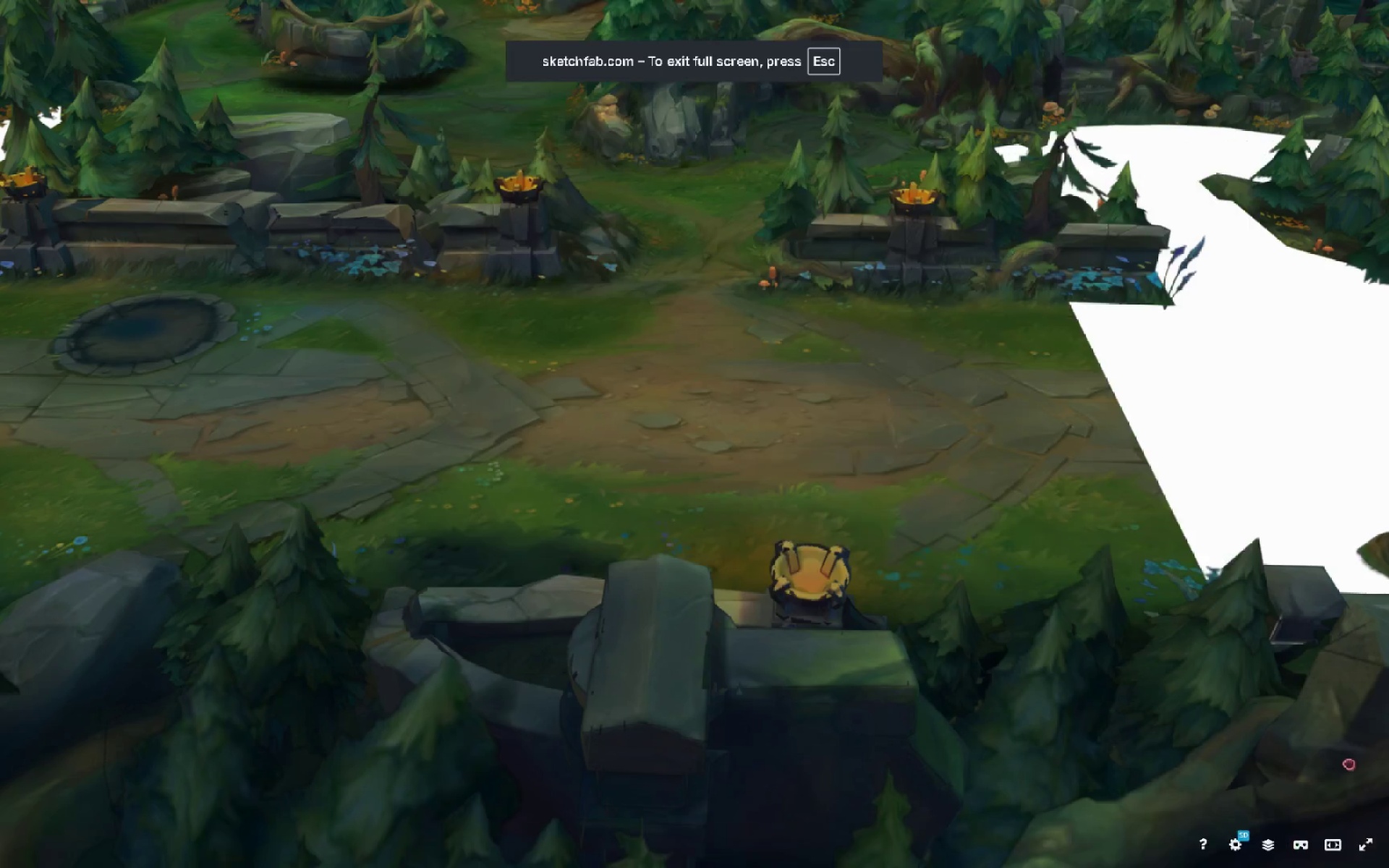 
key(Escape)
 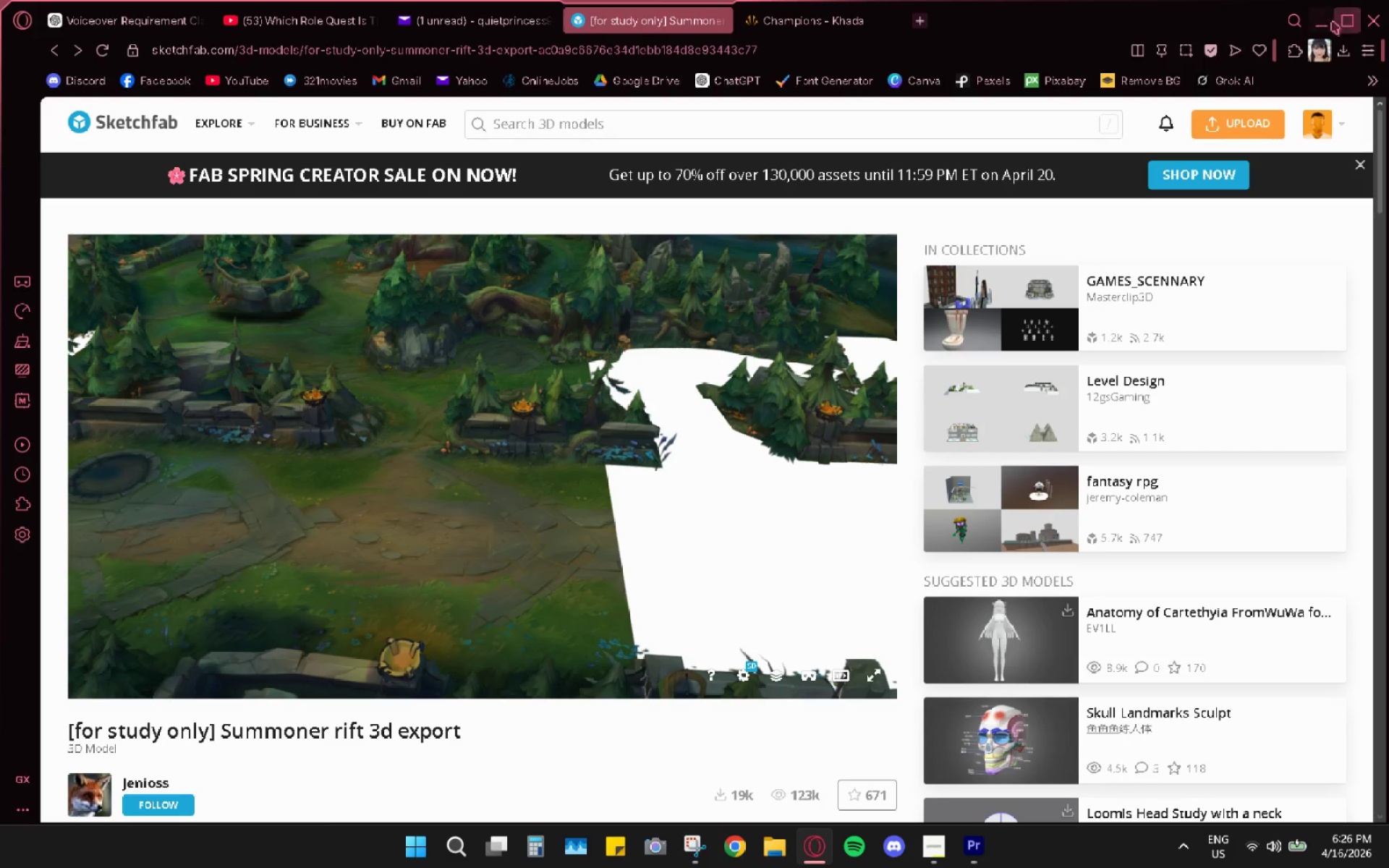 
right_click([793, 213])
 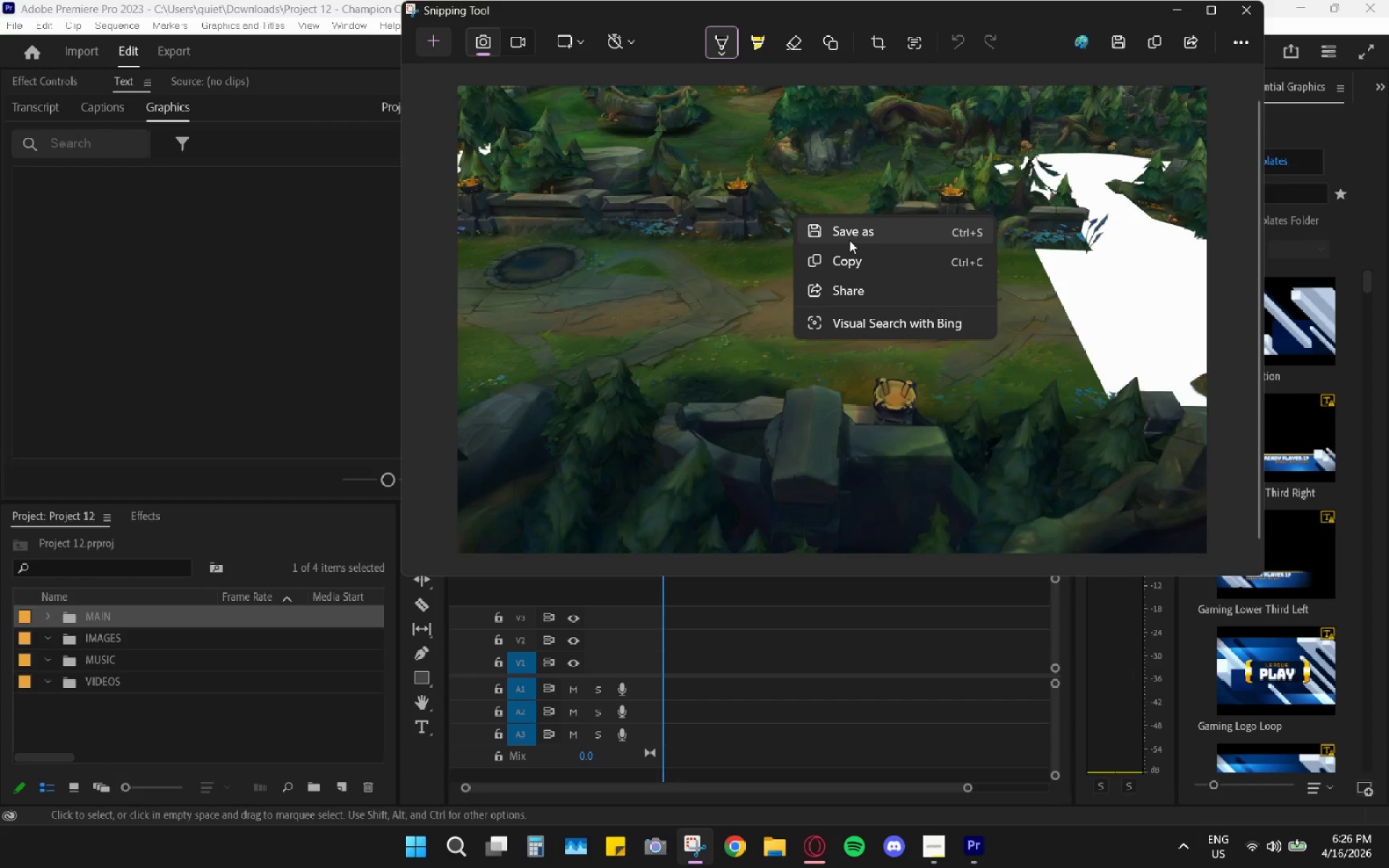 
left_click([849, 240])
 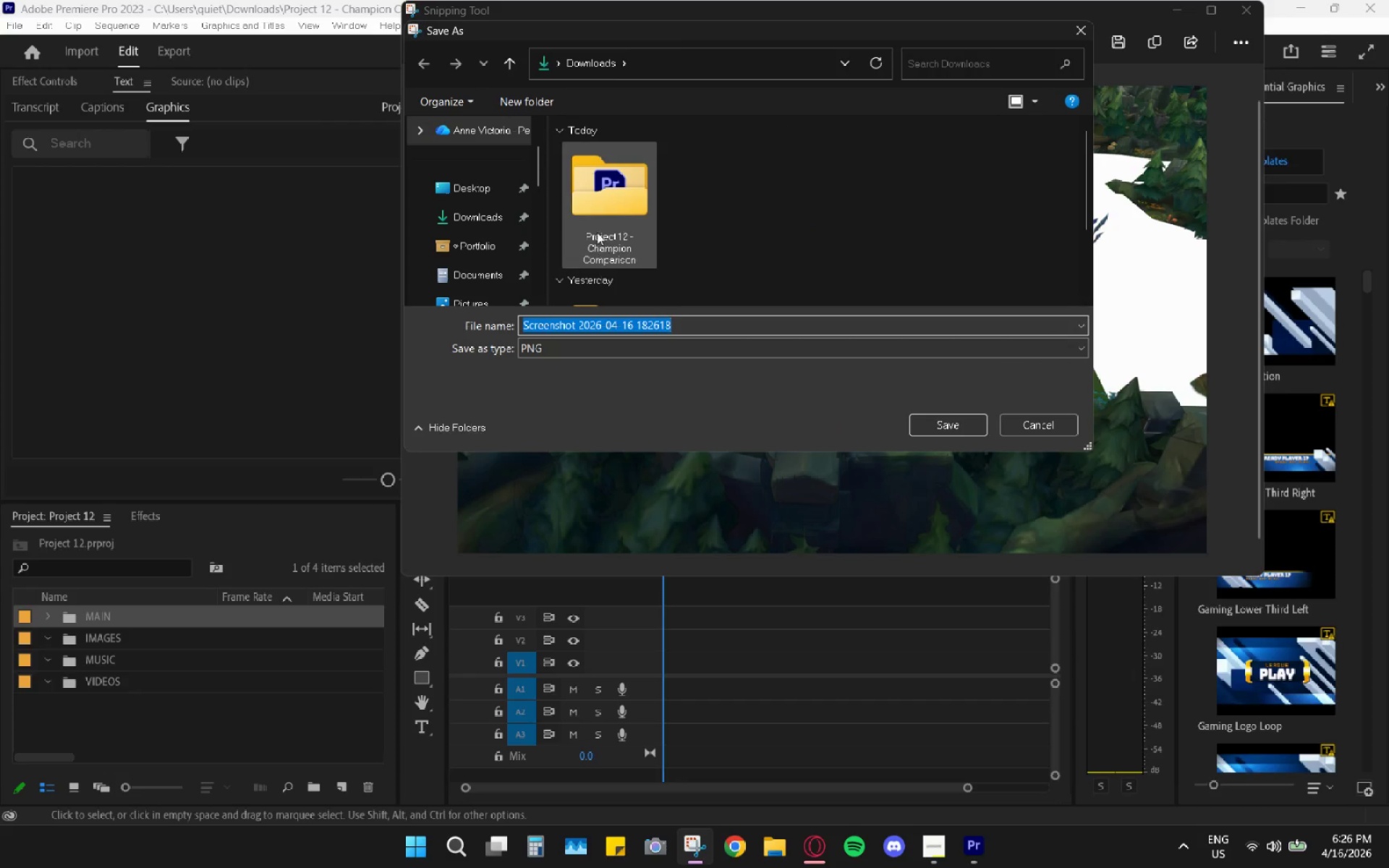 
double_click([606, 225])
 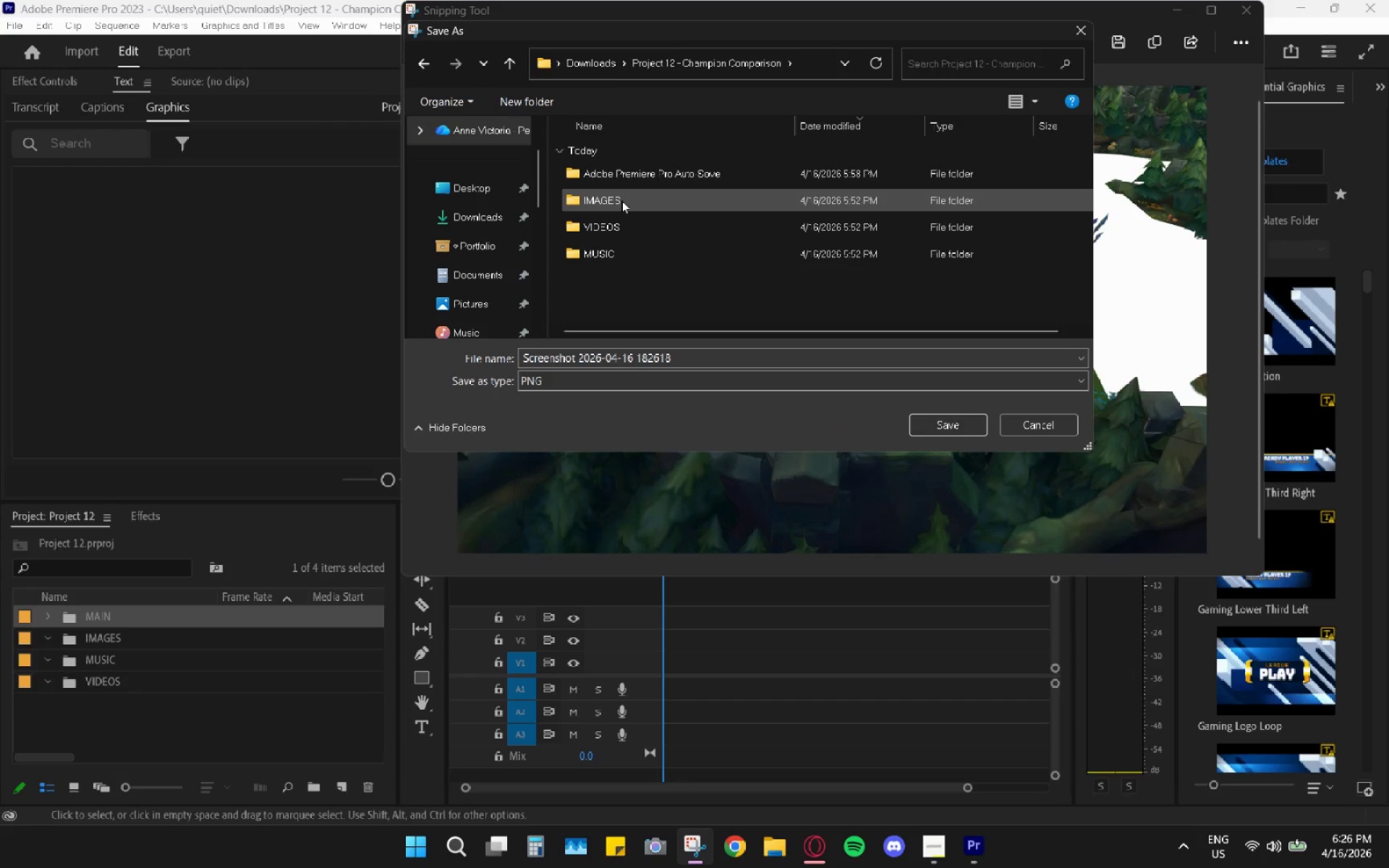 
double_click([621, 200])
 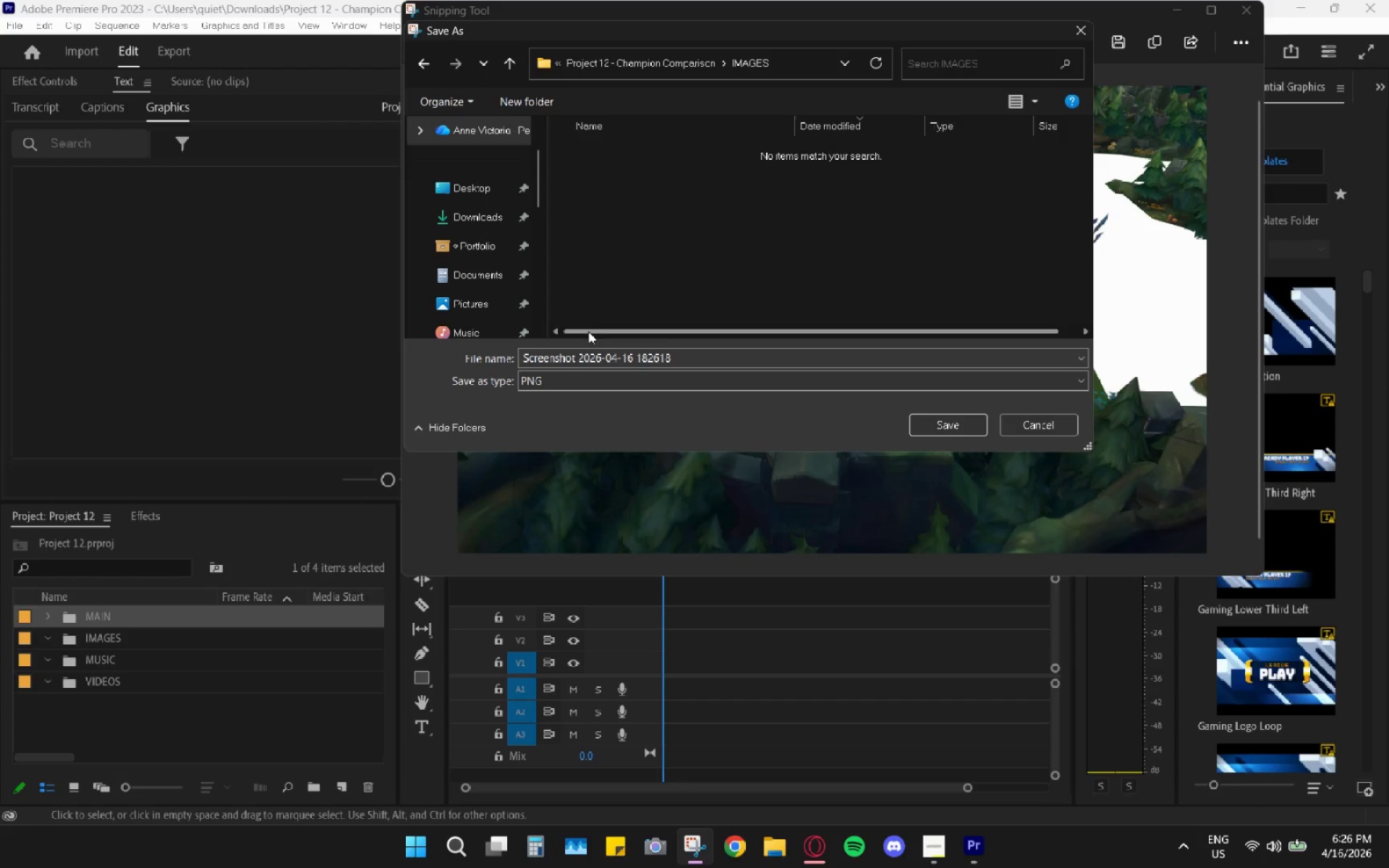 
left_click([579, 361])
 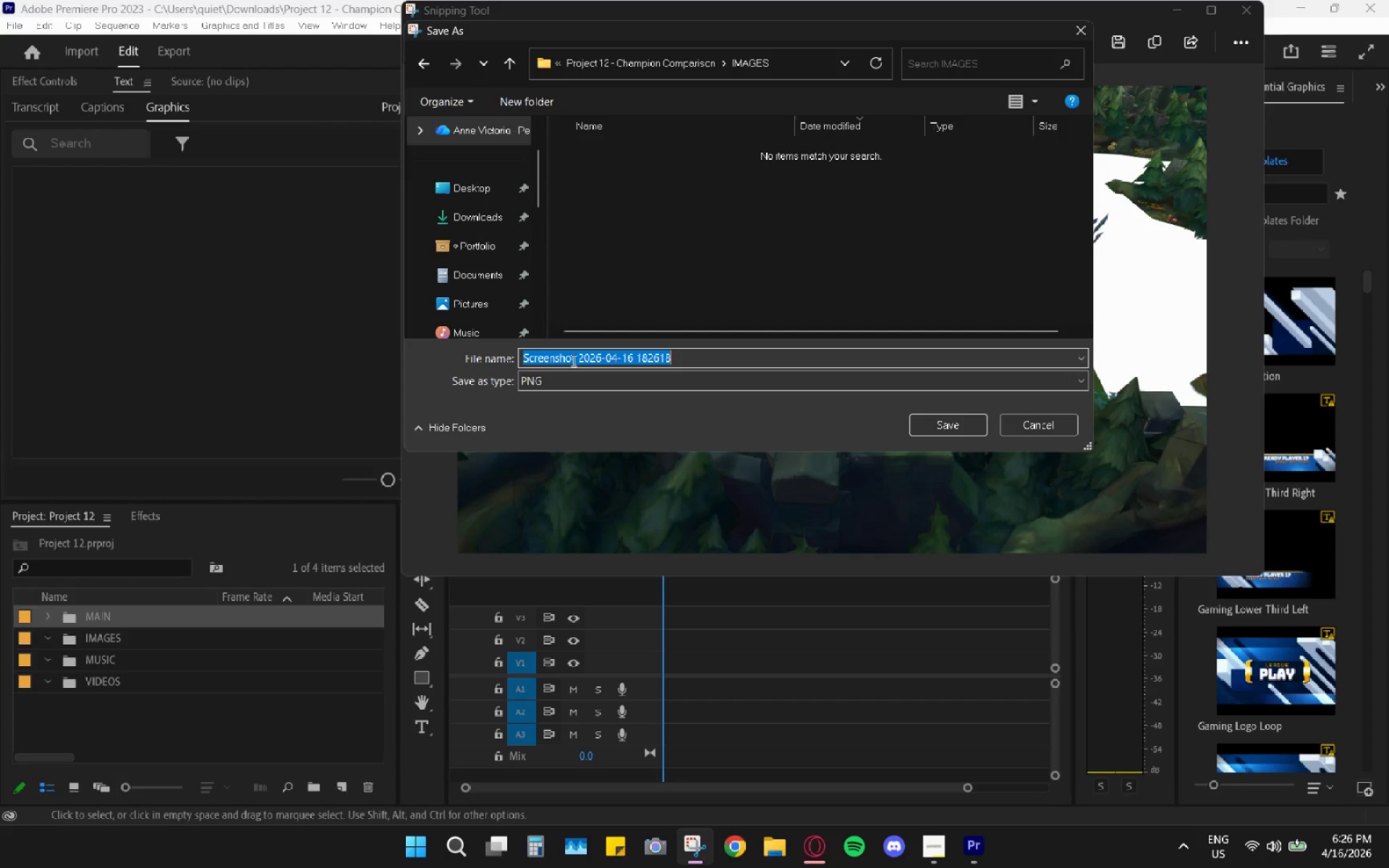 
type(Map)
 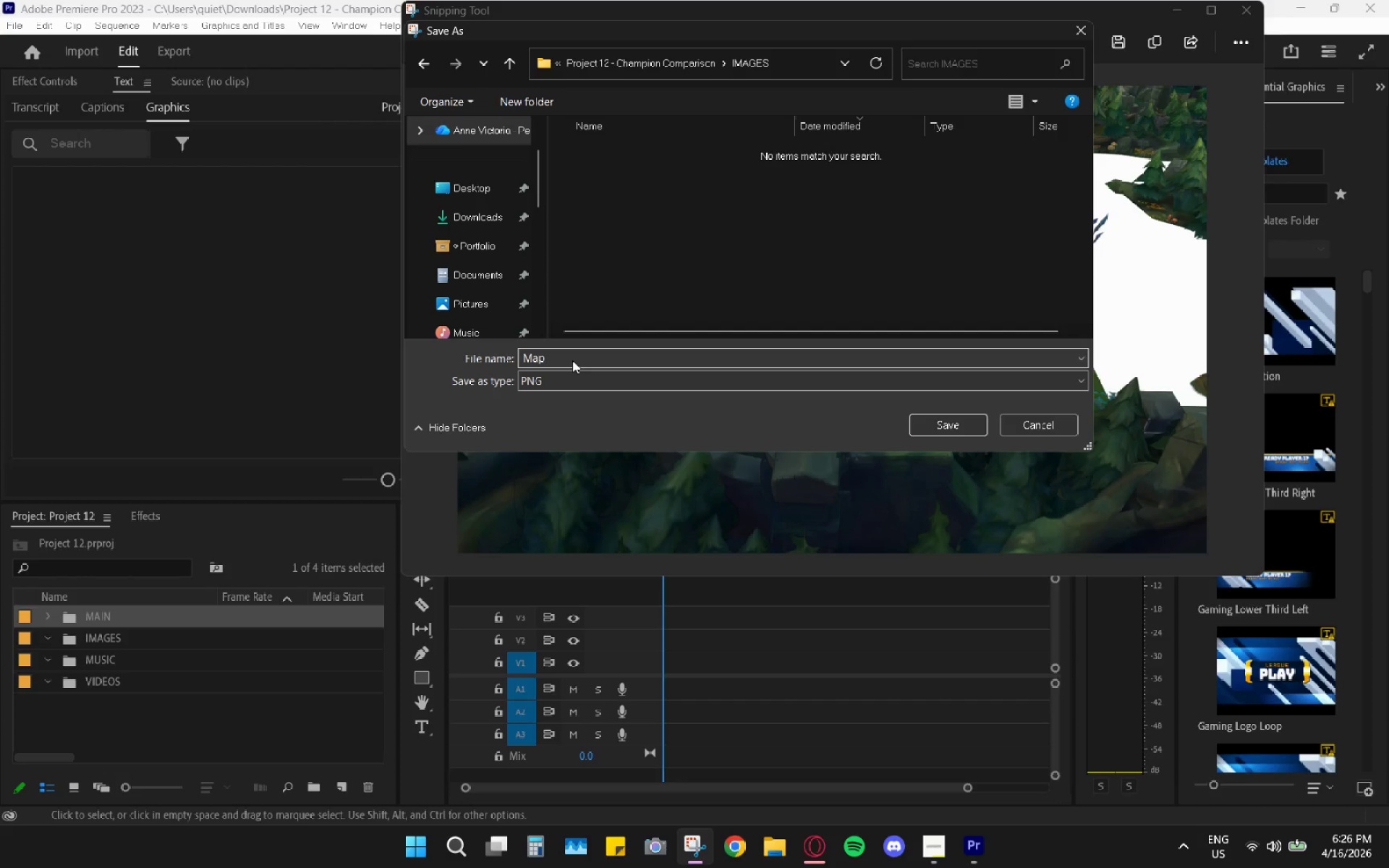 
key(Enter)
 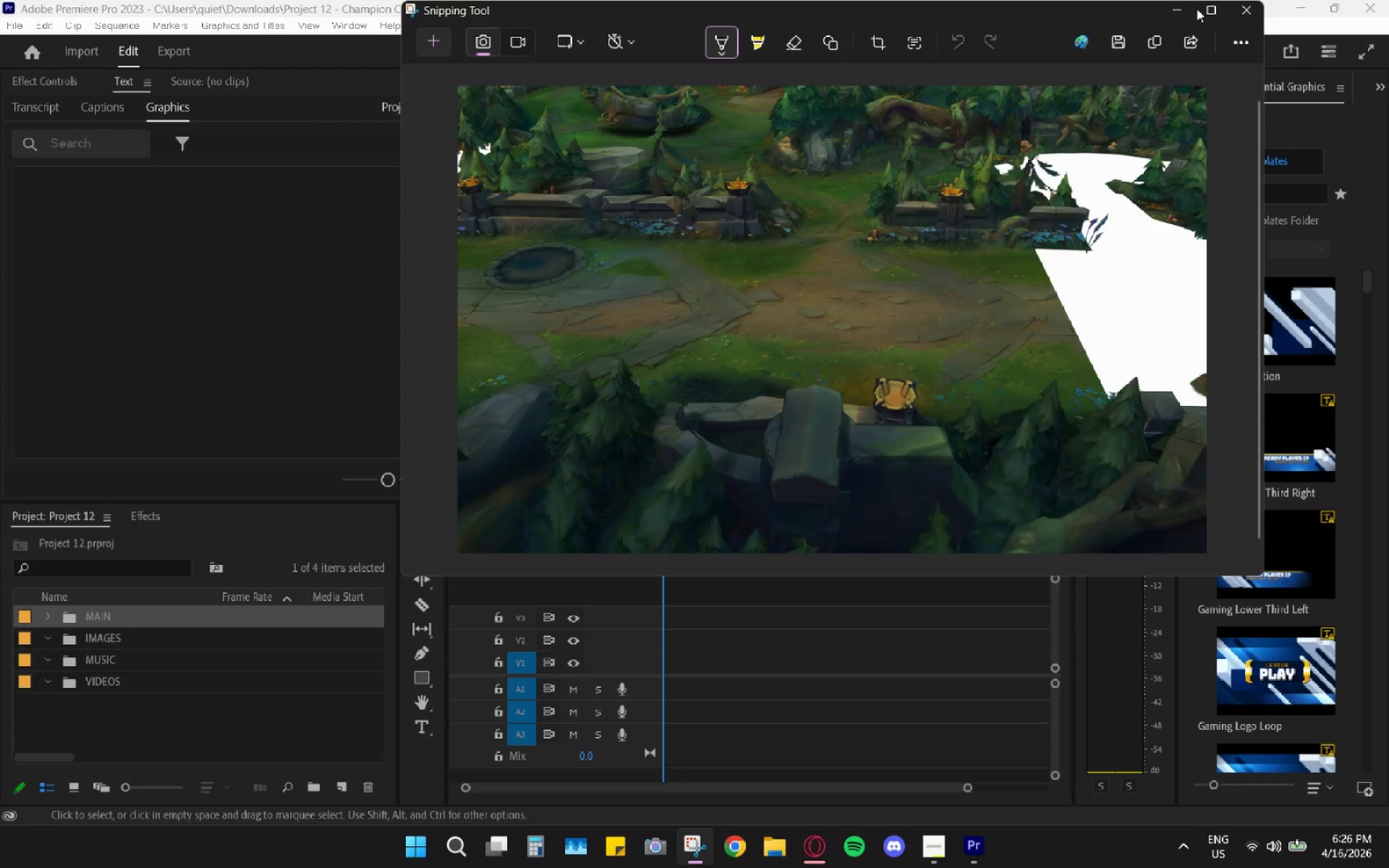 
left_click([1236, 12])
 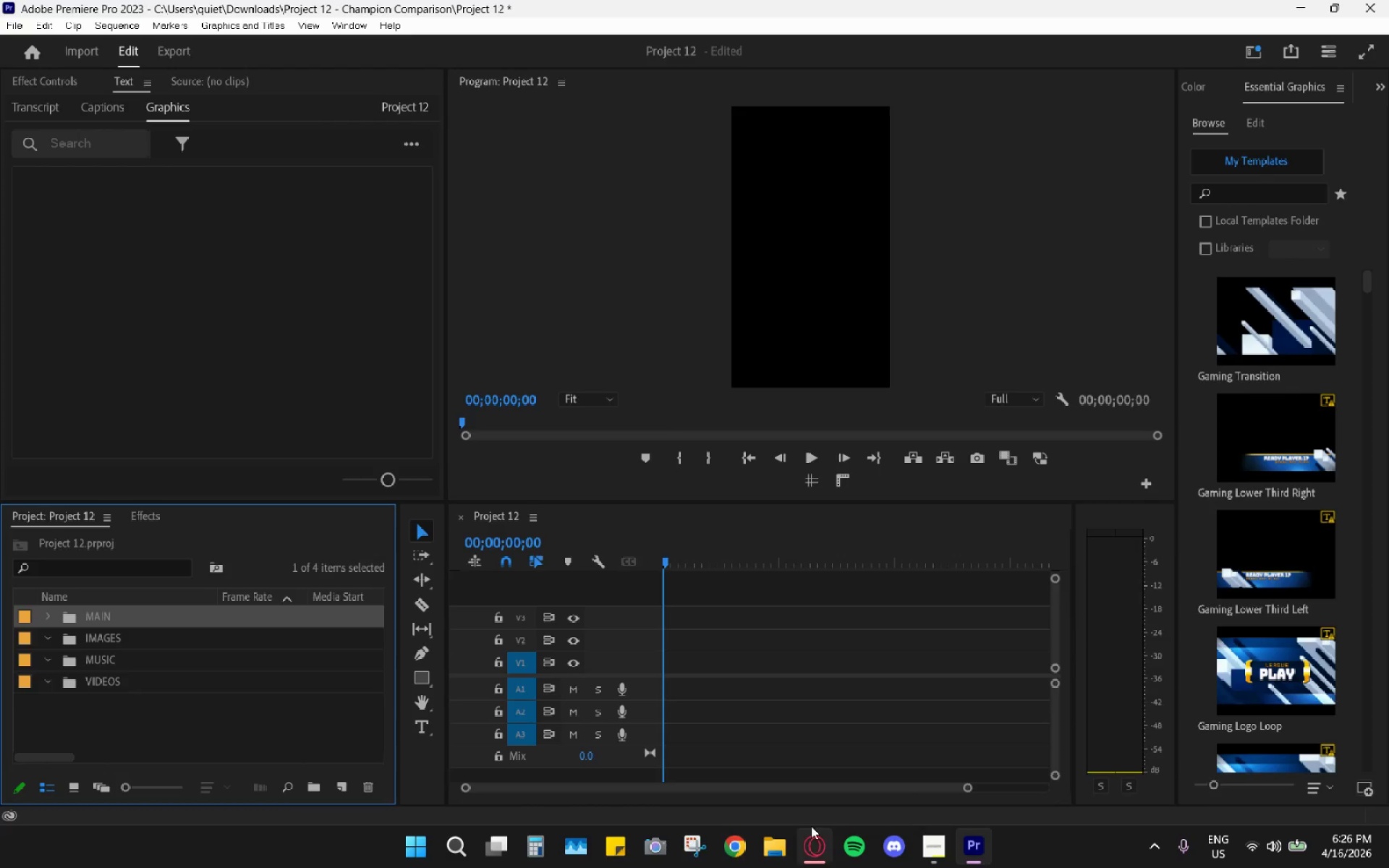 
left_click([801, 841])
 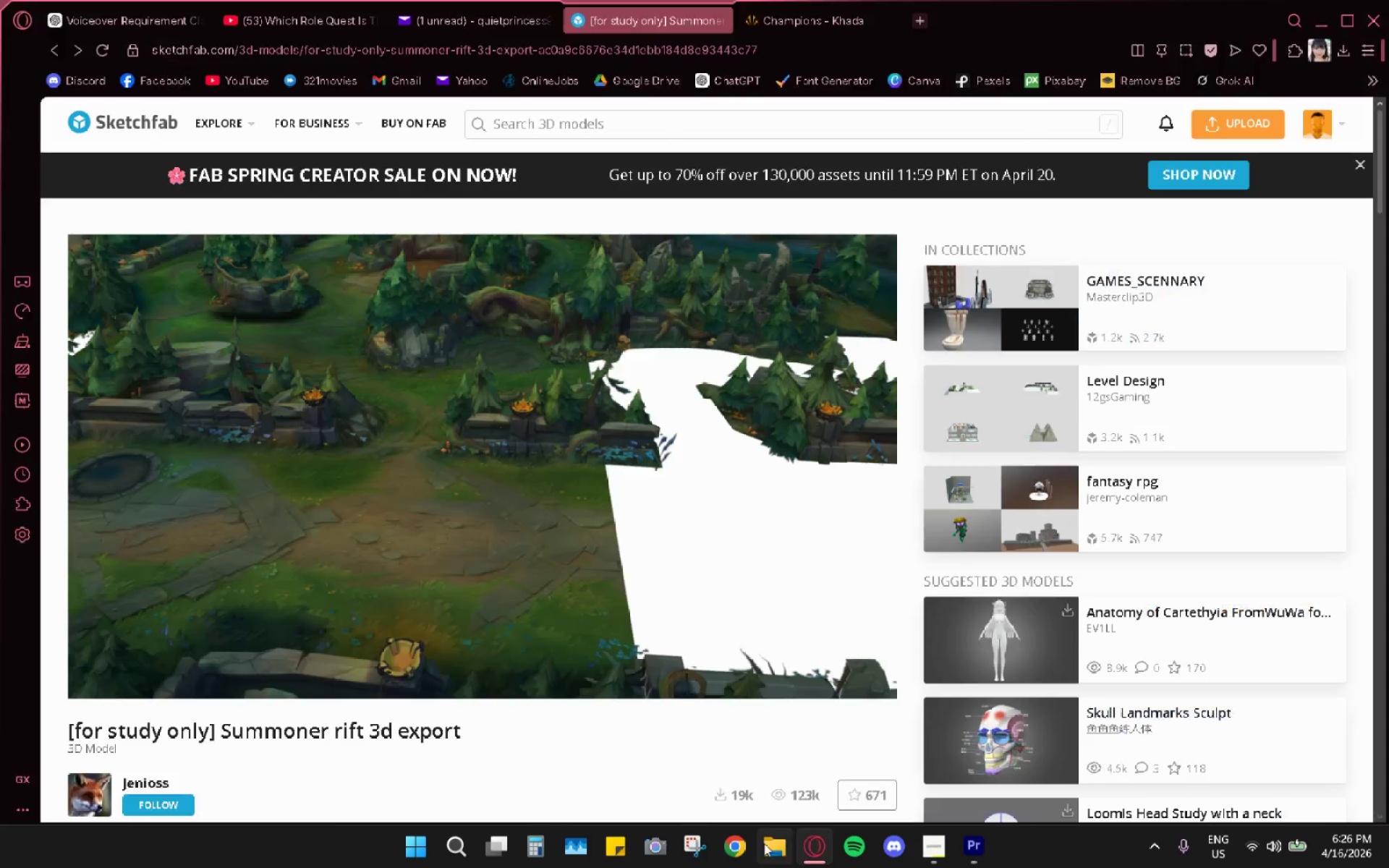 
left_click([764, 843])
 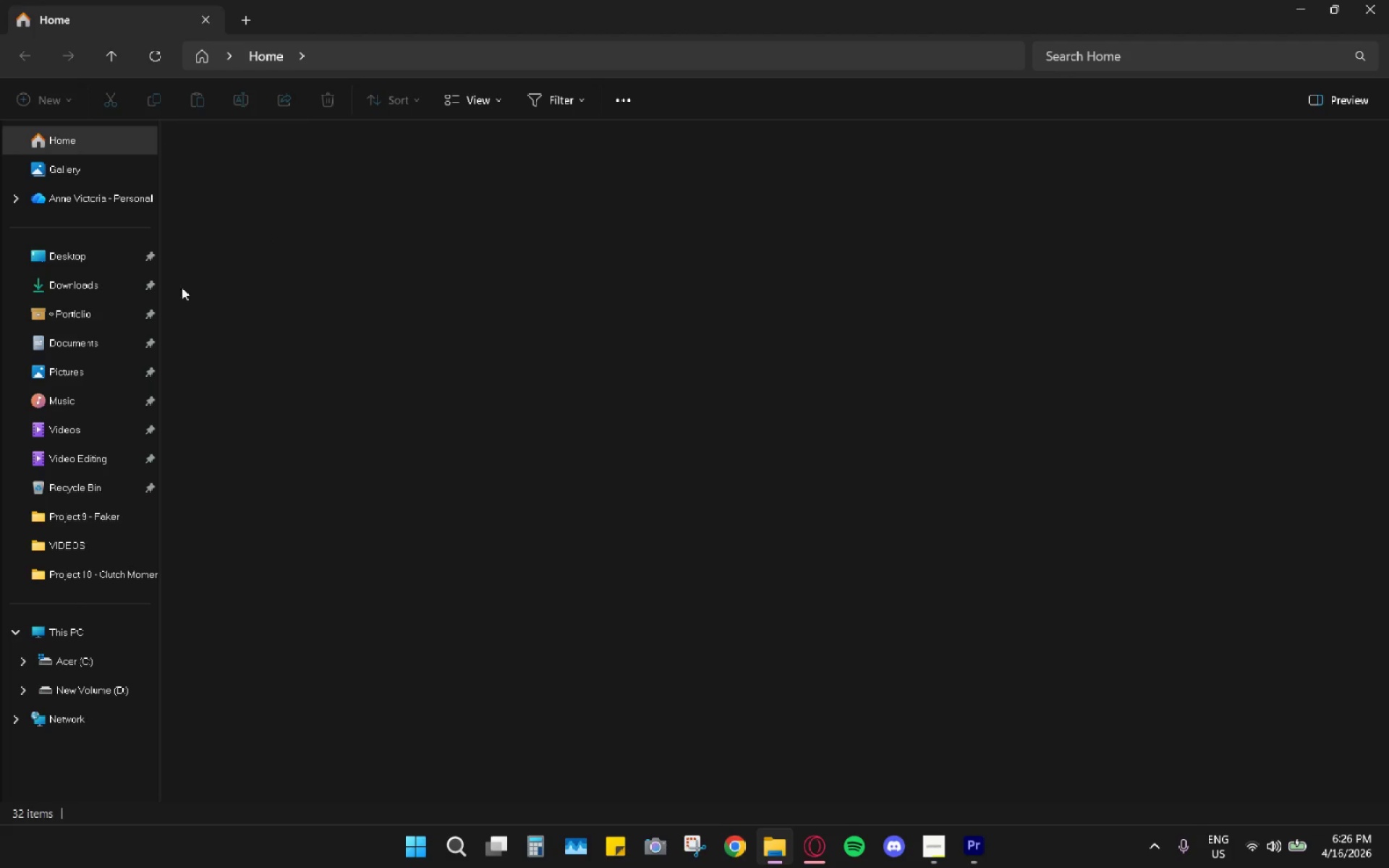 
left_click([103, 281])
 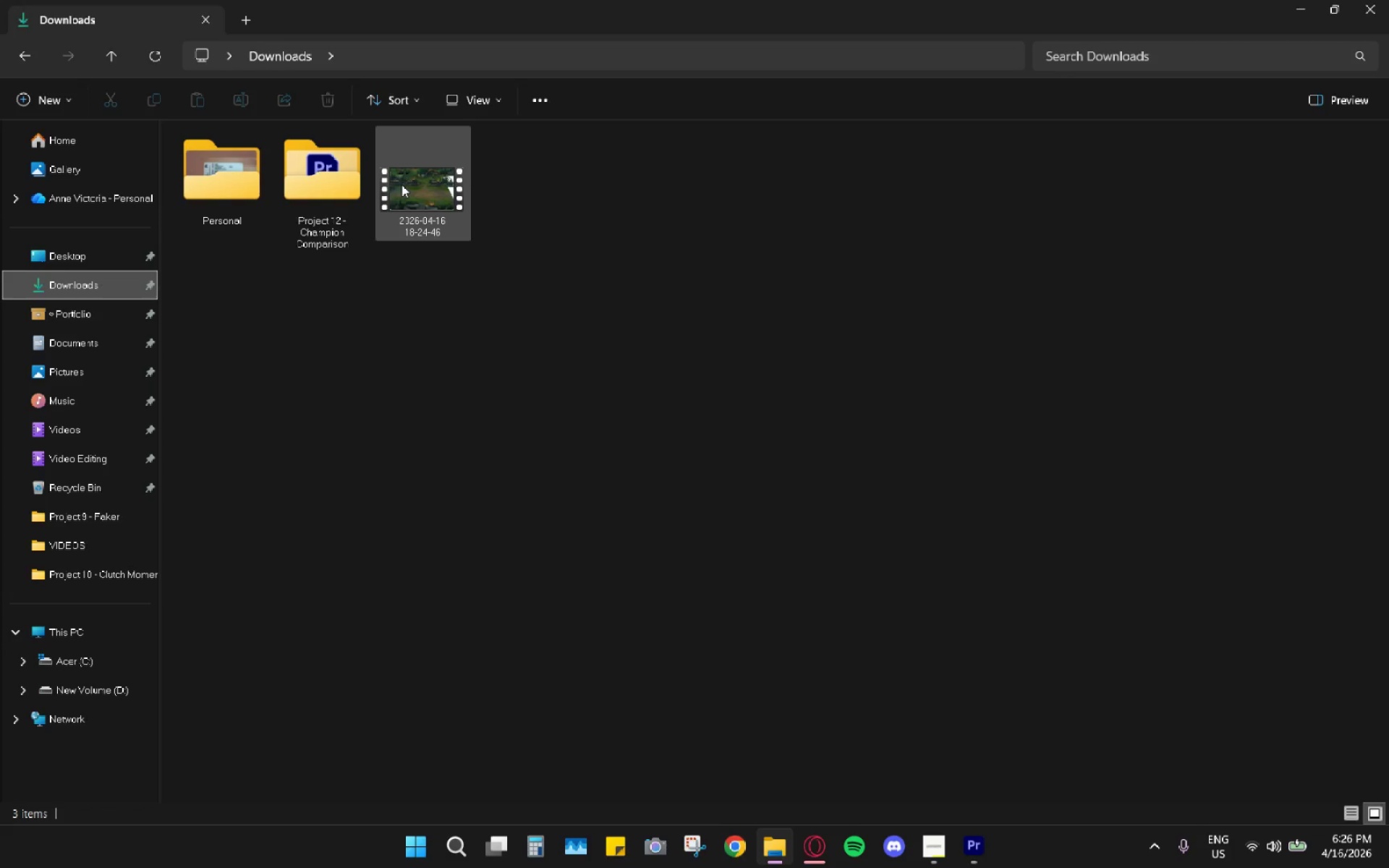 
left_click([402, 184])
 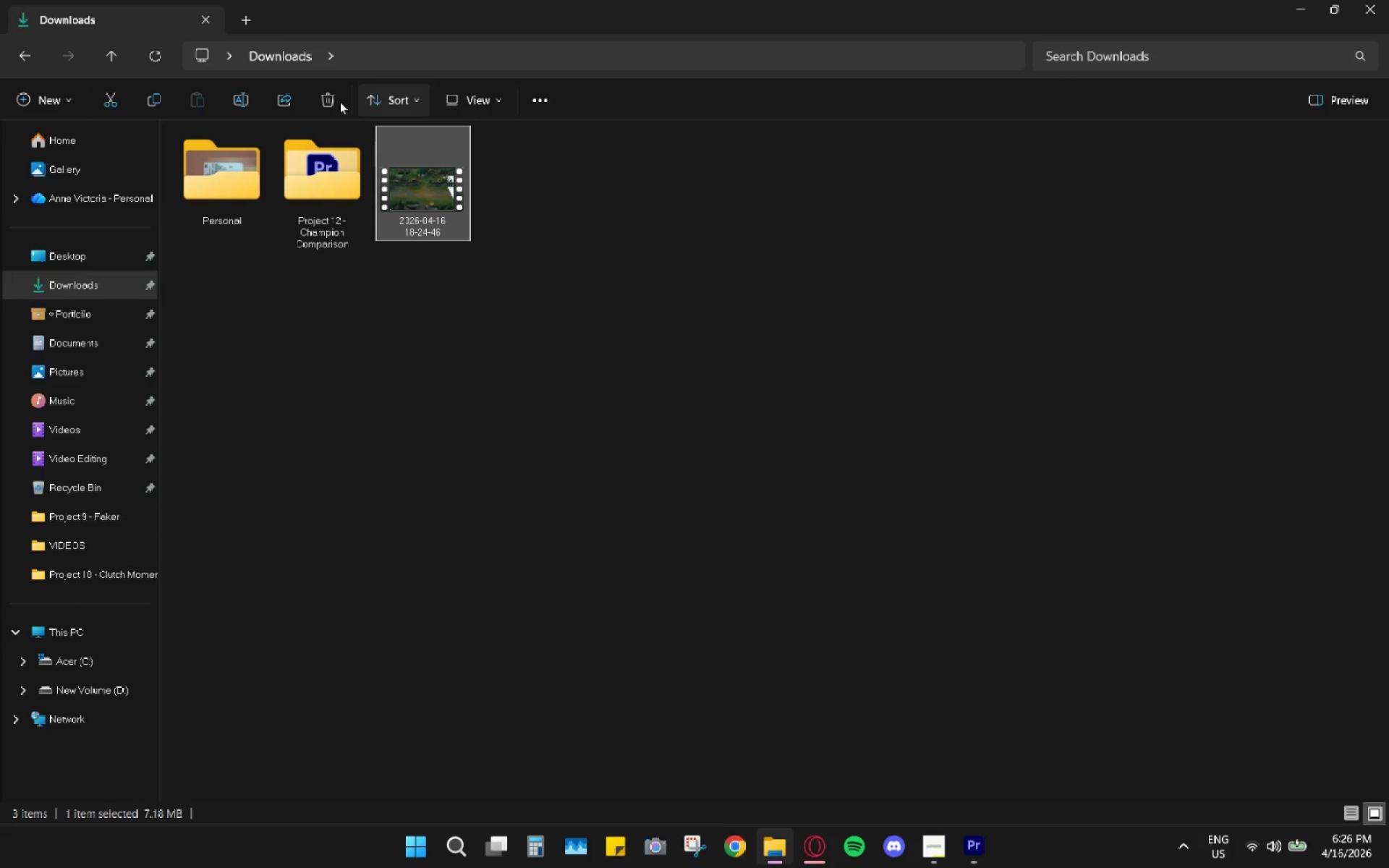 
left_click([339, 101])
 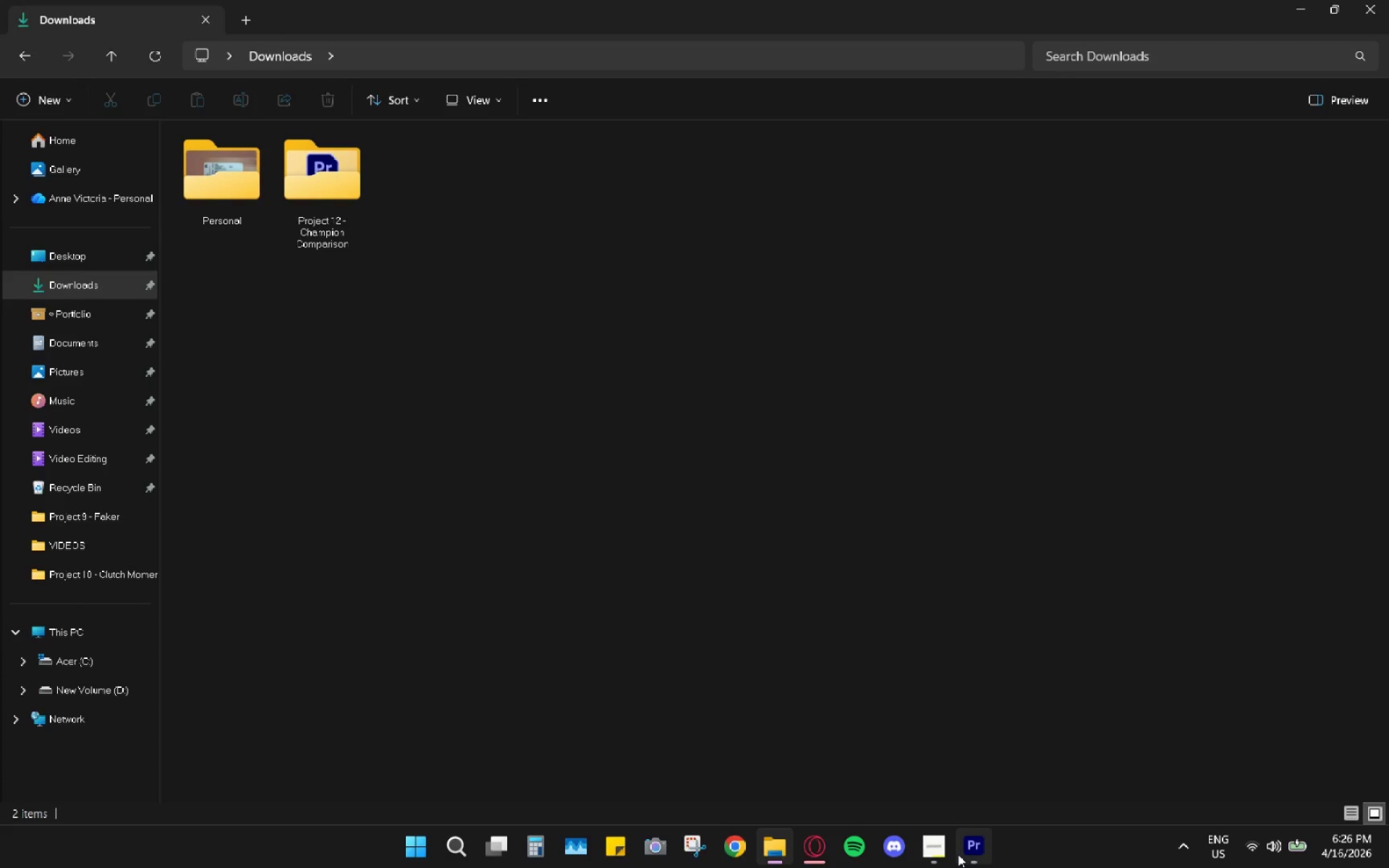 
left_click([958, 853])
 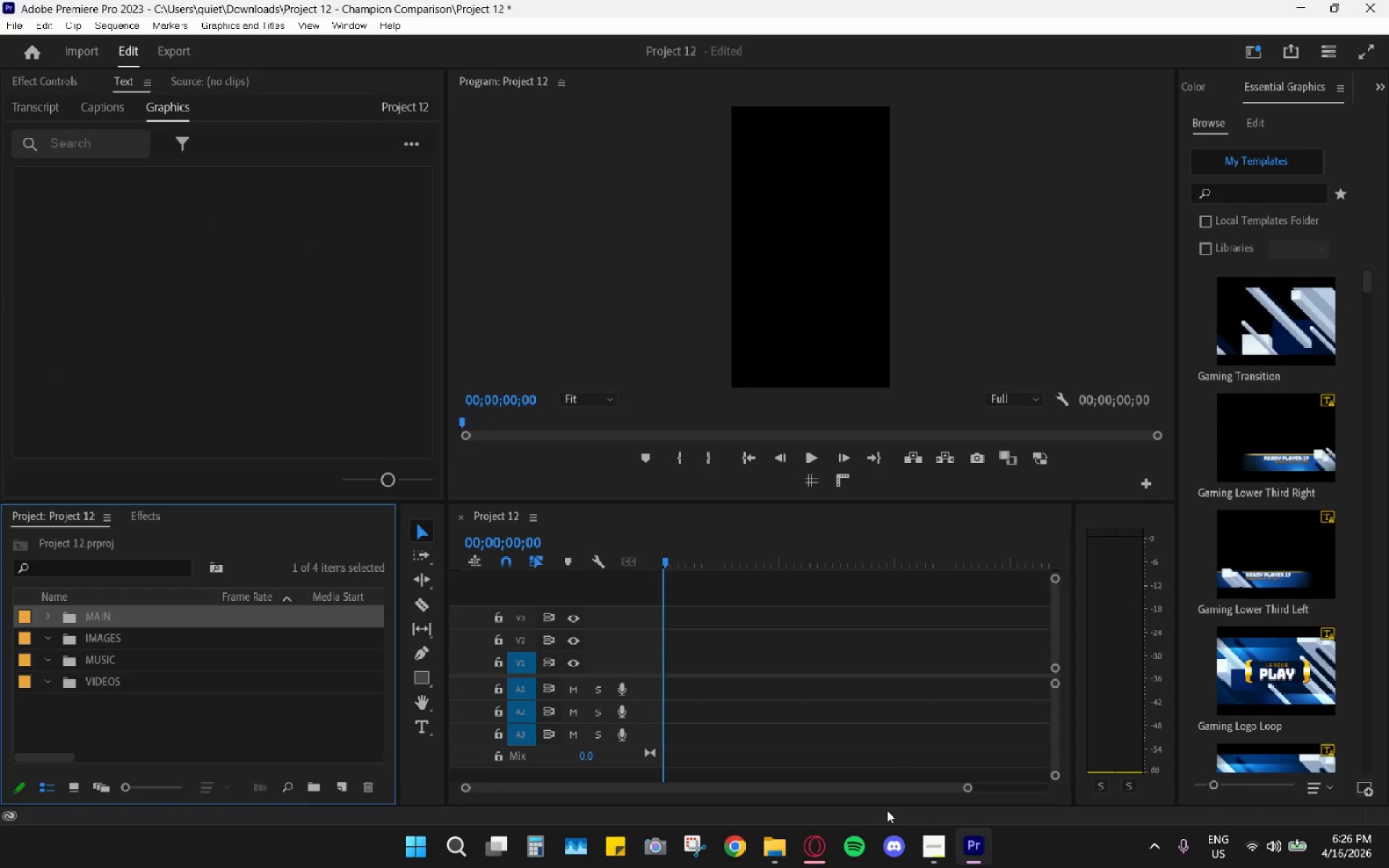 
left_click([807, 833])
 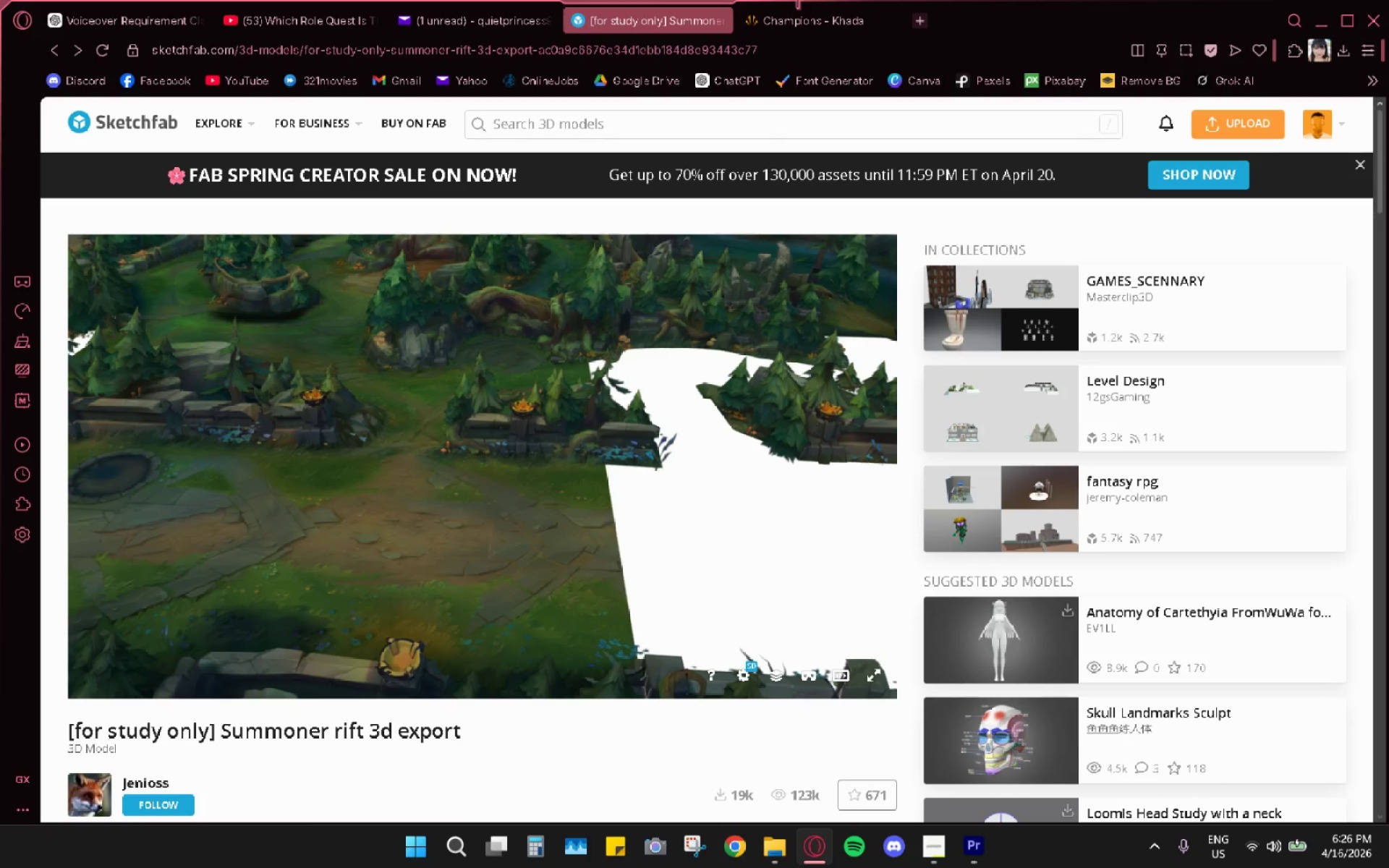 
left_click([670, 16])
 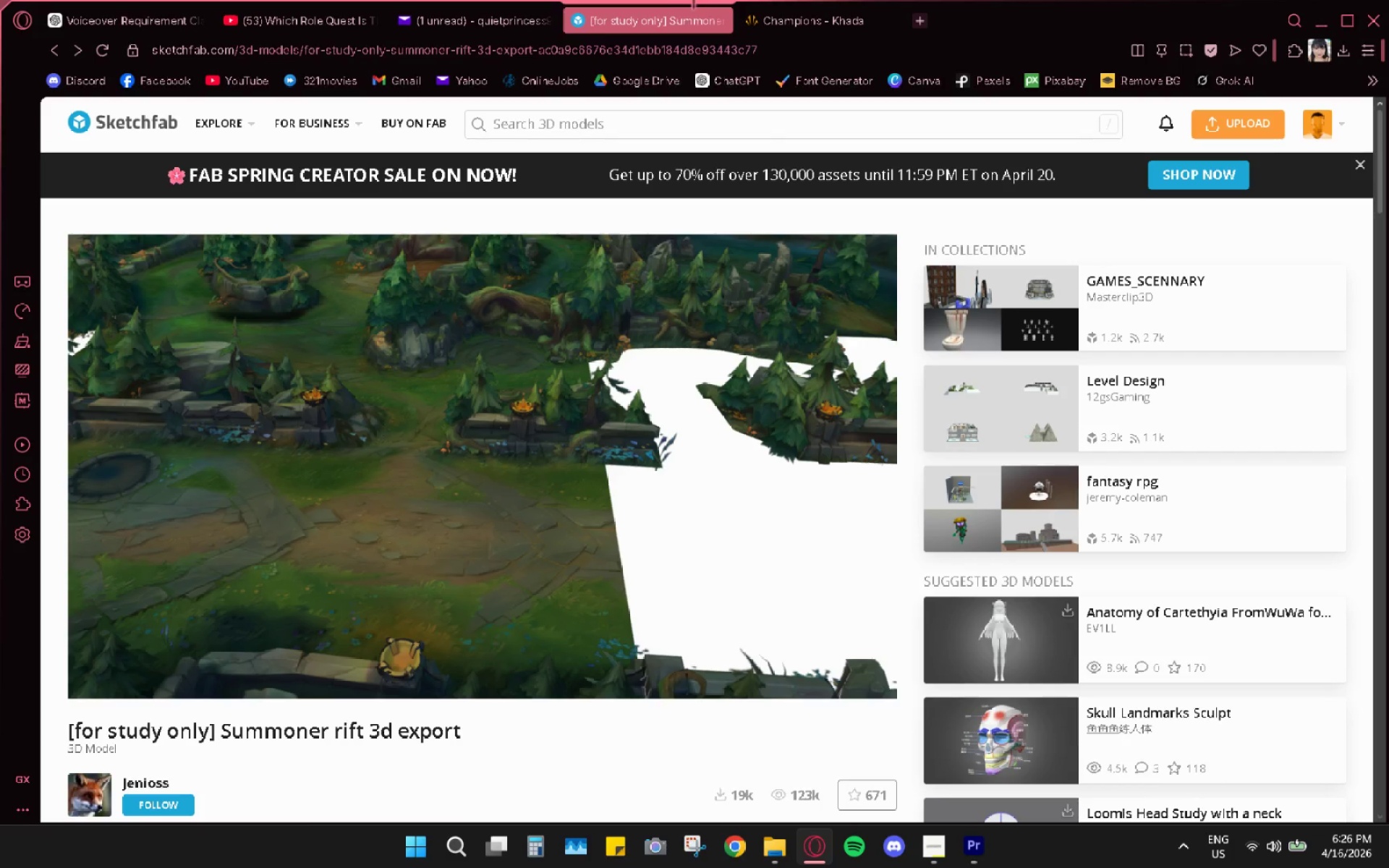 
left_click([773, 18])
 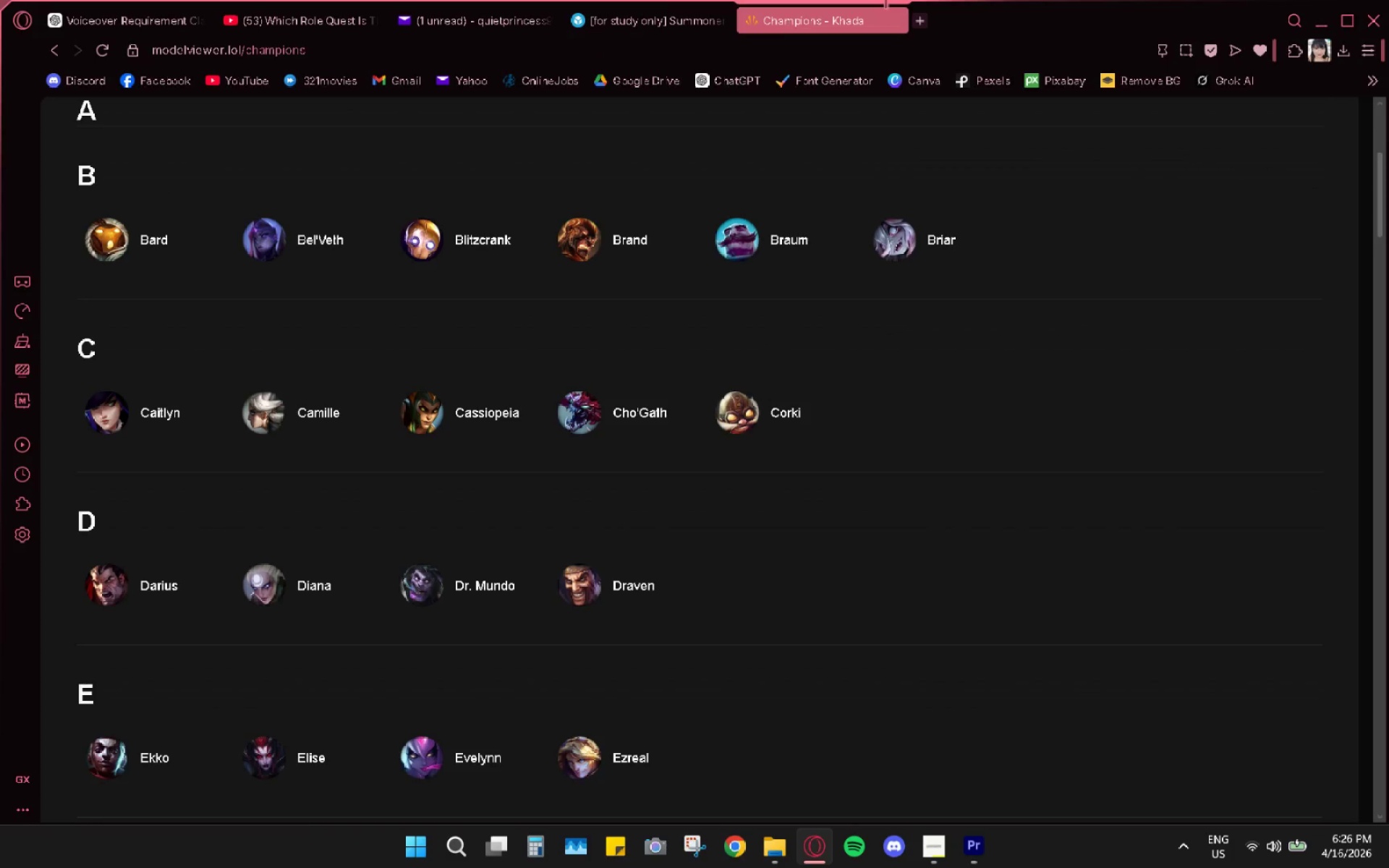 
left_click([688, 4])
 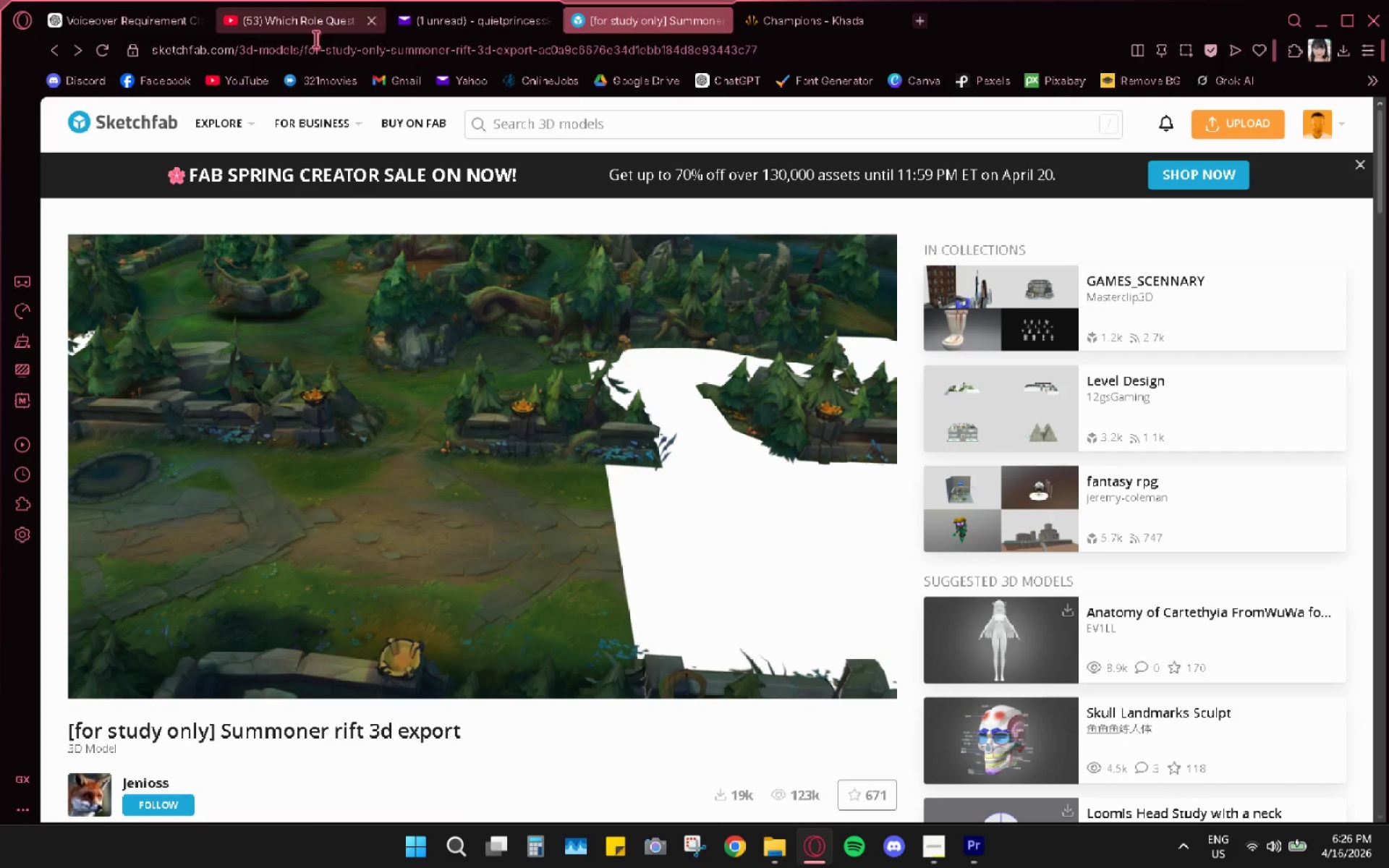 
wait(7.41)
 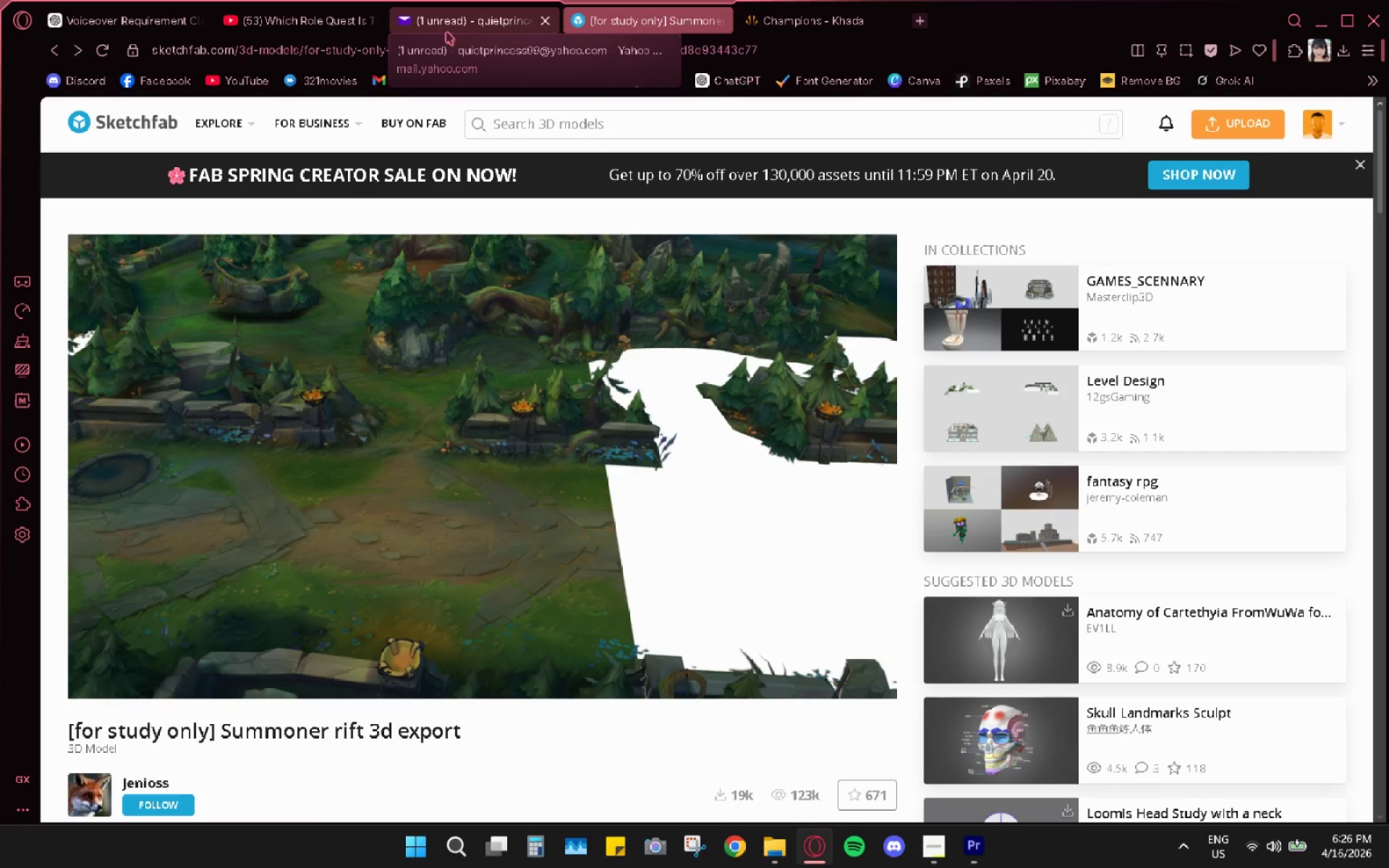 
left_click([846, 5])
 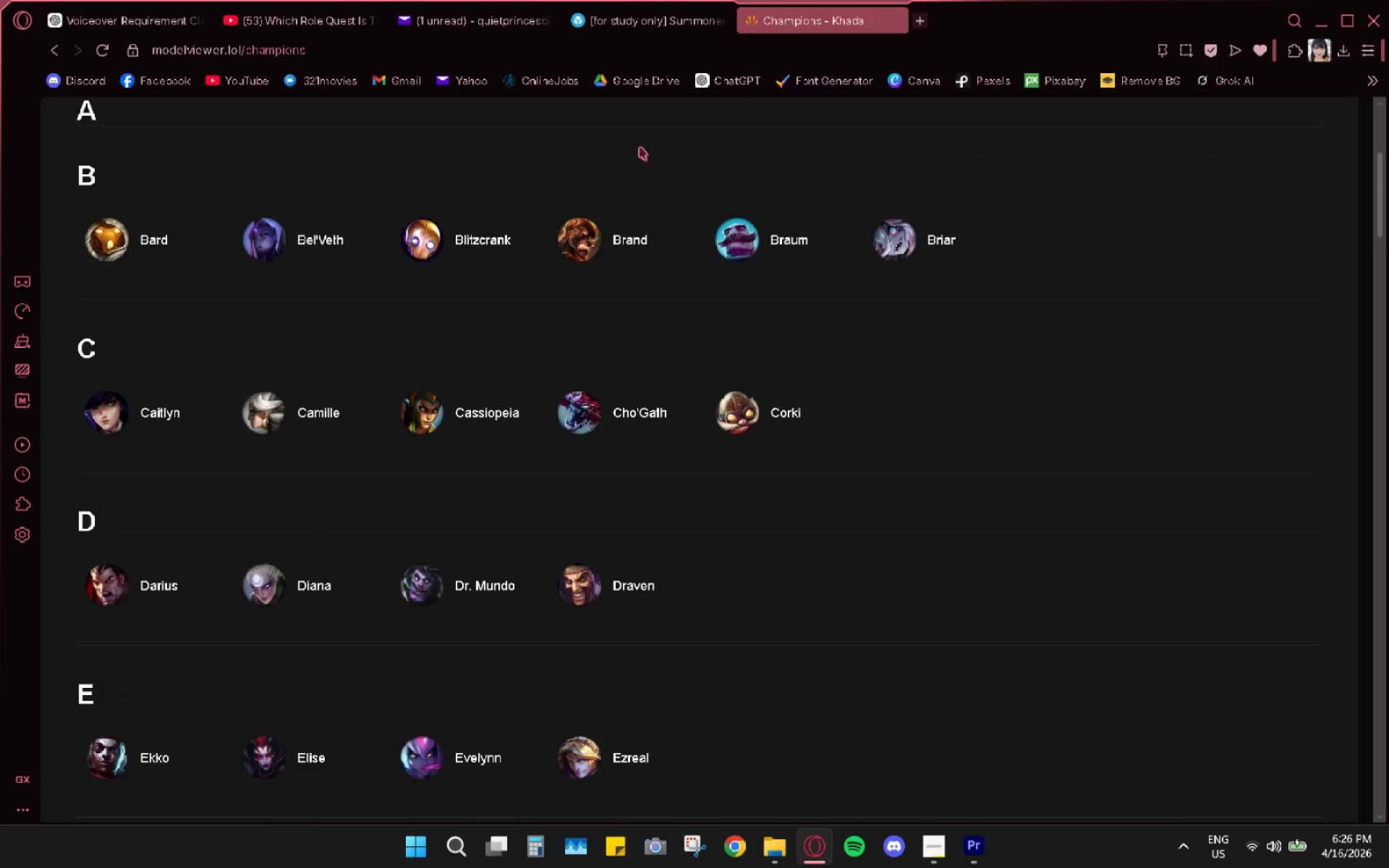 
left_click([804, 9])
 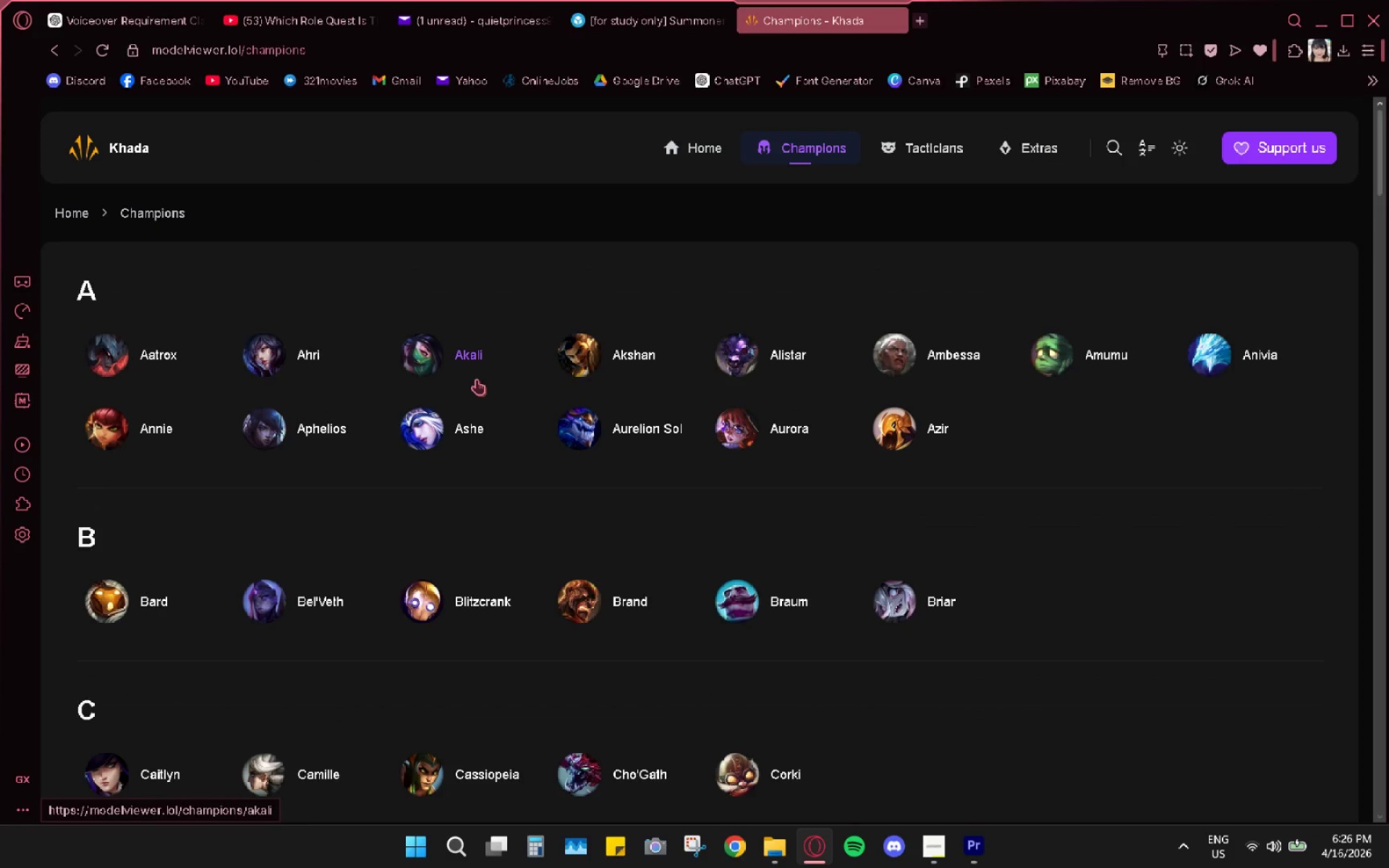 
scroll: coordinate [412, 499], scroll_direction: down, amount: 60.0
 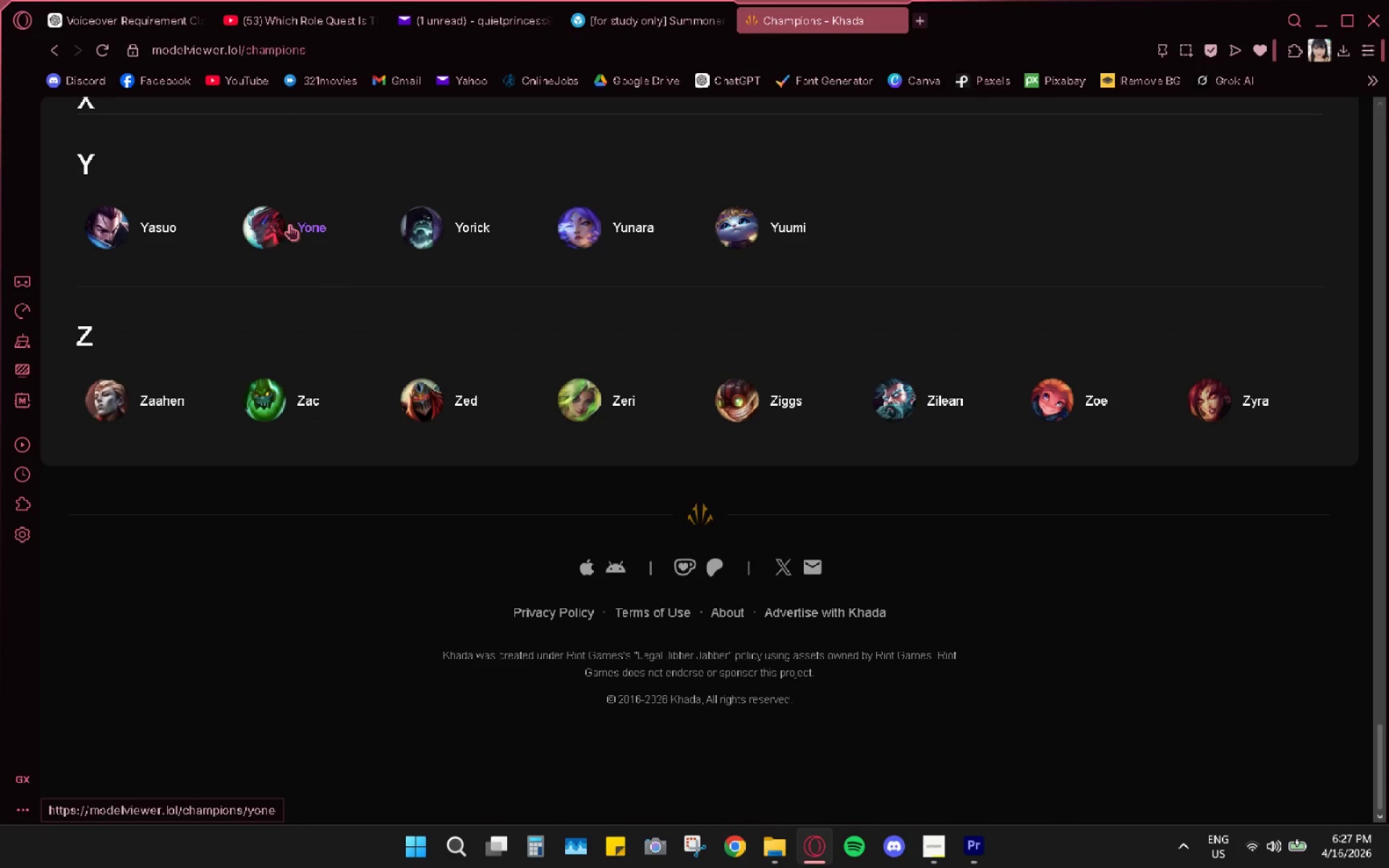 
left_click([175, 229])
 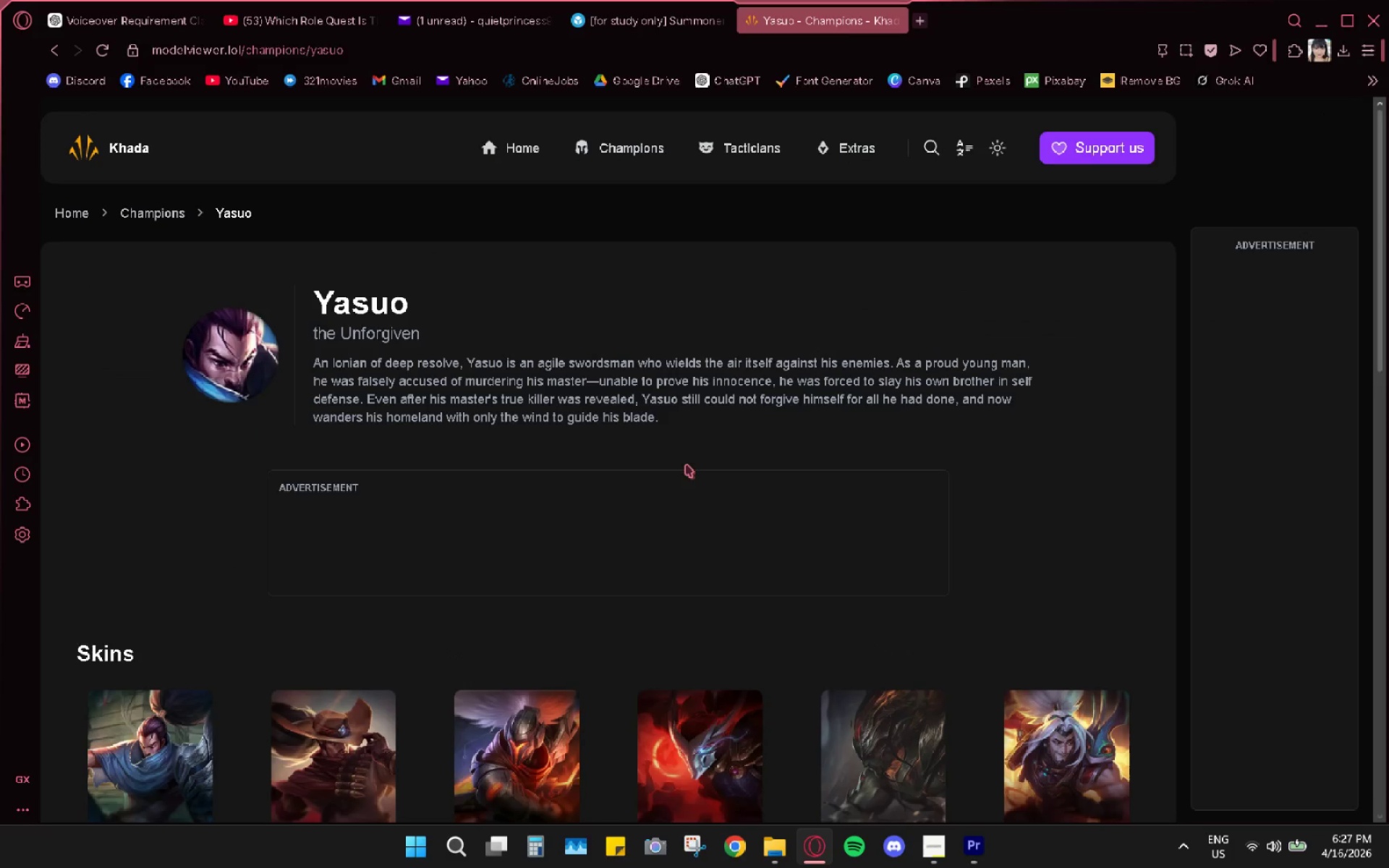 
scroll: coordinate [670, 446], scroll_direction: down, amount: 5.0
 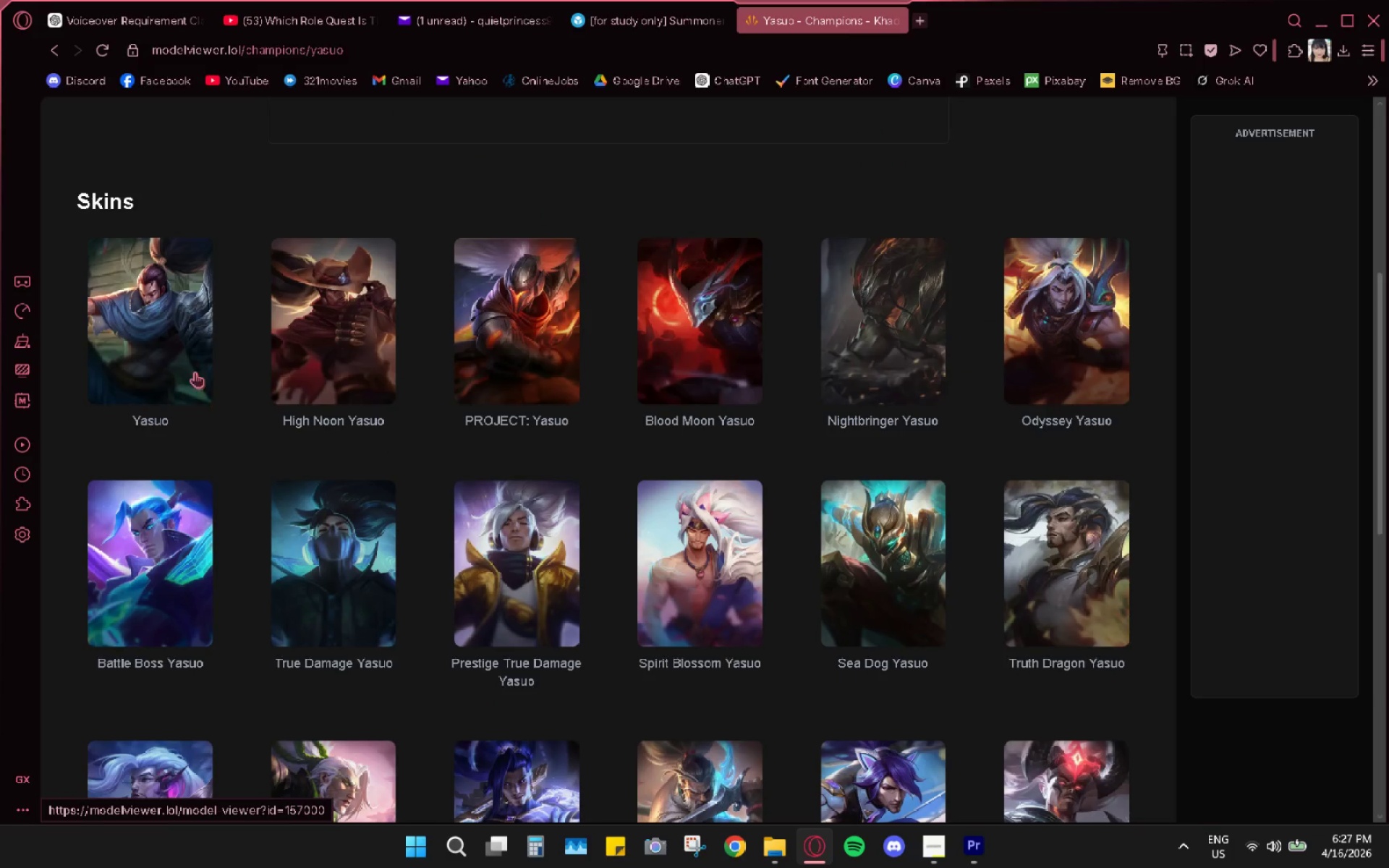 
left_click([171, 348])
 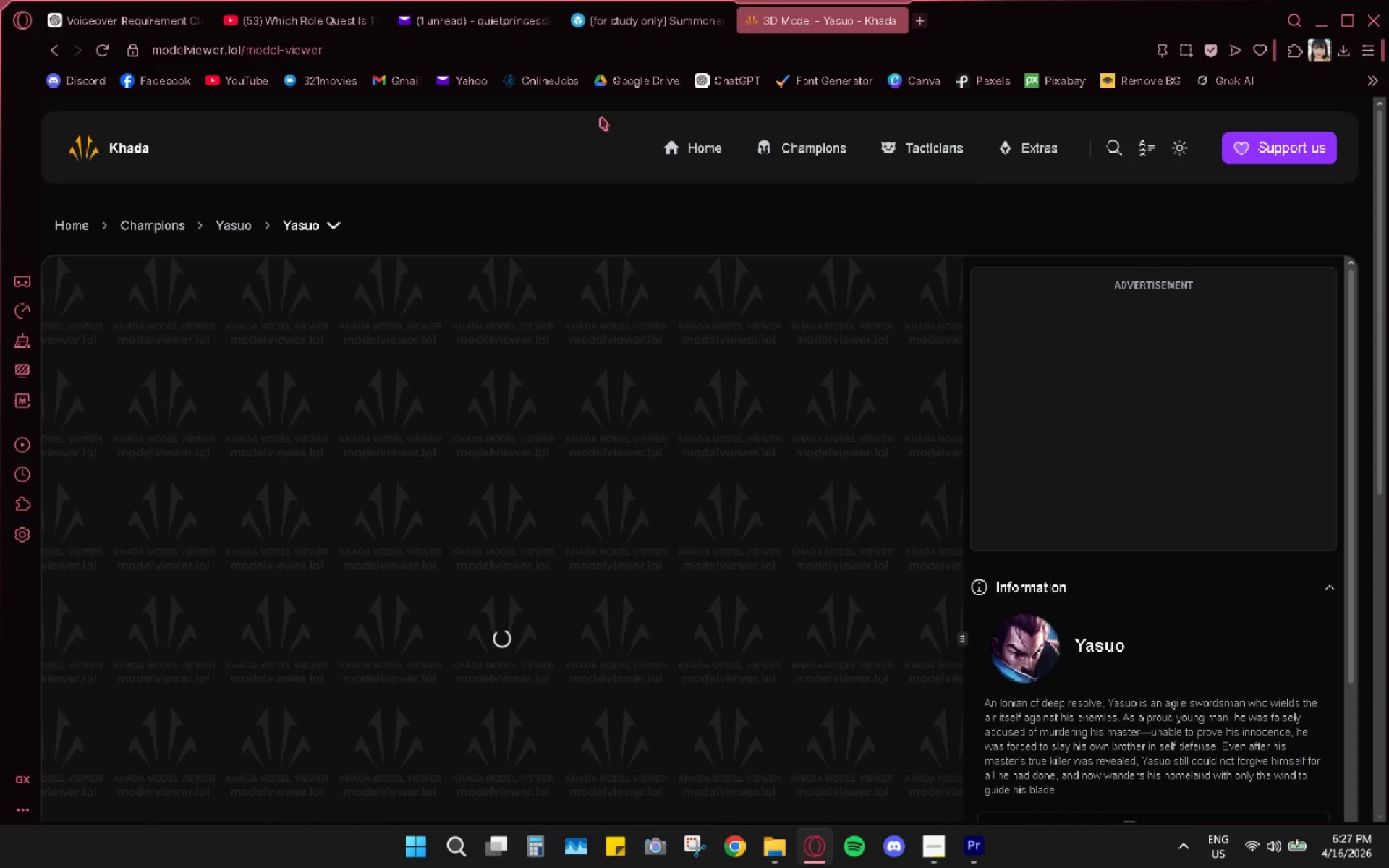 
left_click([789, 840])
 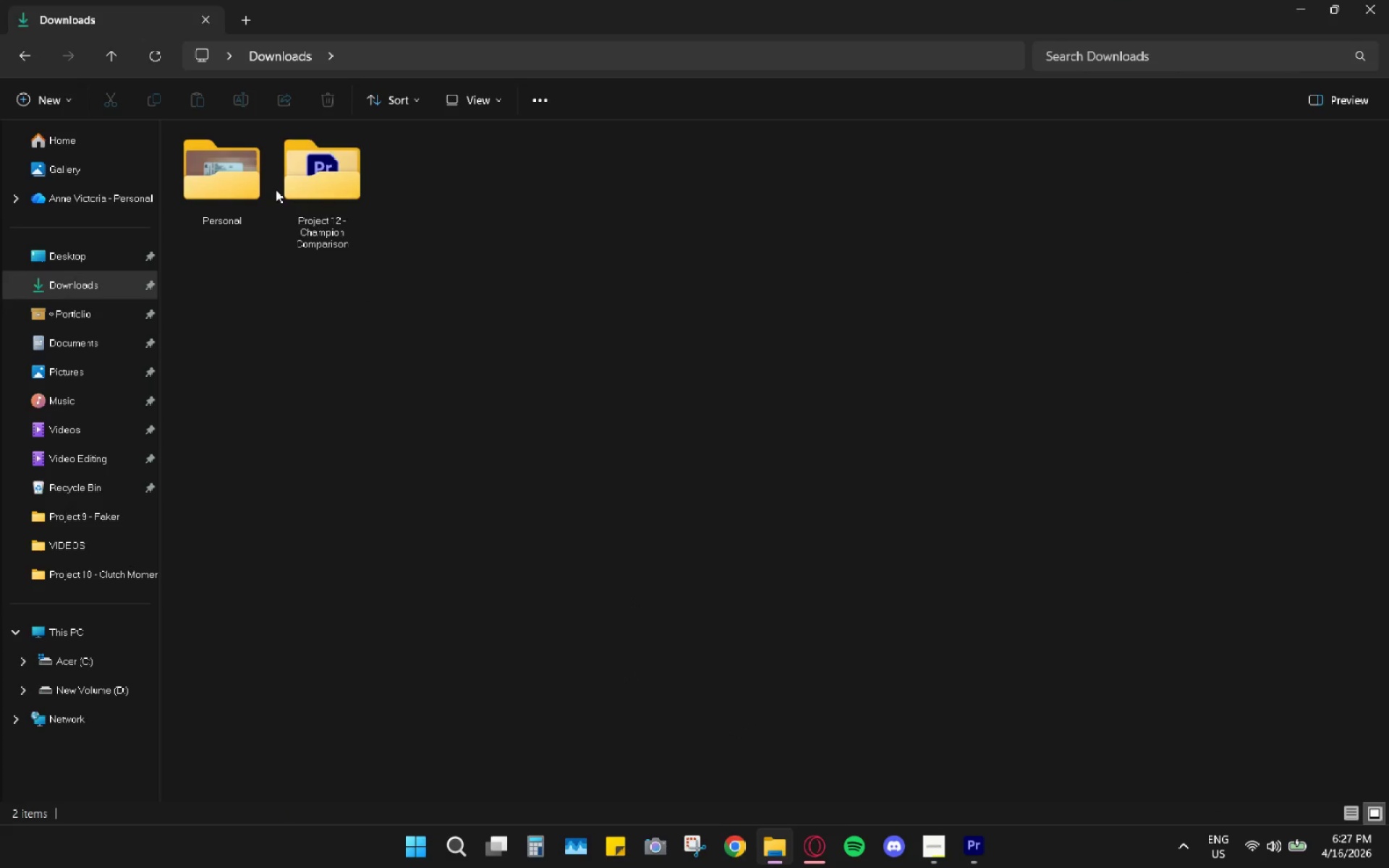 
double_click([297, 187])
 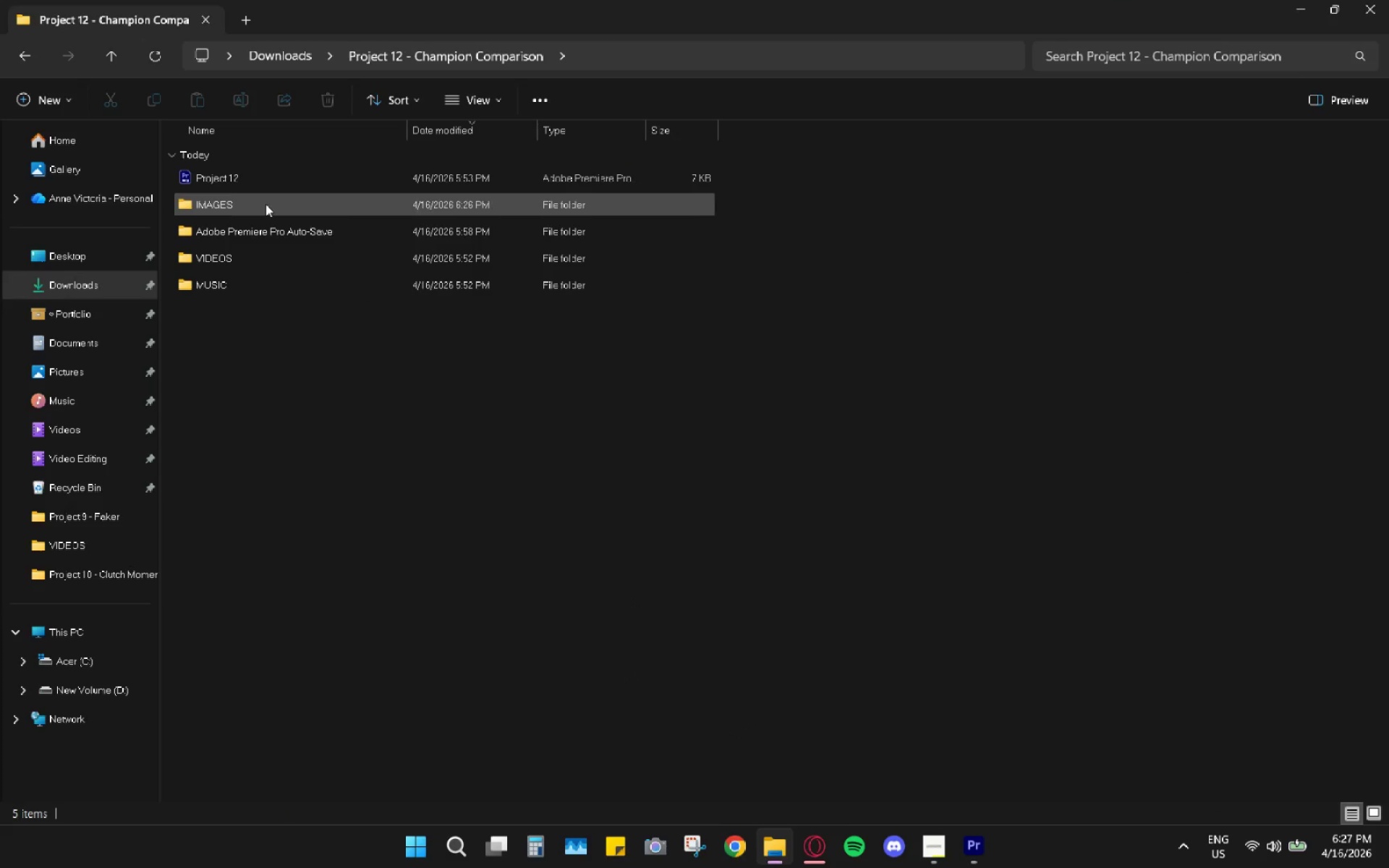 
double_click([266, 204])
 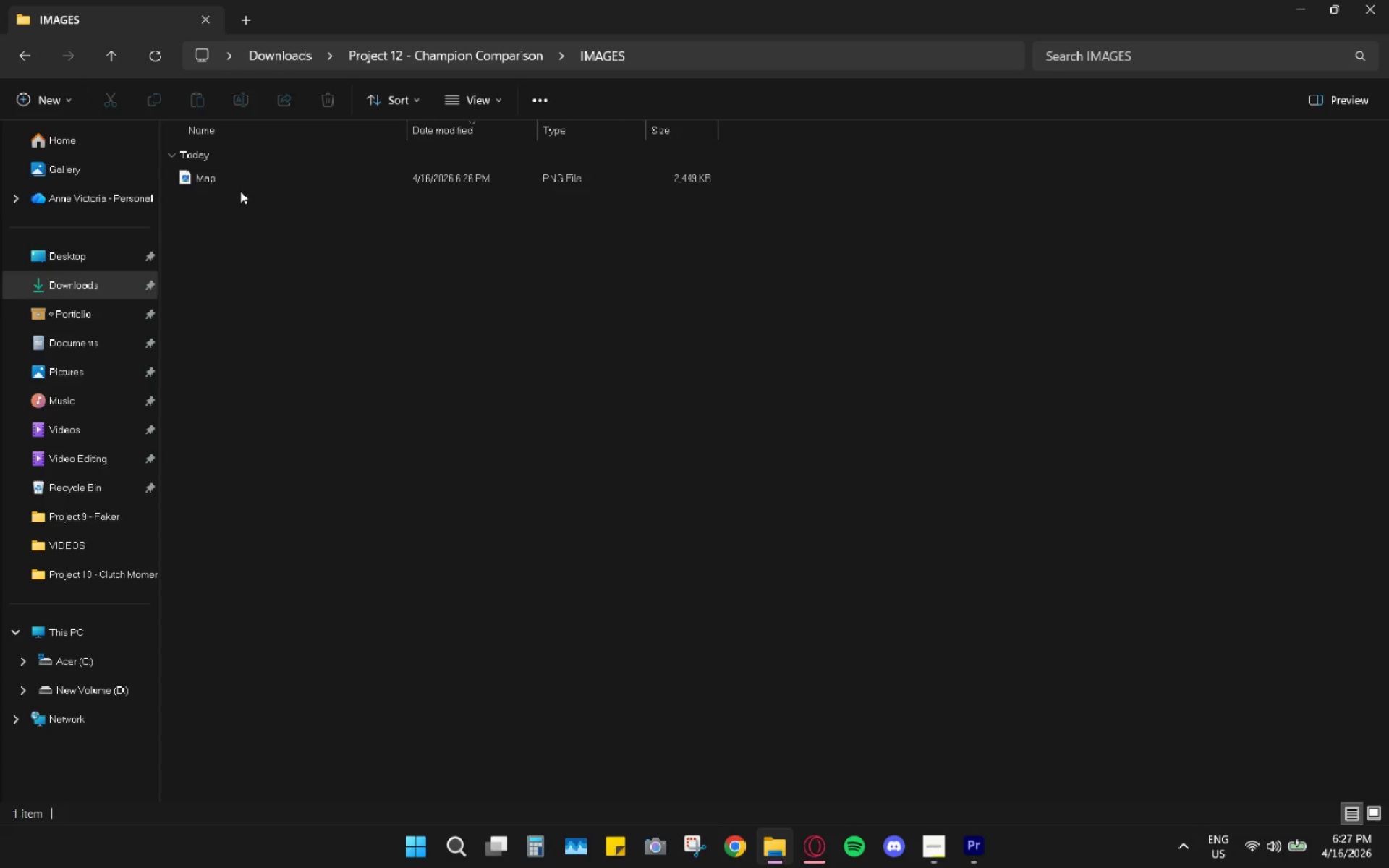 
double_click([248, 178])
 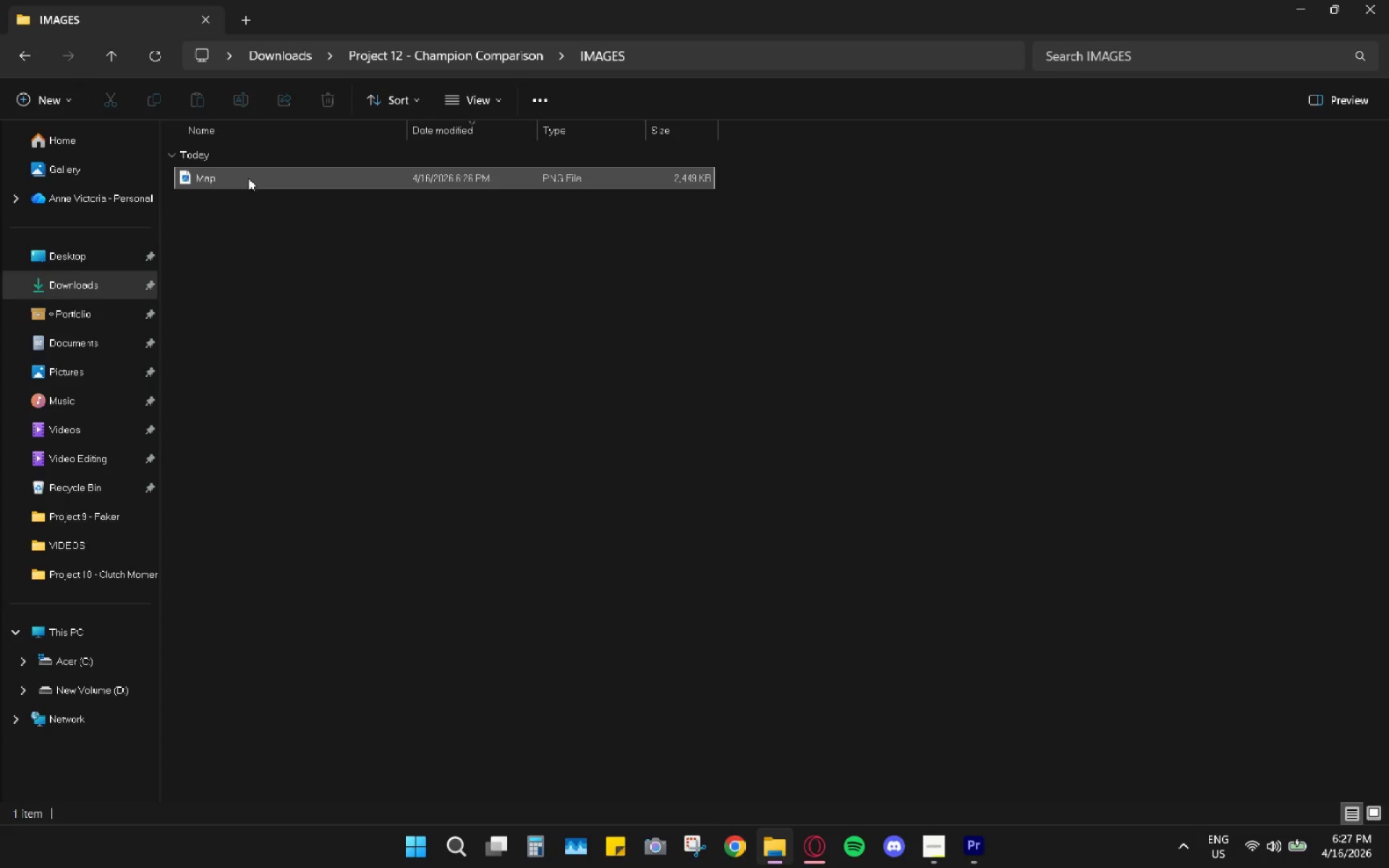 
triple_click([248, 178])
 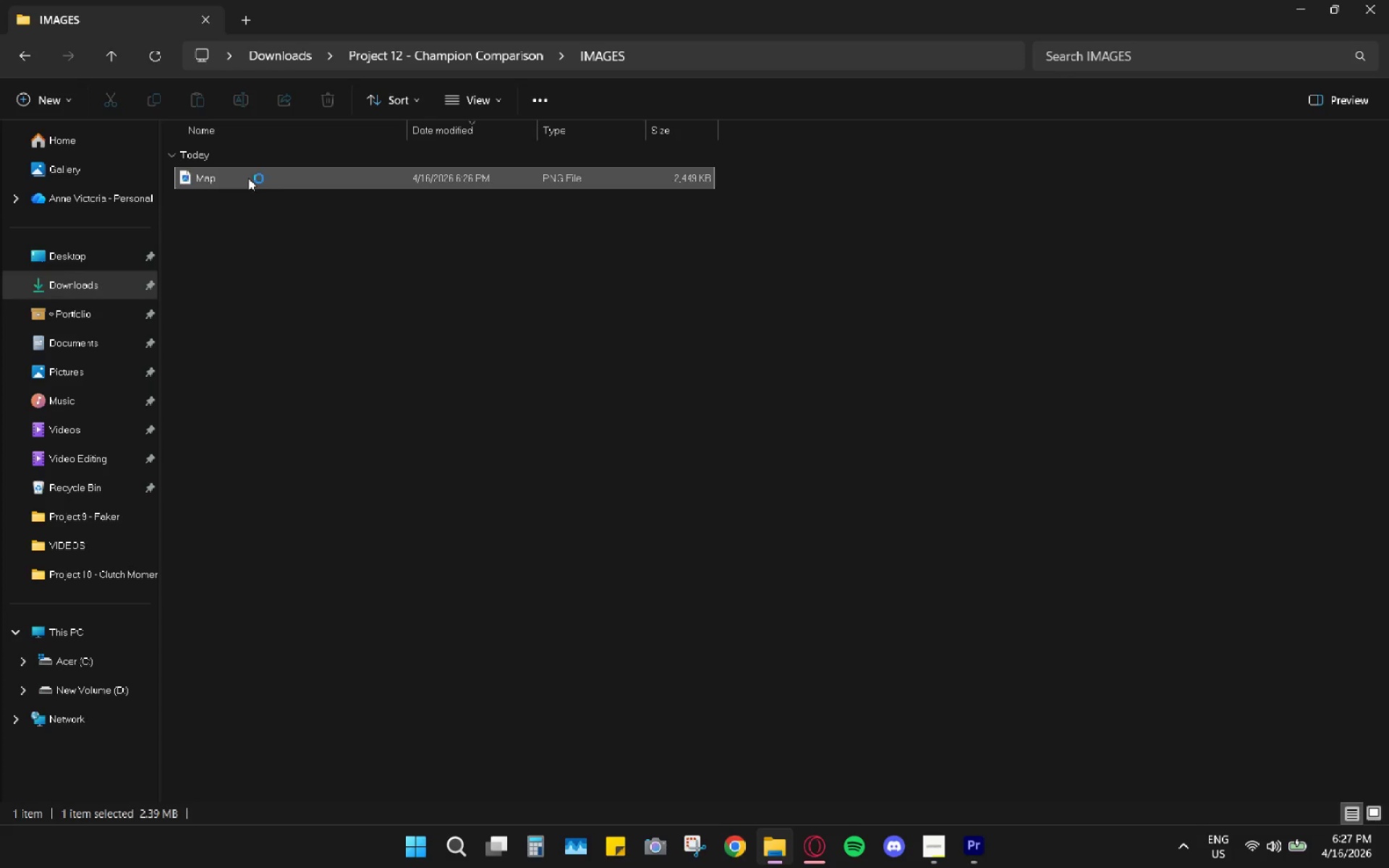 
triple_click([248, 178])
 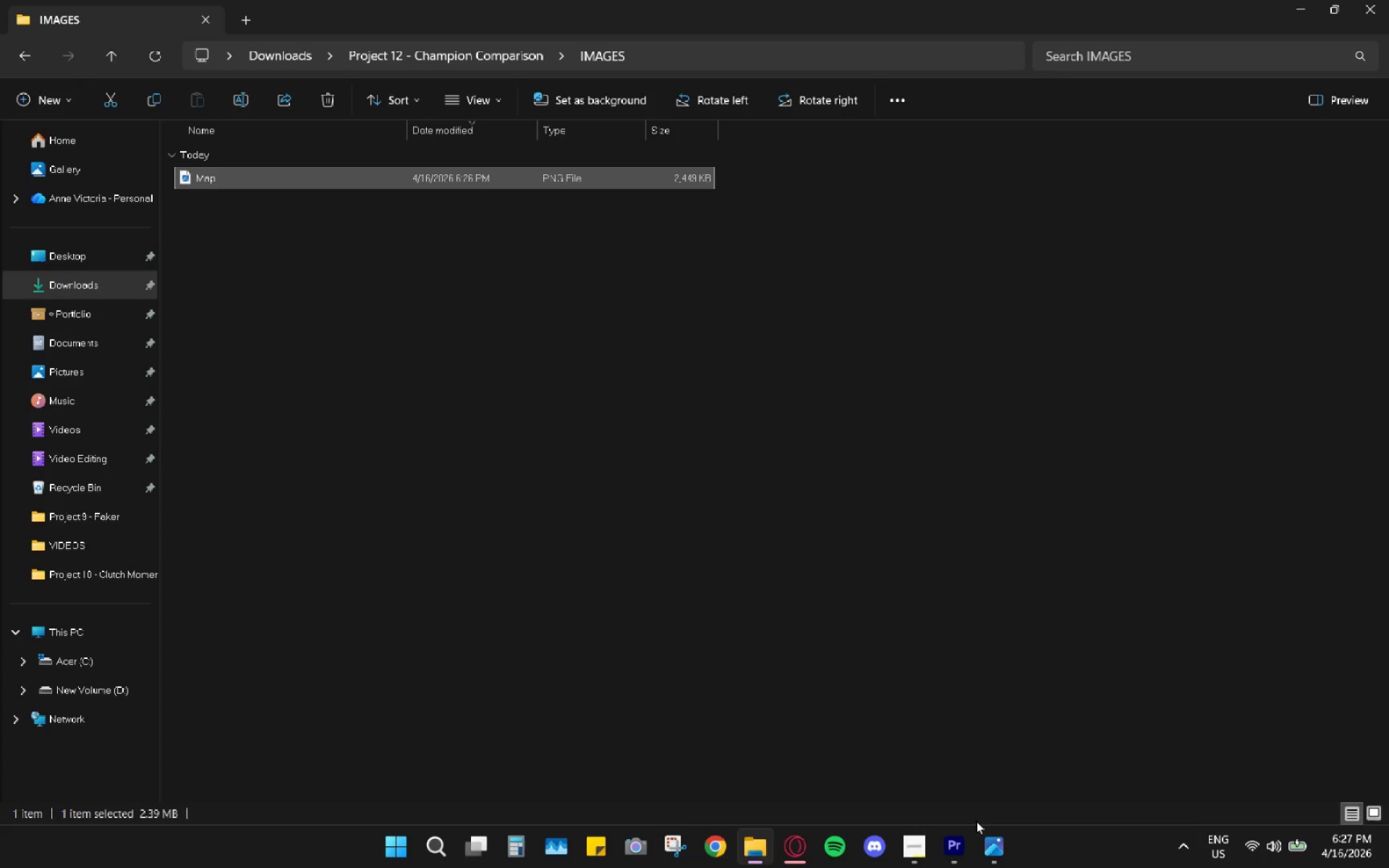 
left_click([999, 845])
 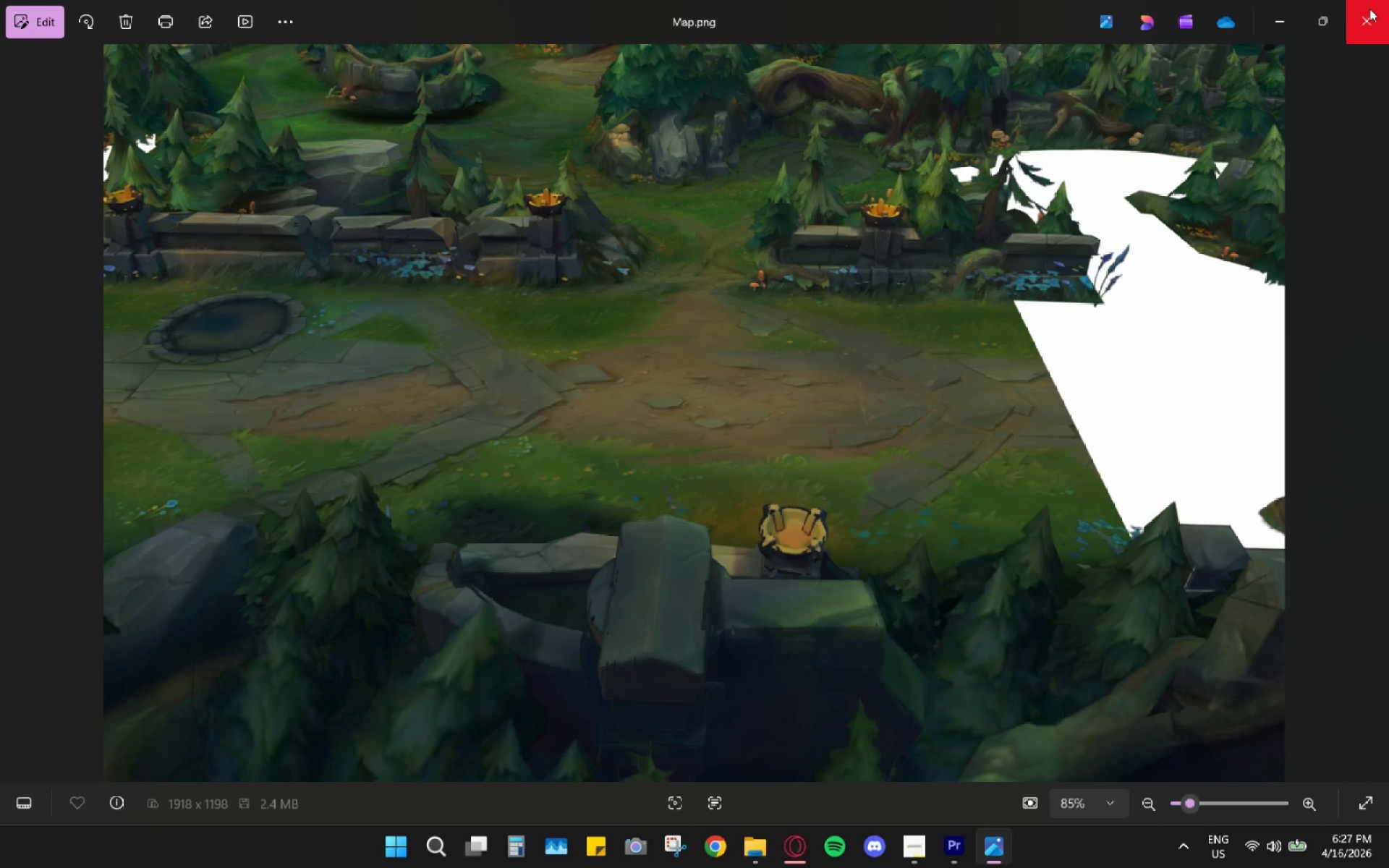 
left_click_drag(start_coordinate=[1369, 9], to_coordinate=[1335, 98])
 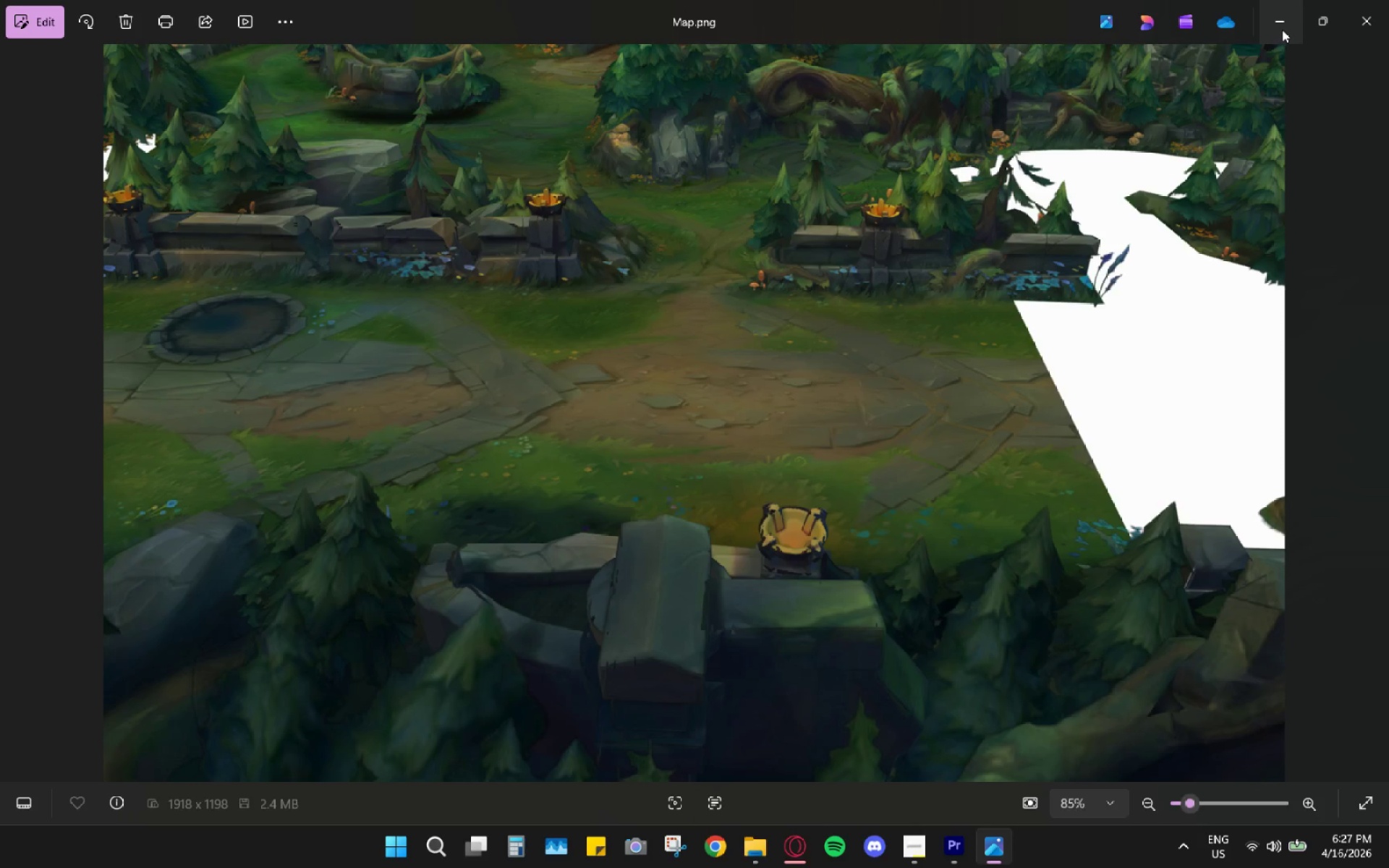 
left_click([1285, 25])
 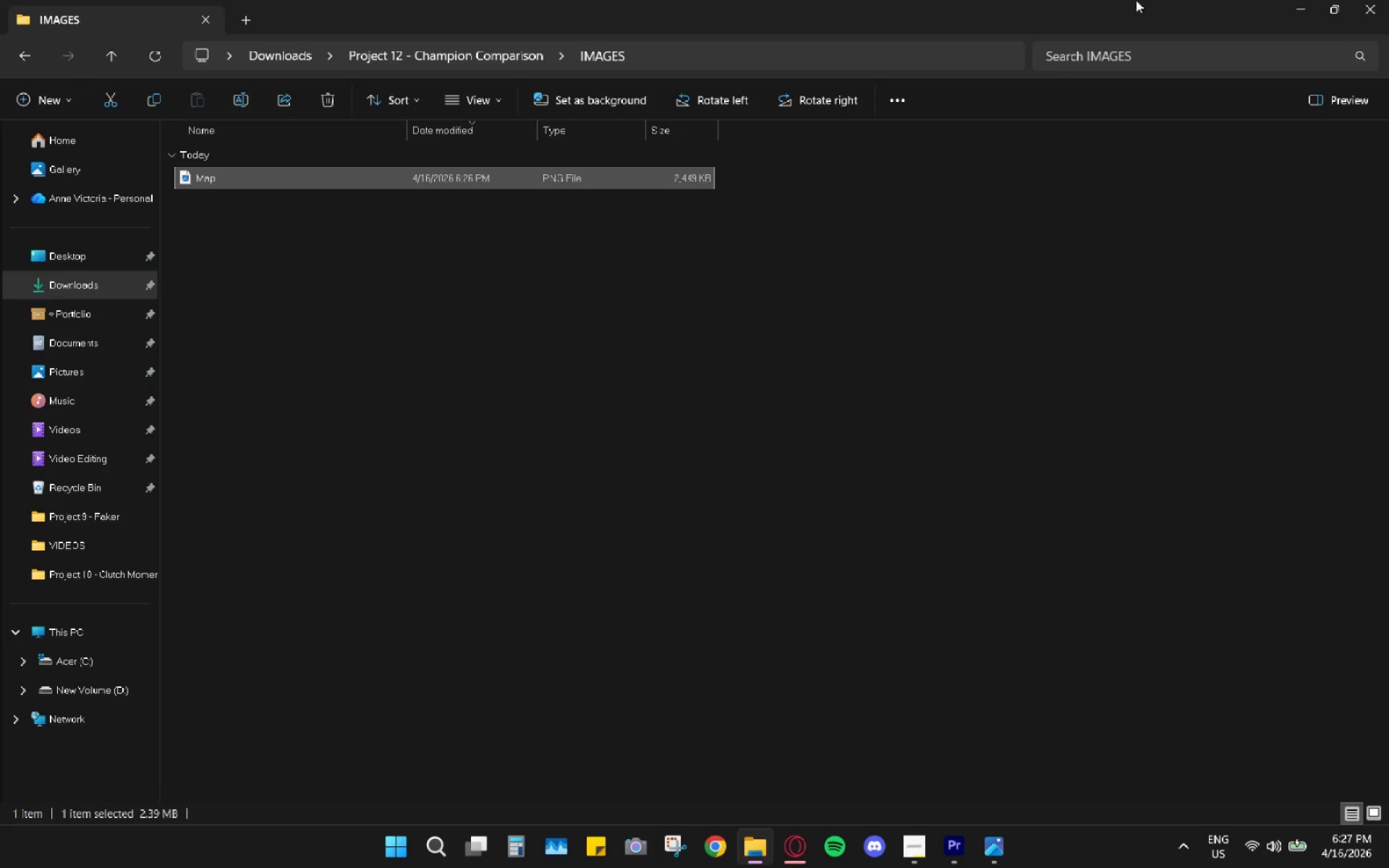 
wait(5.33)
 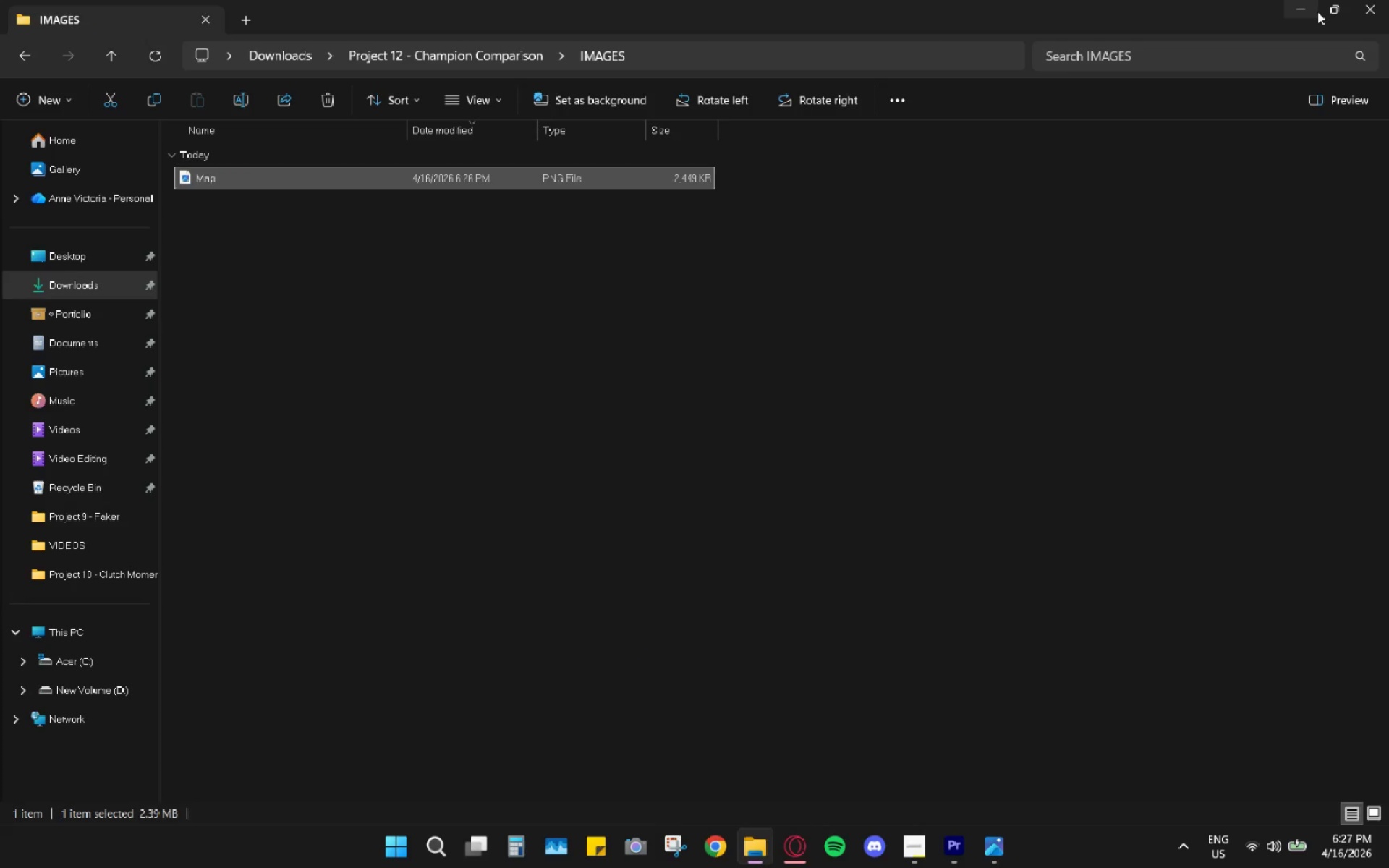 
left_click([1373, 0])
 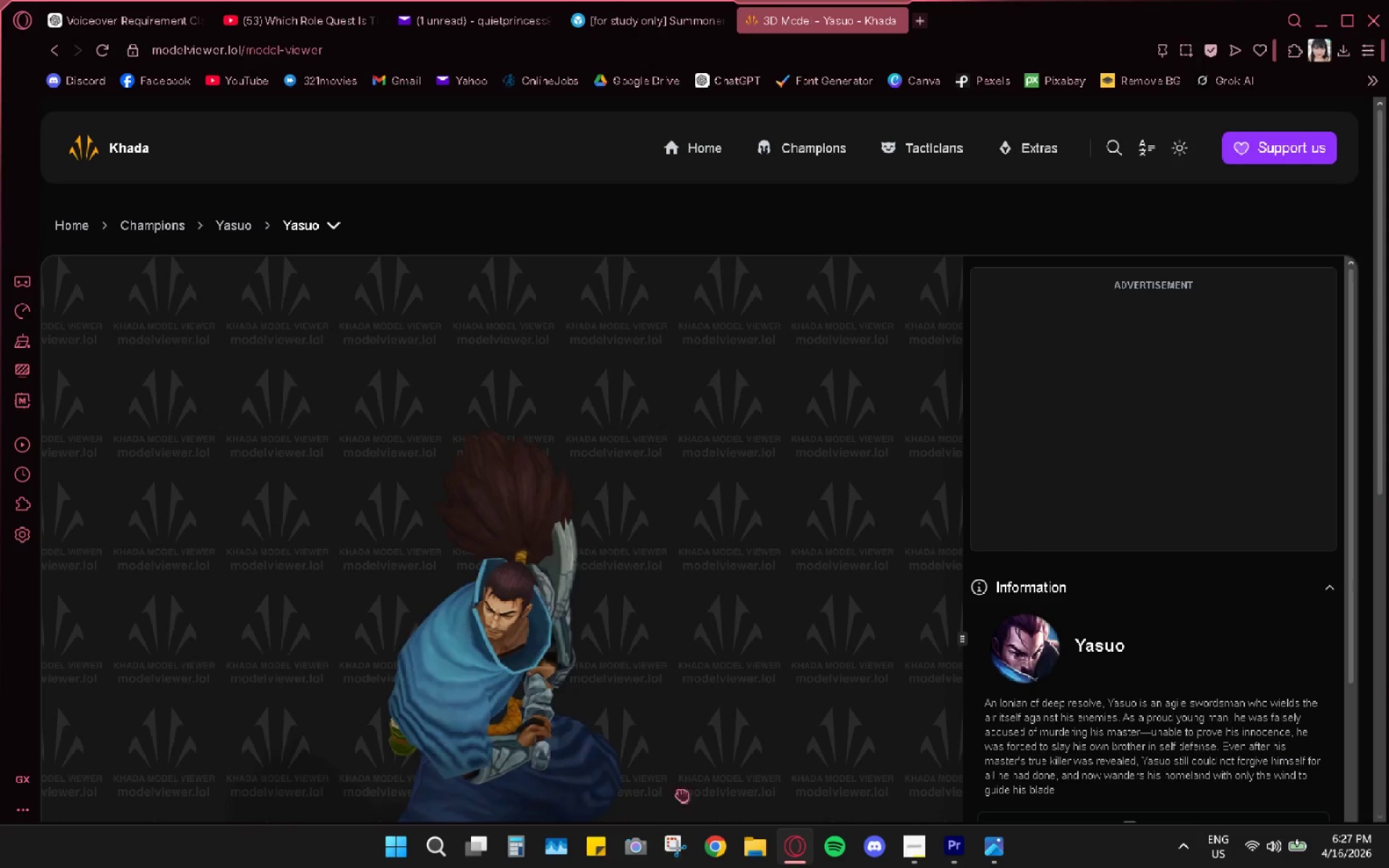 
left_click([1319, 9])
 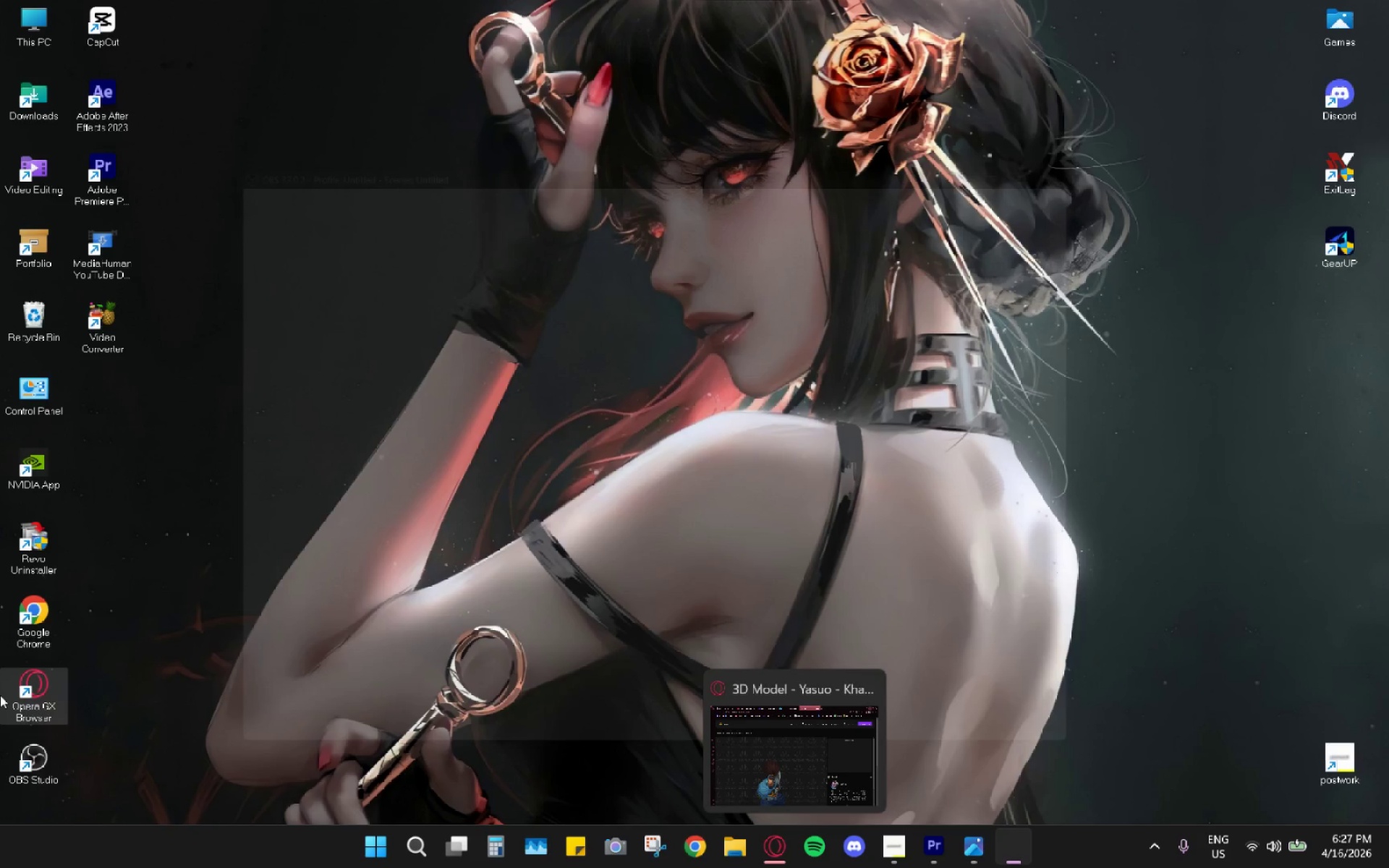 
wait(7.03)
 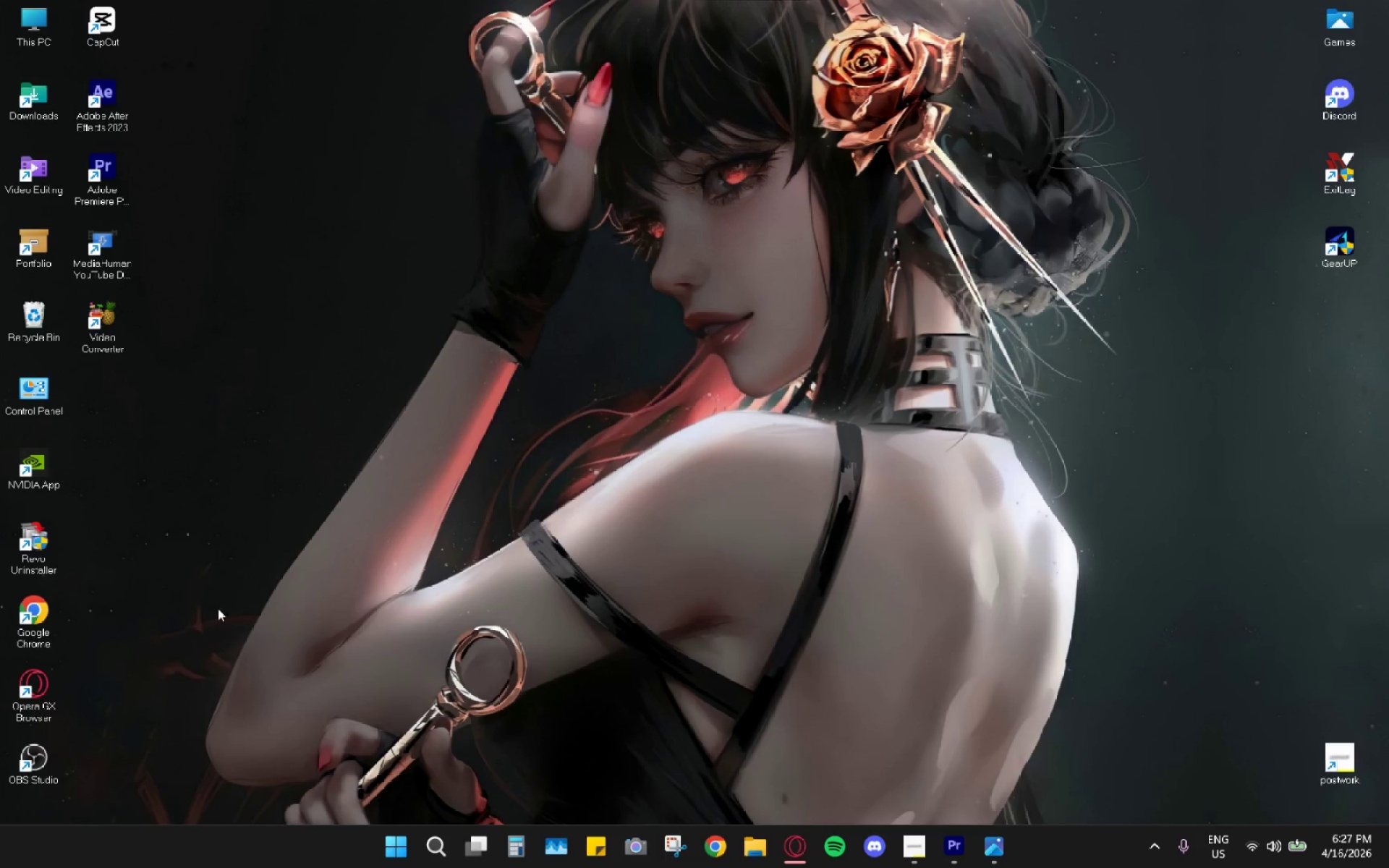 
left_click([982, 846])
 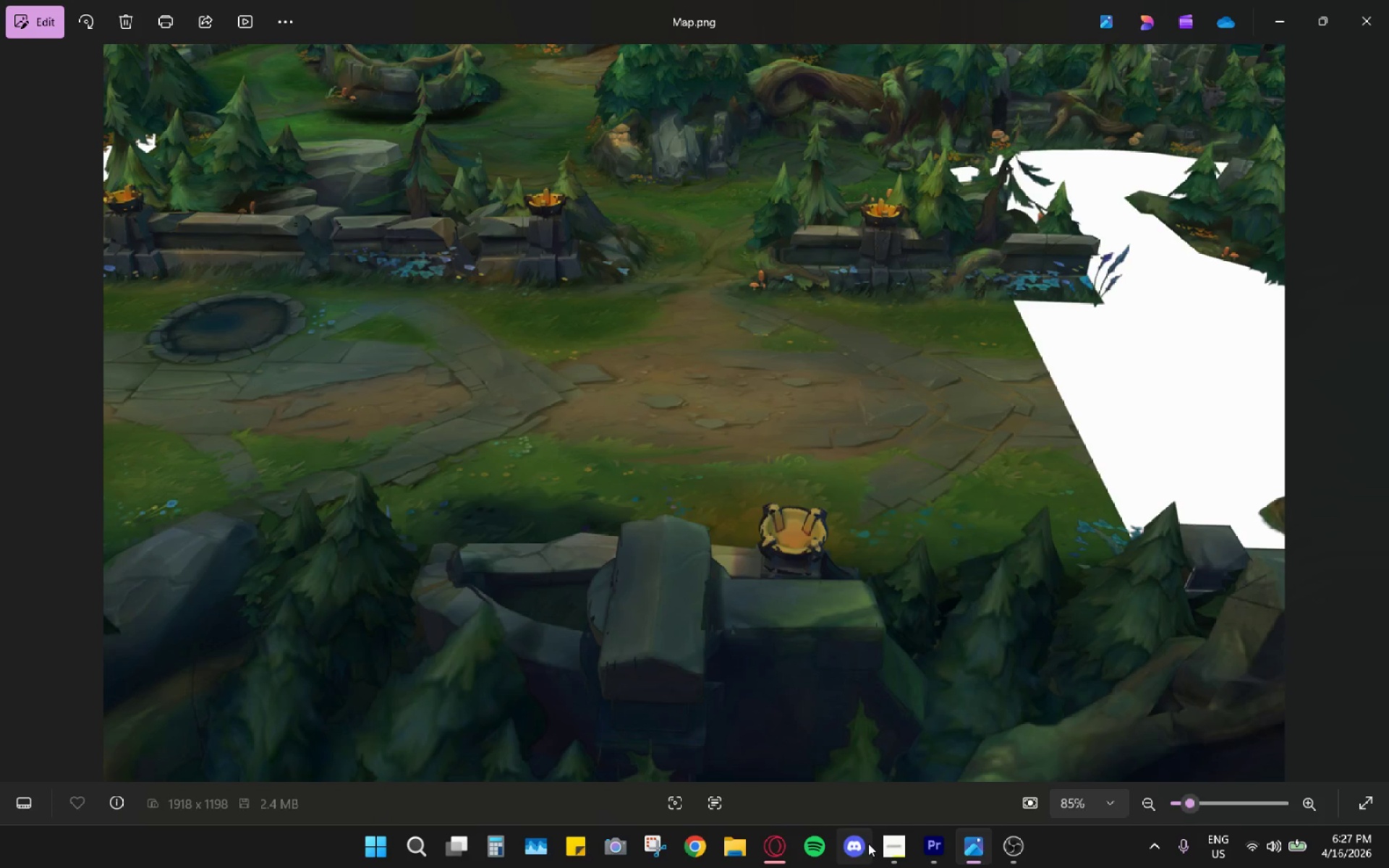 
left_click([779, 853])
 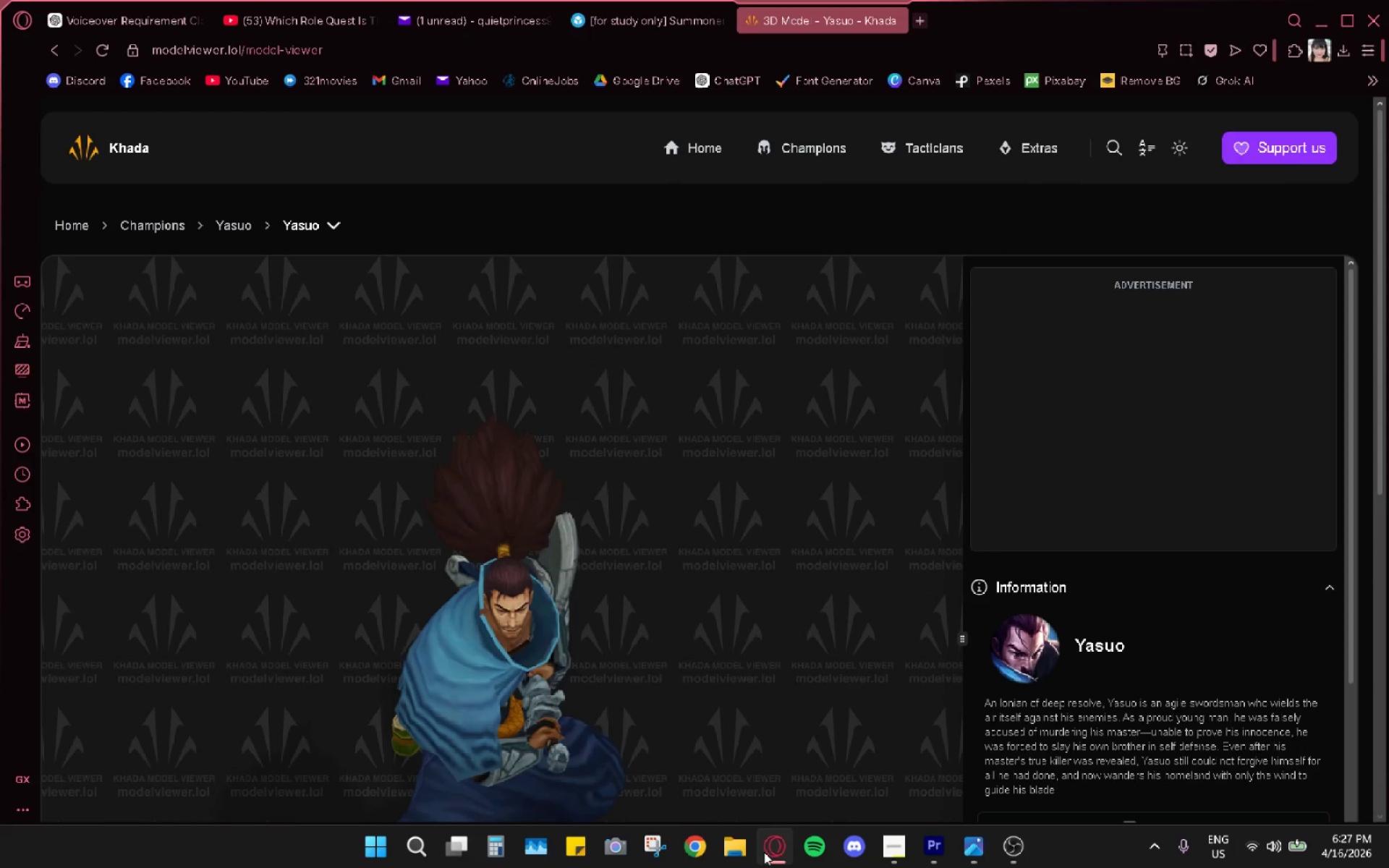 
left_click_drag(start_coordinate=[768, 854], to_coordinate=[799, 856])
 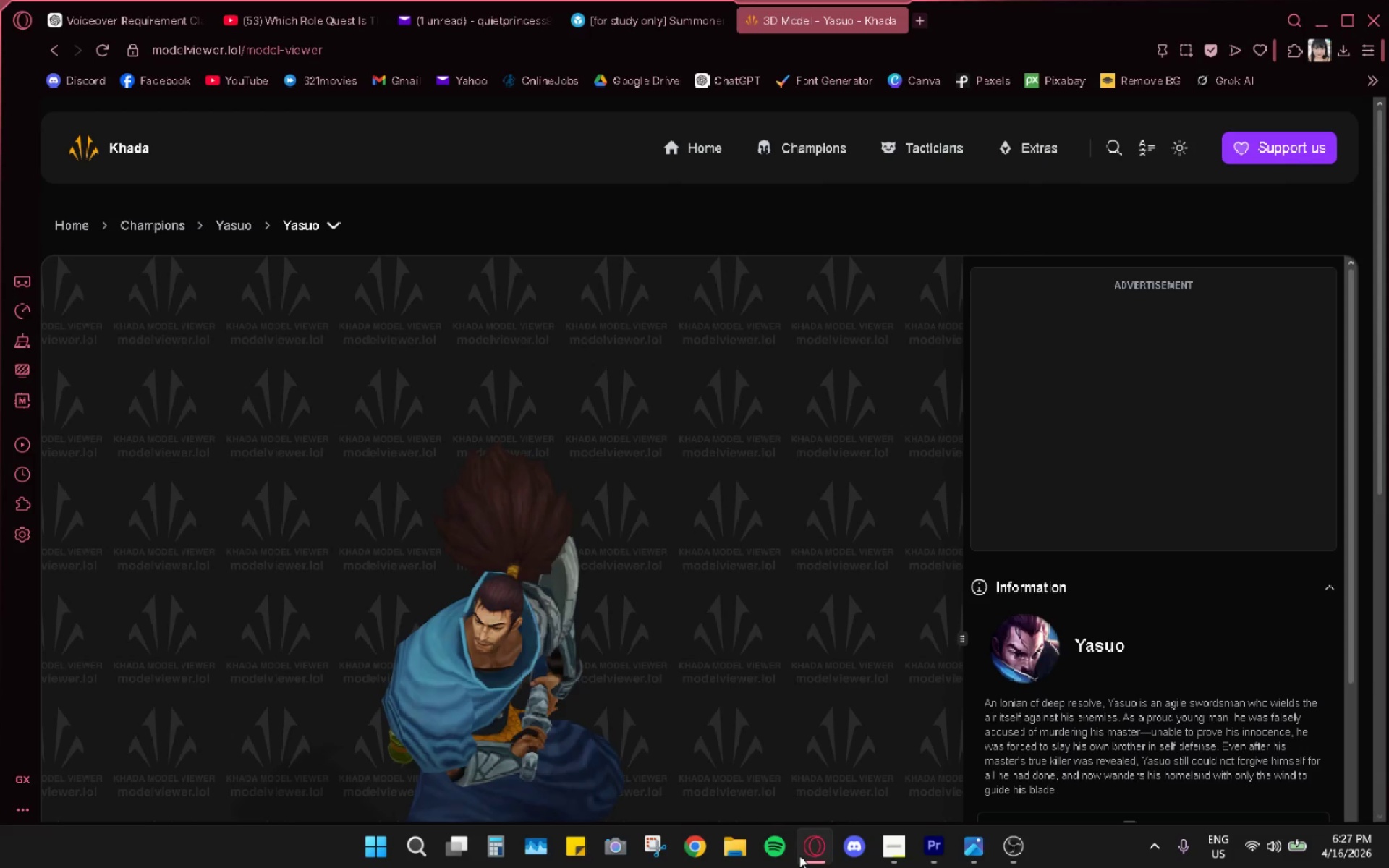 
double_click([799, 855])
 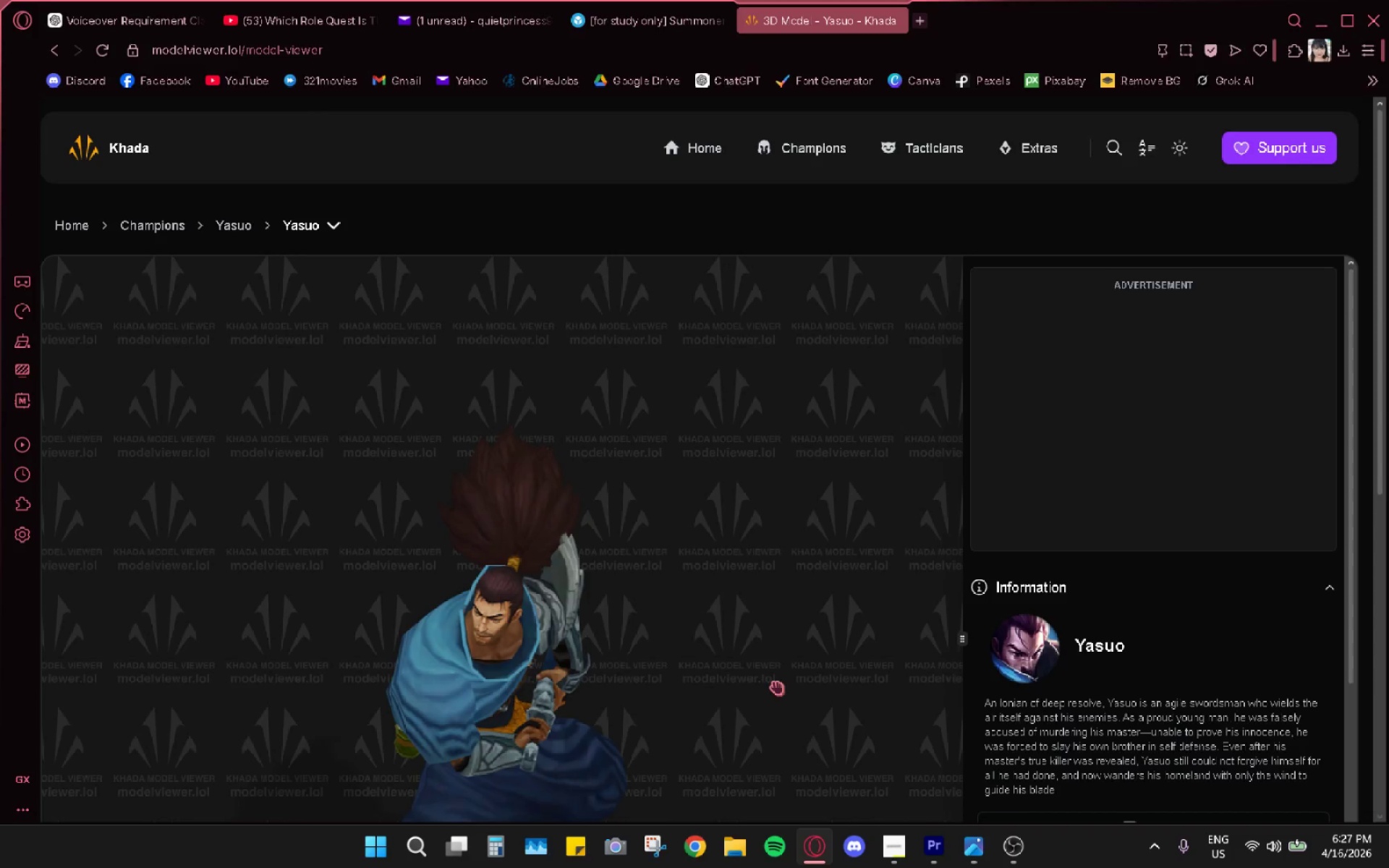 
left_click_drag(start_coordinate=[692, 641], to_coordinate=[697, 598])
 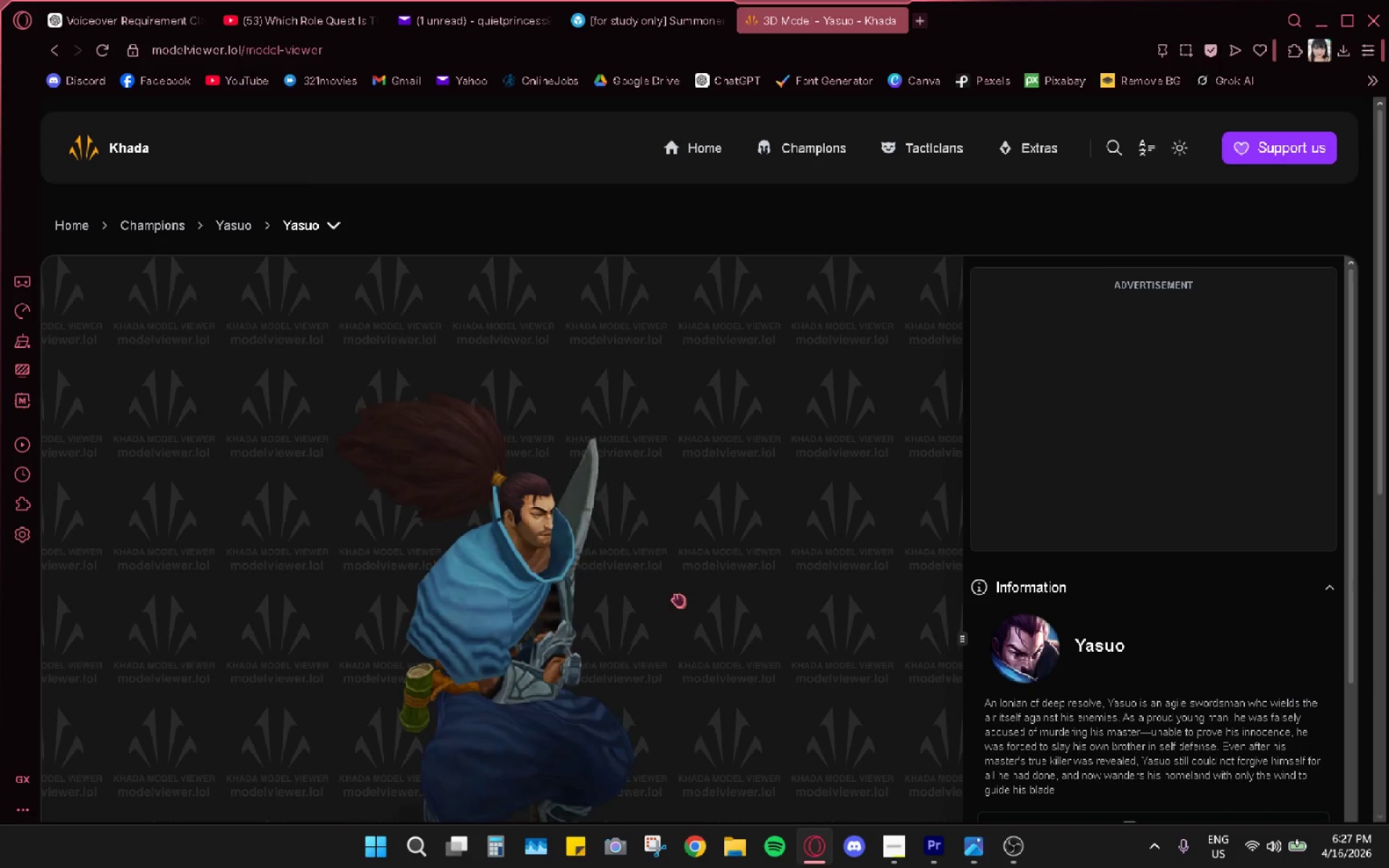 
scroll: coordinate [679, 601], scroll_direction: down, amount: 3.0
 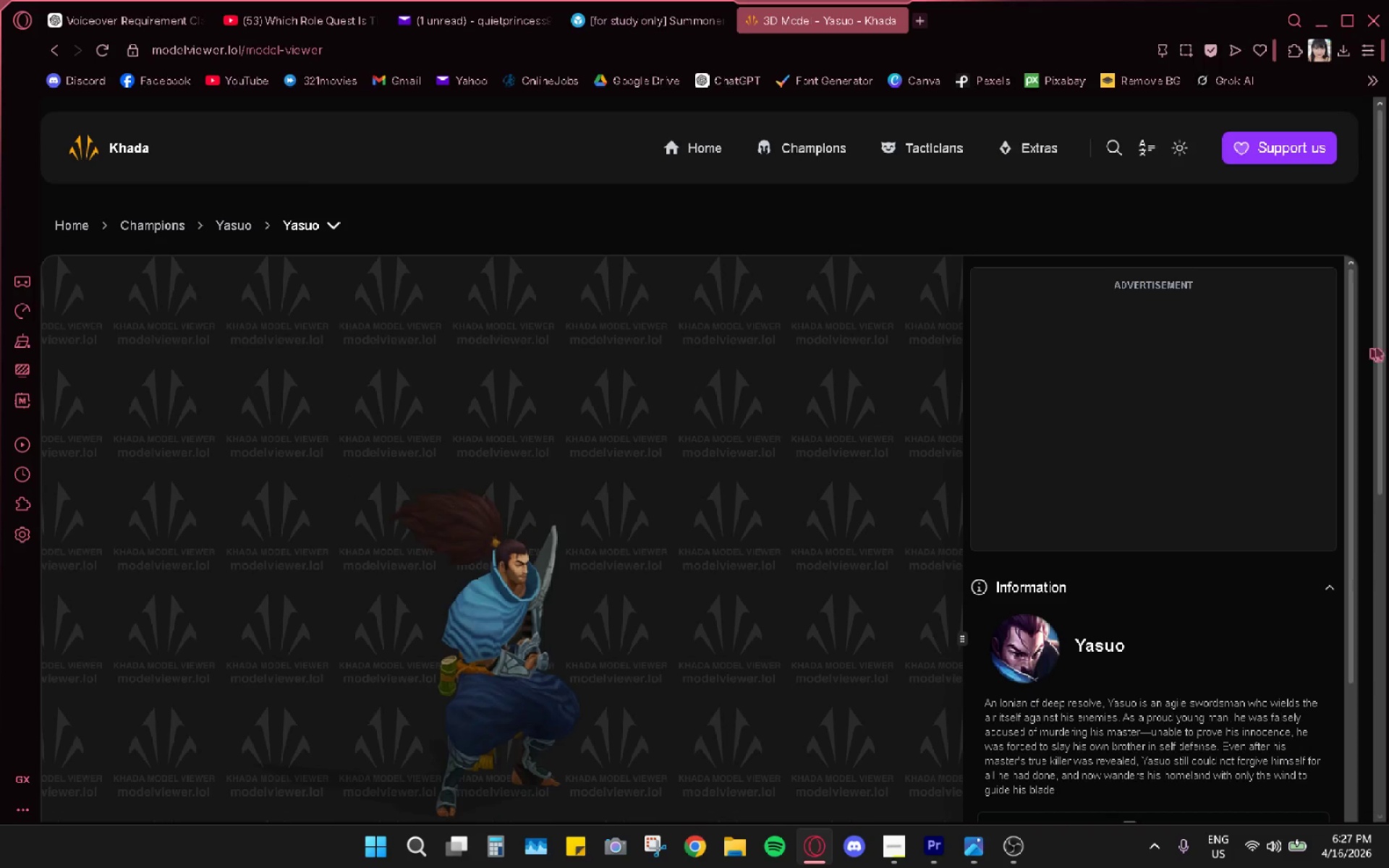 
left_click_drag(start_coordinate=[1382, 352], to_coordinate=[1359, 438])
 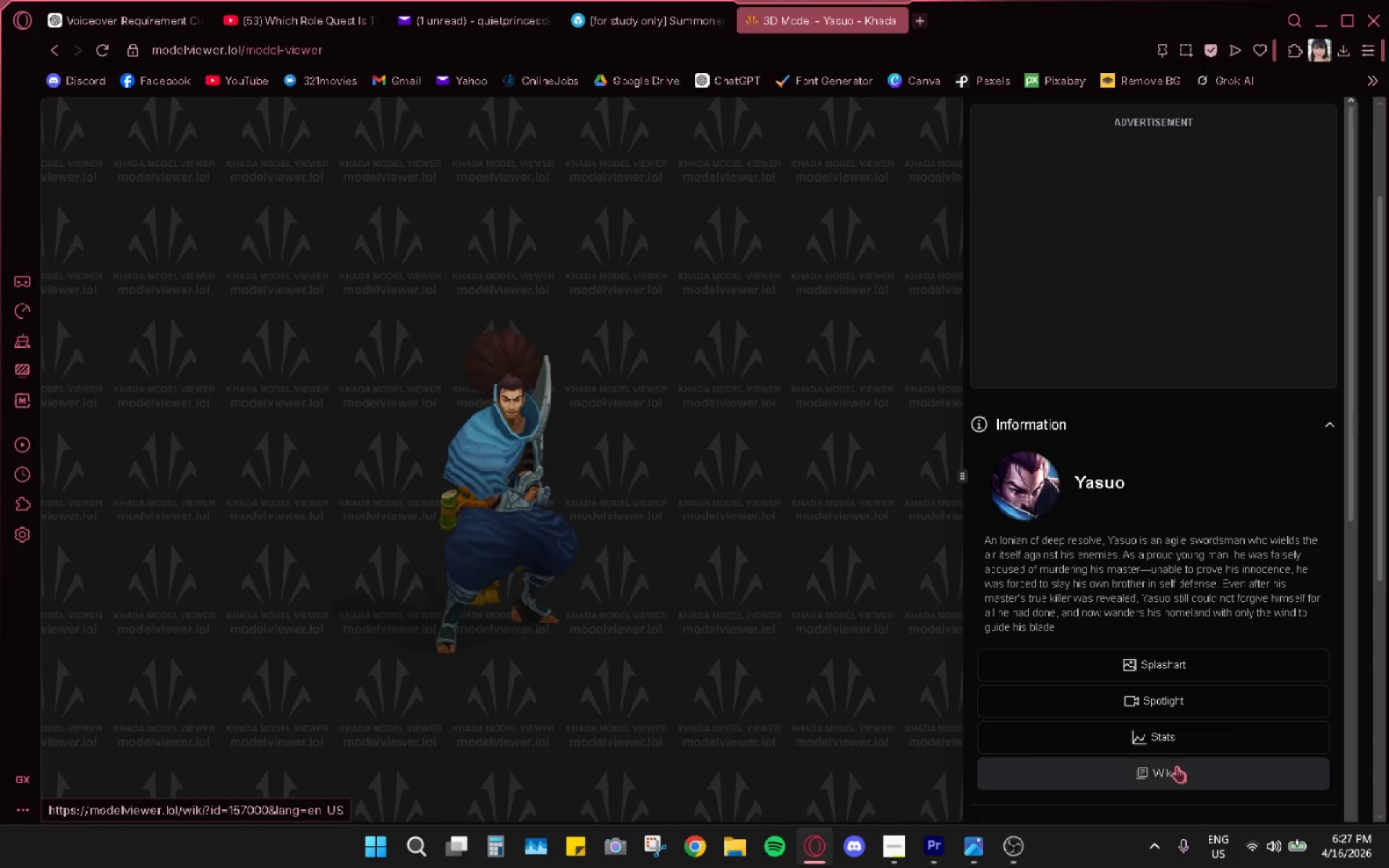 
scroll: coordinate [1174, 667], scroll_direction: down, amount: 7.0
 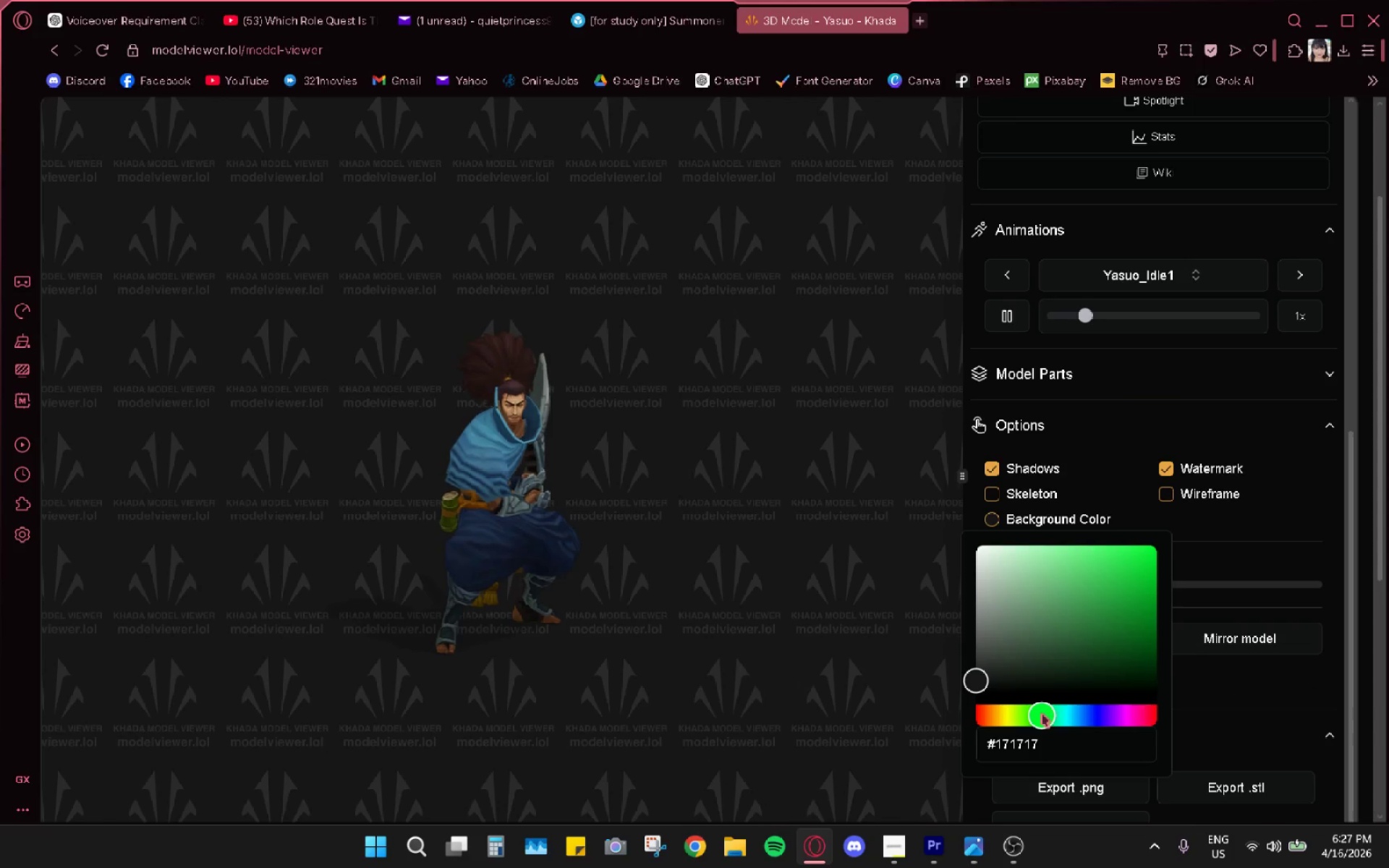 
left_click_drag(start_coordinate=[1095, 584], to_coordinate=[1218, 488])
 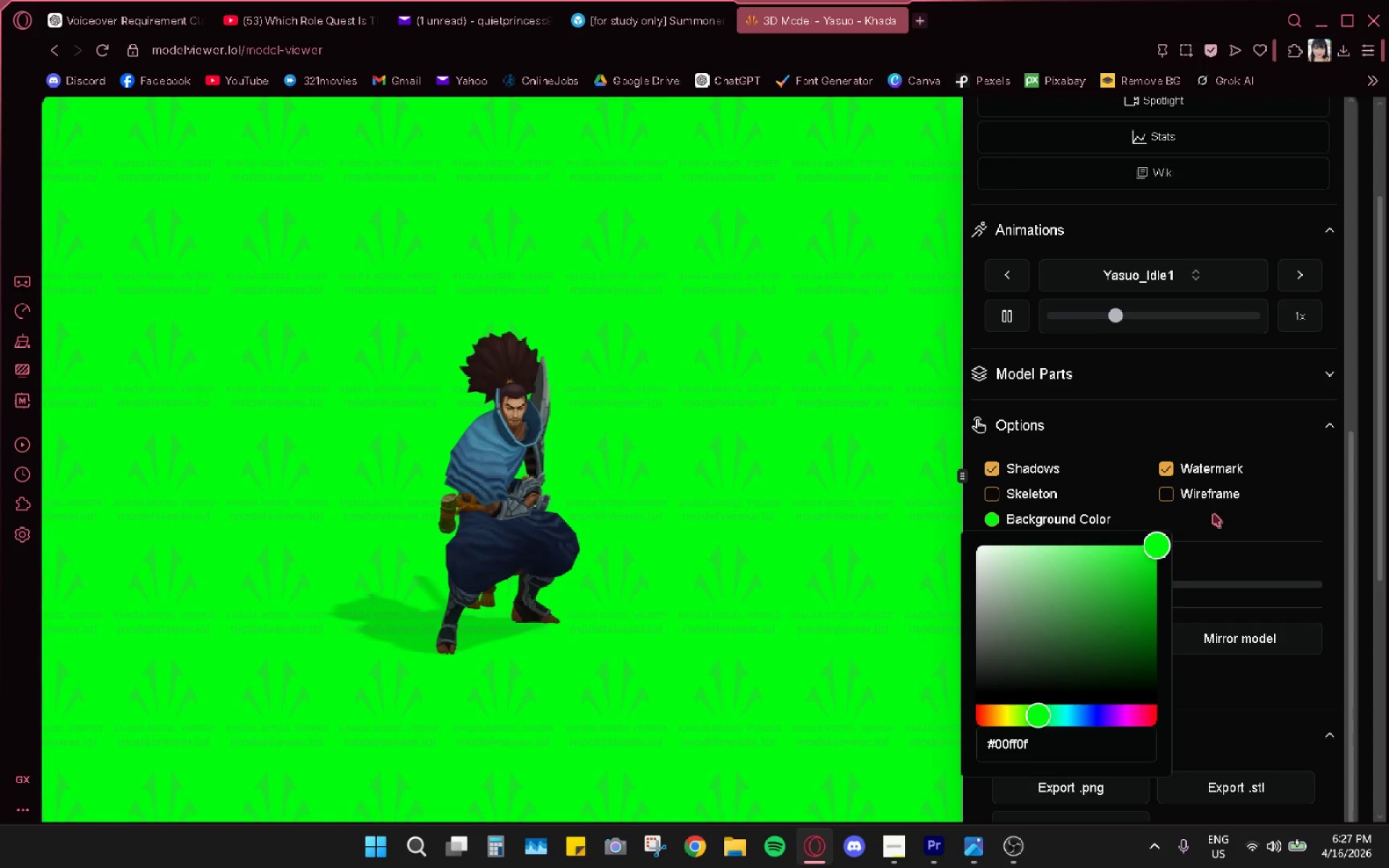 
left_click([1227, 537])
 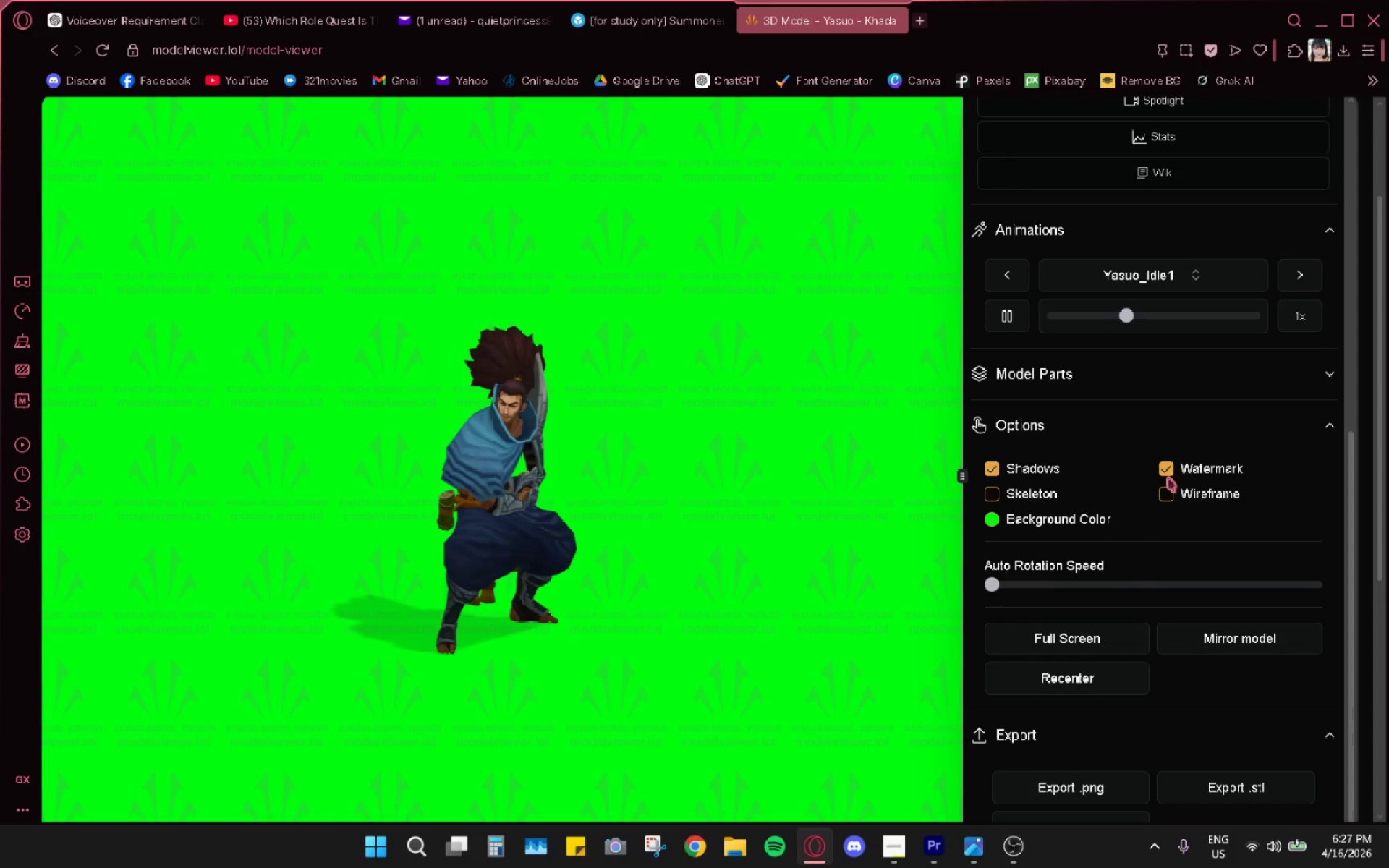 
left_click([1160, 472])
 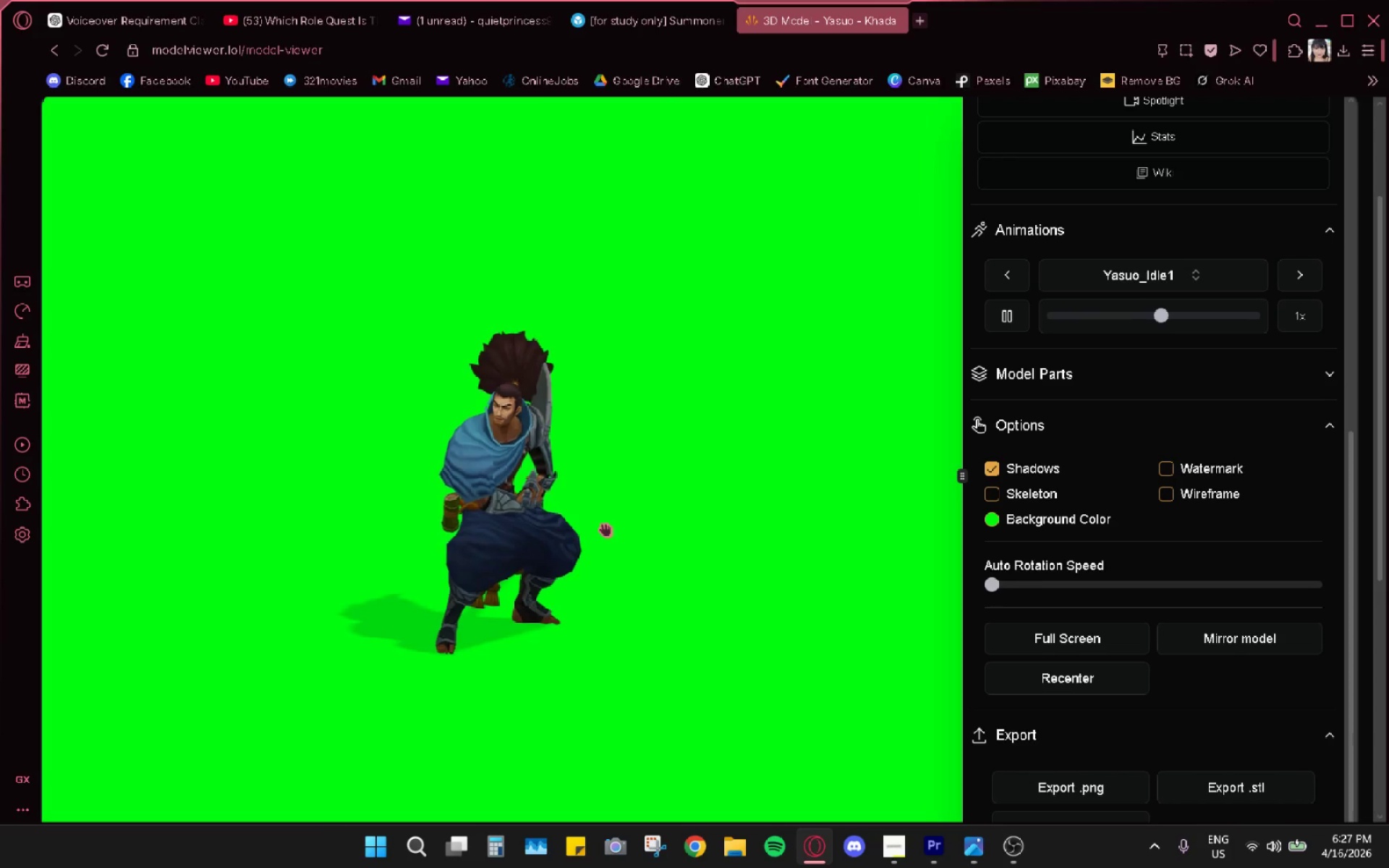 
left_click_drag(start_coordinate=[606, 545], to_coordinate=[574, 545])
 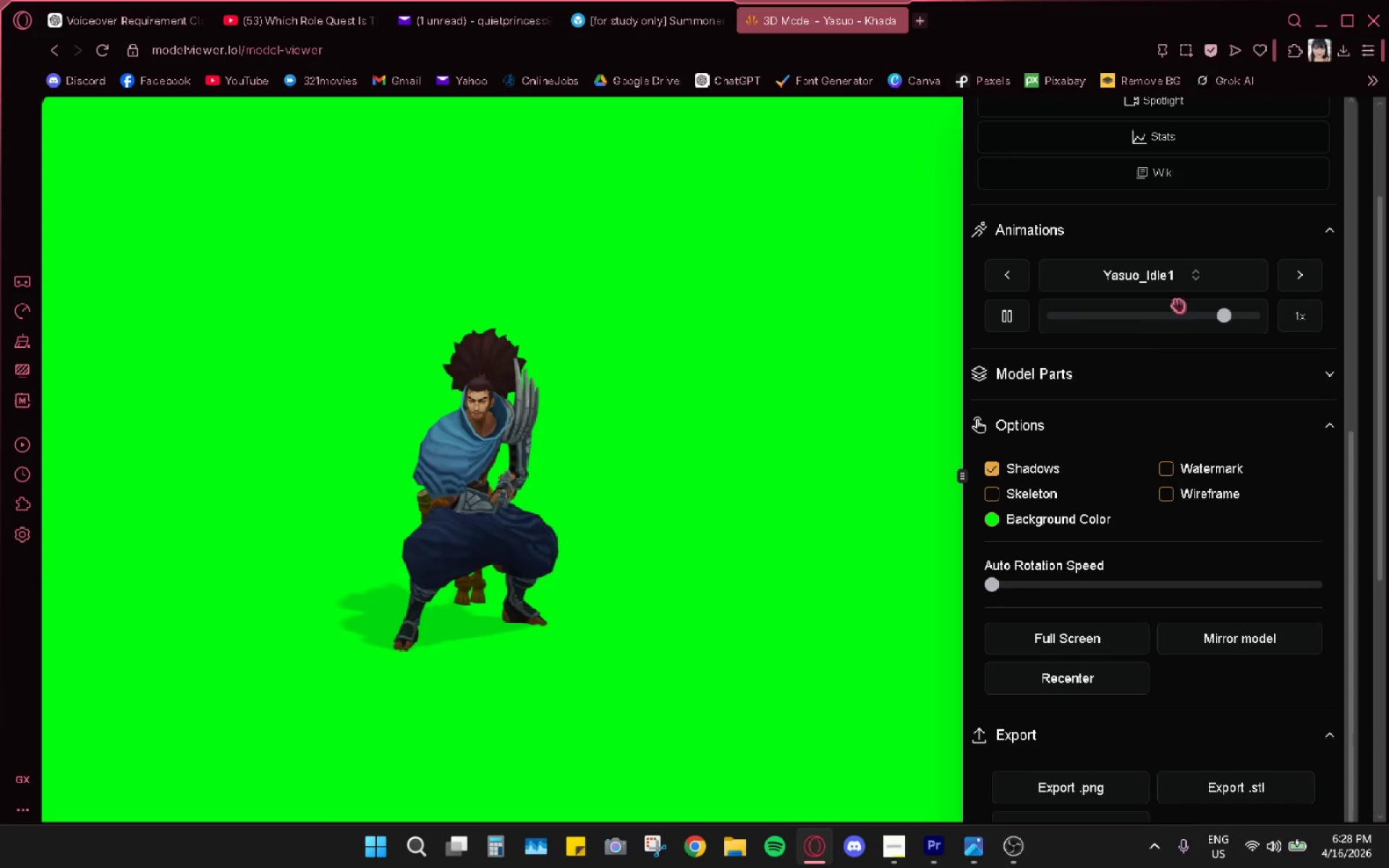 
left_click([1197, 282])
 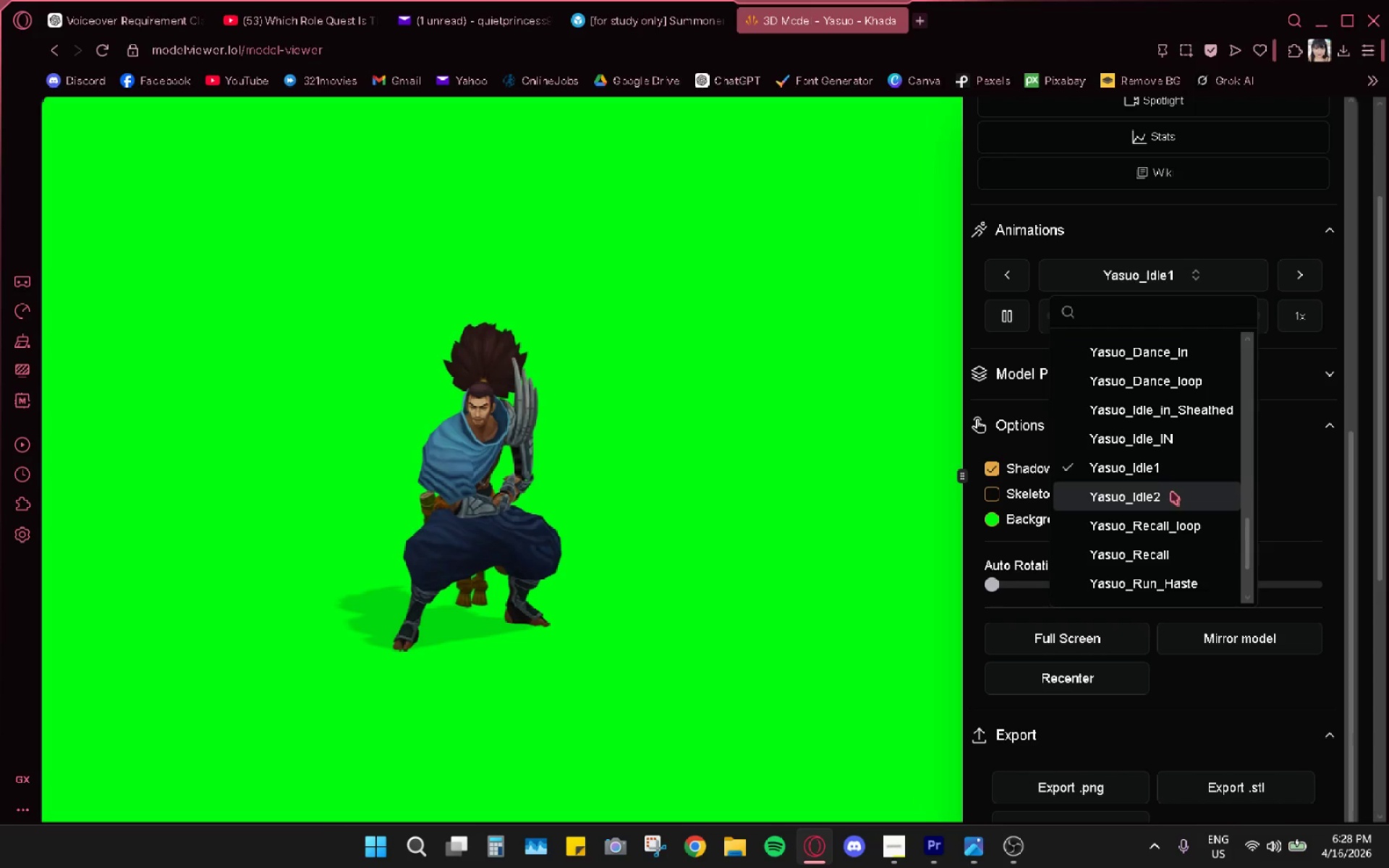 
scroll: coordinate [1171, 491], scroll_direction: up, amount: 2.0
 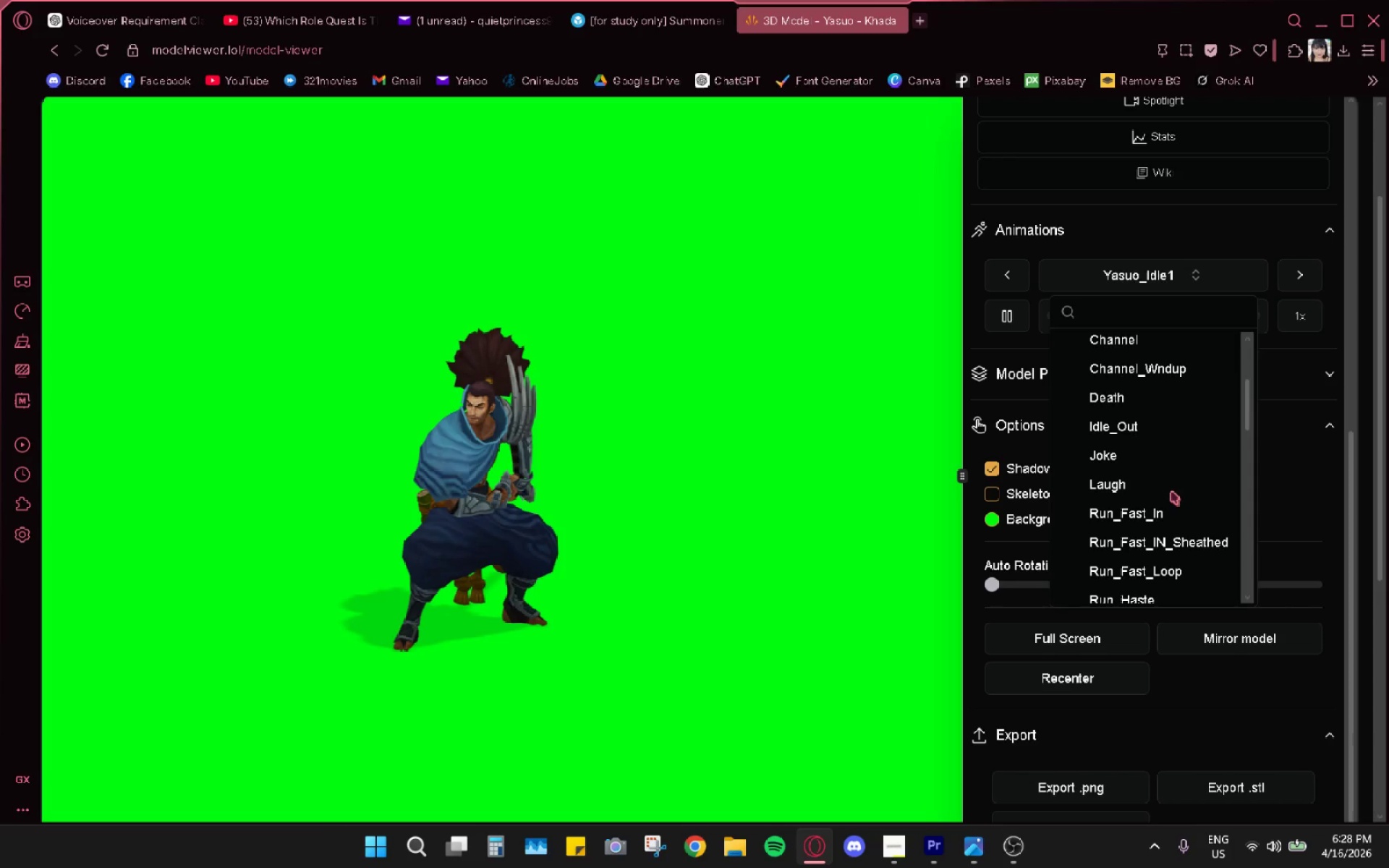 
scroll: coordinate [1157, 485], scroll_direction: down, amount: 7.0
 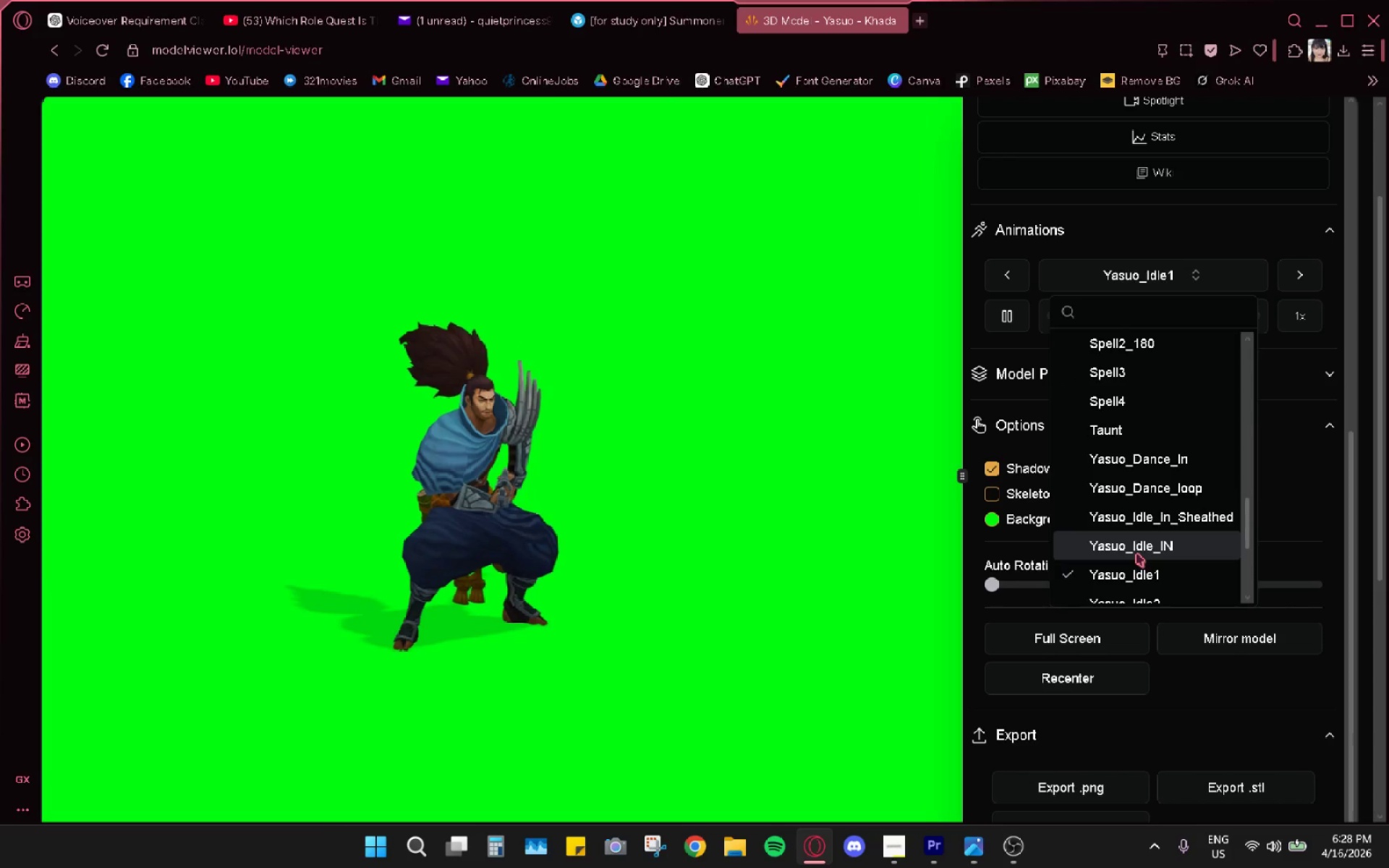 
left_click([1137, 553])
 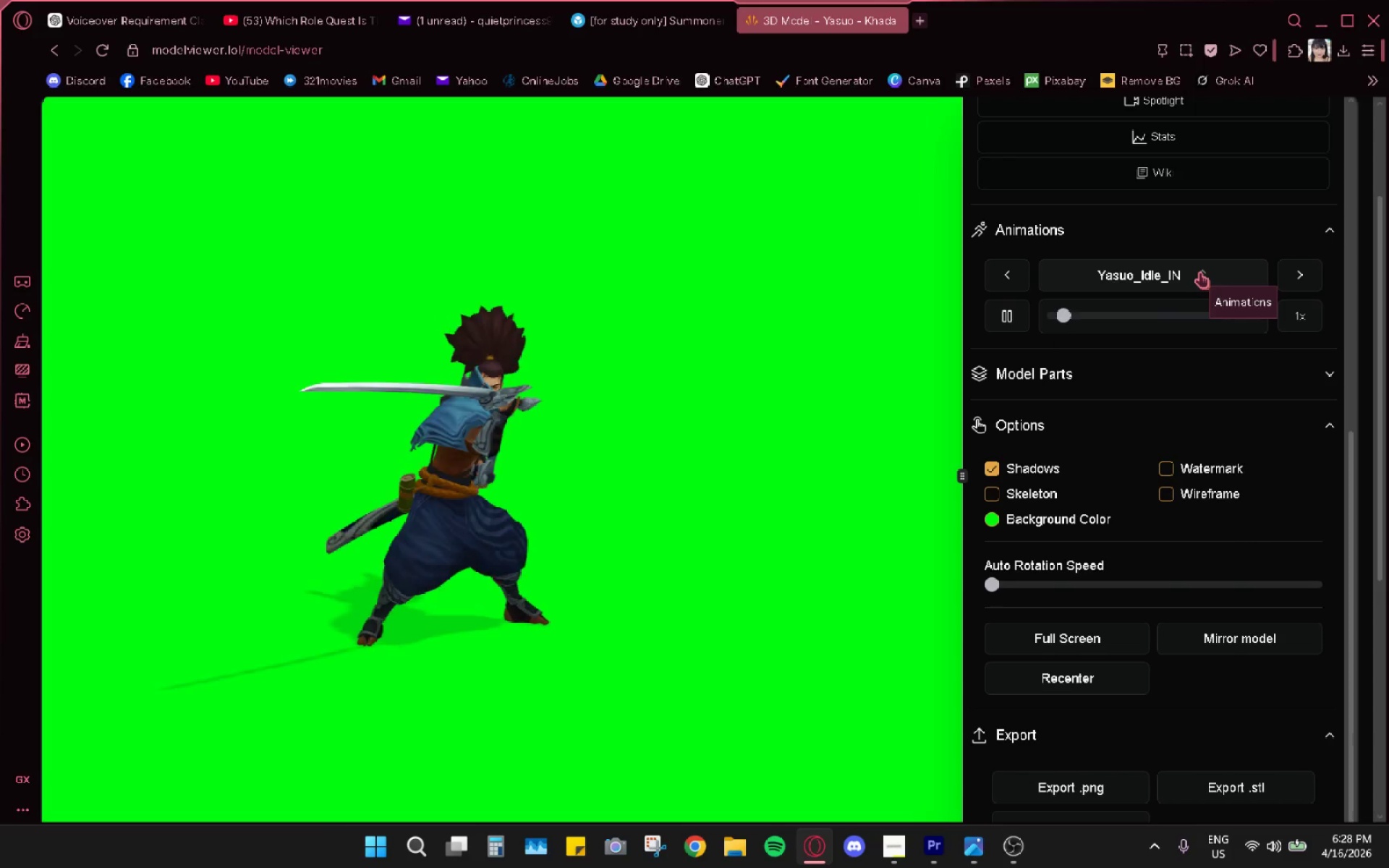 
left_click([1199, 272])
 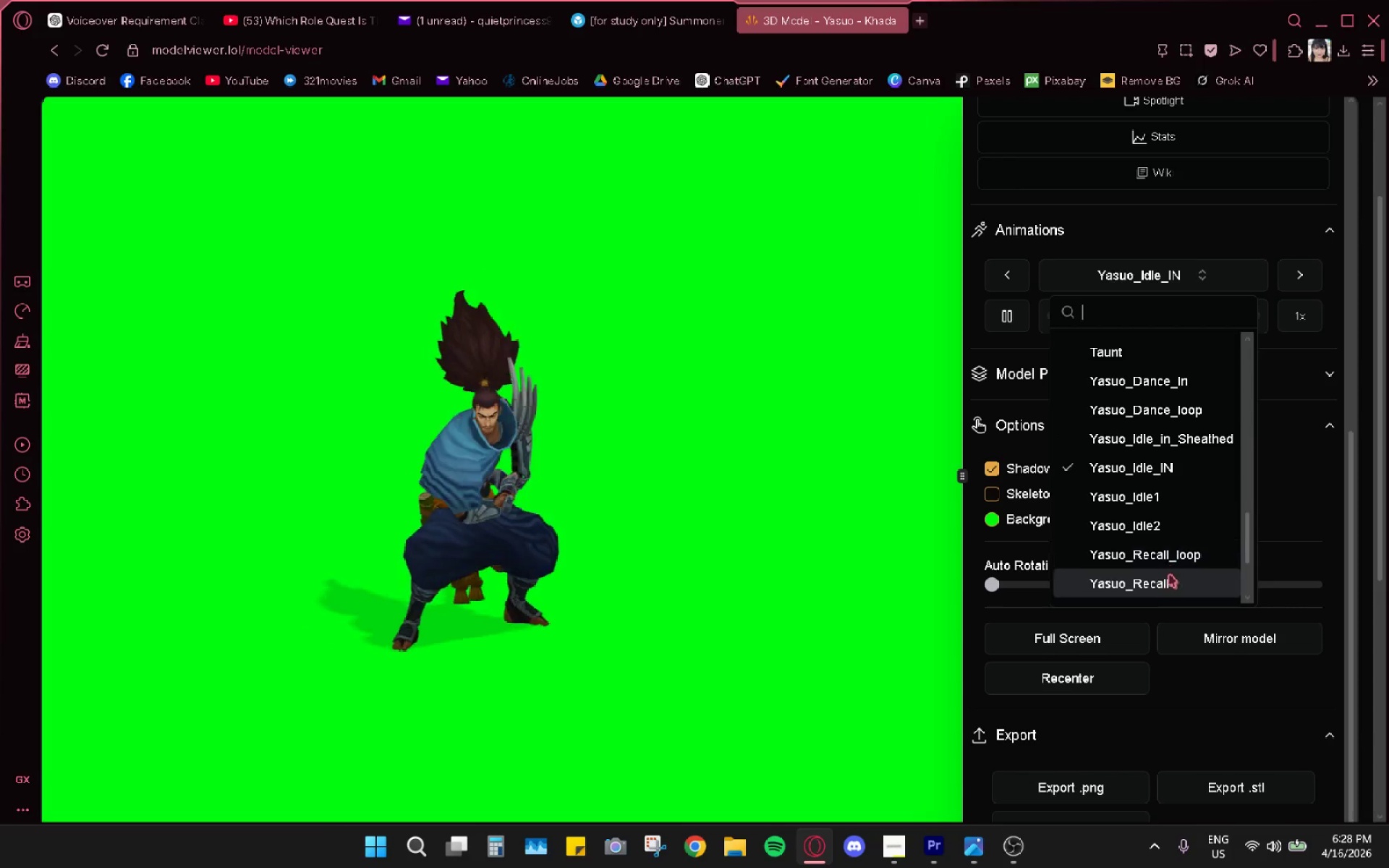 
scroll: coordinate [1168, 563], scroll_direction: down, amount: 2.0
 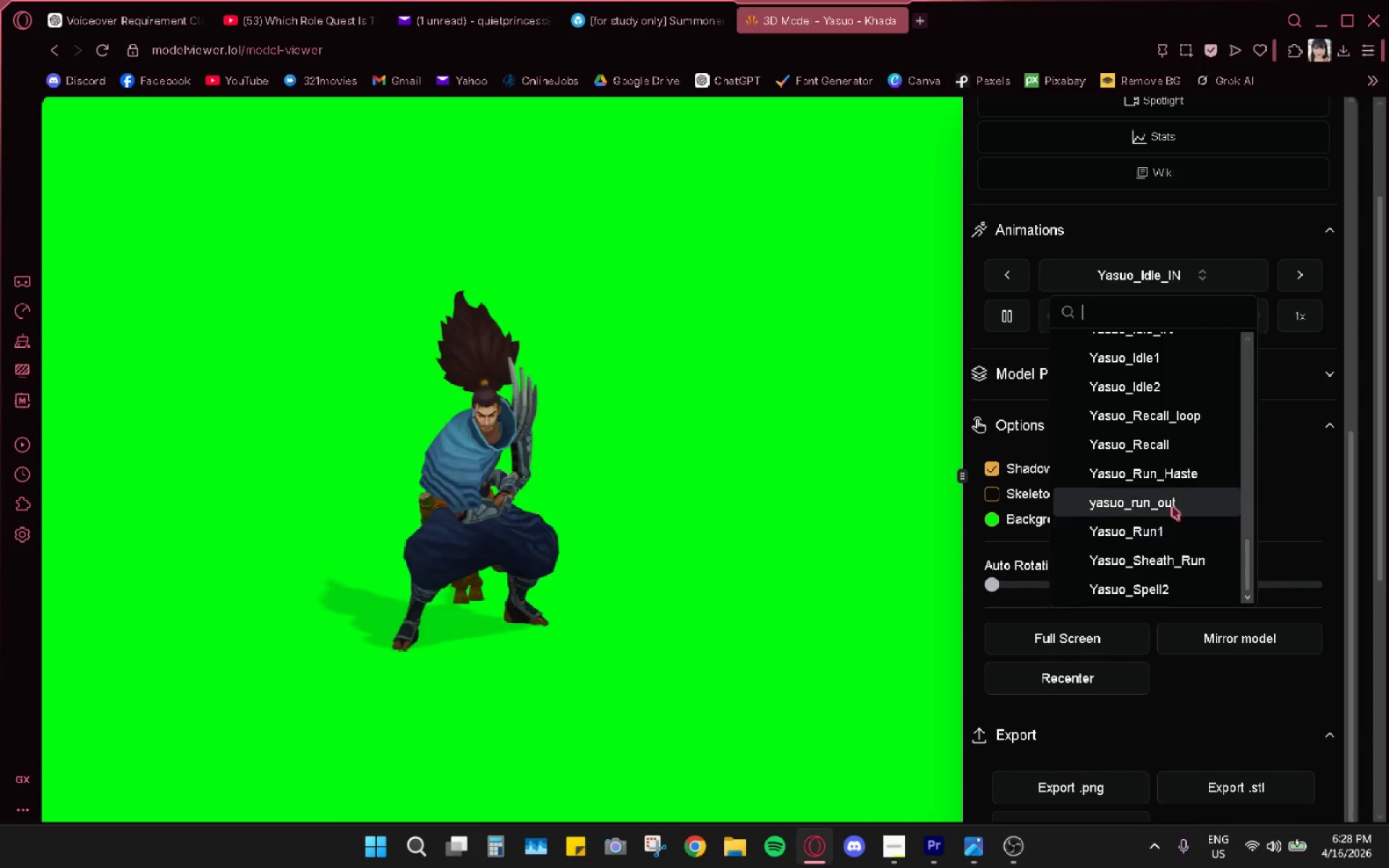 
scroll: coordinate [1172, 506], scroll_direction: none, amount: 0.0
 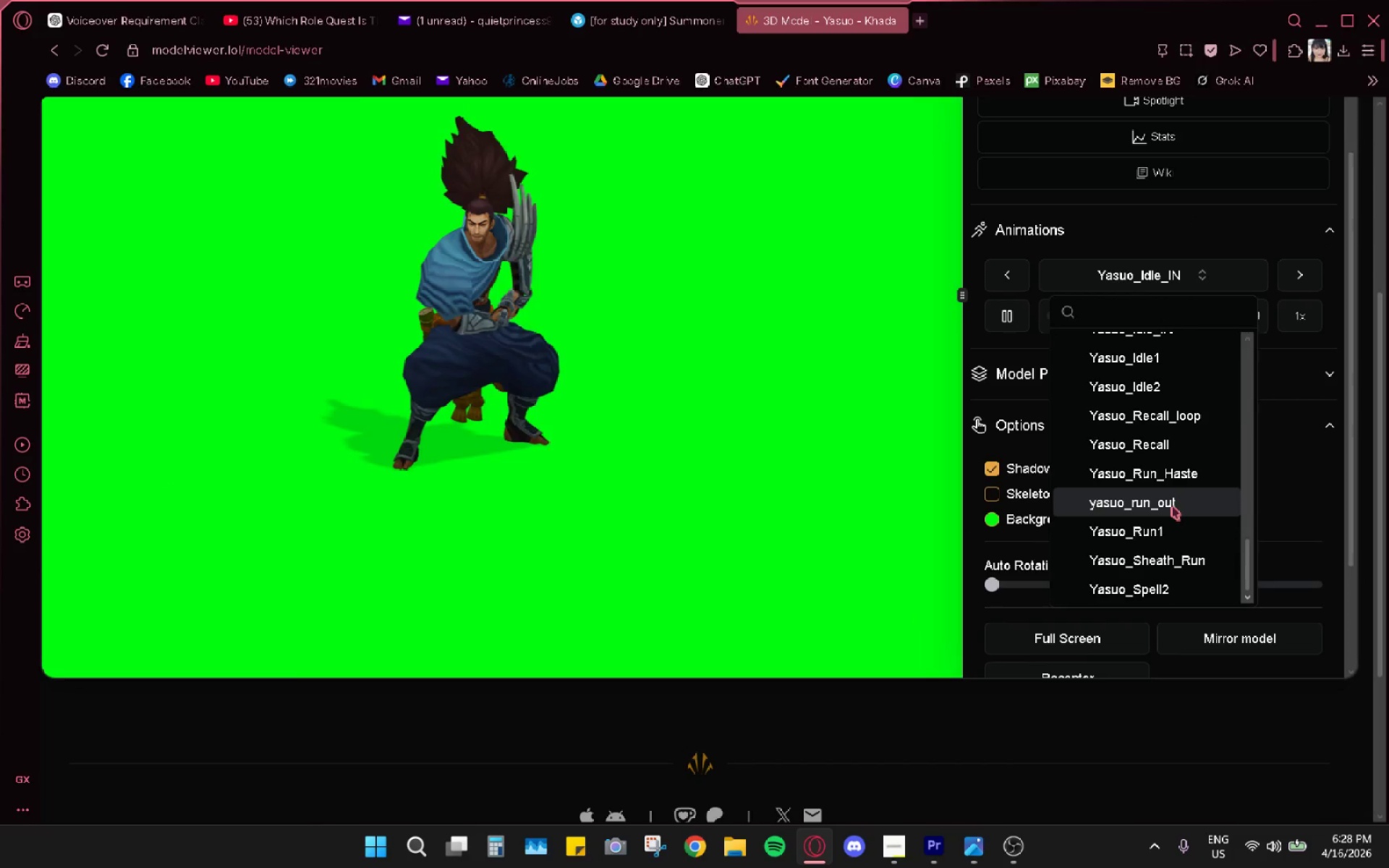 
left_click([1172, 391])
 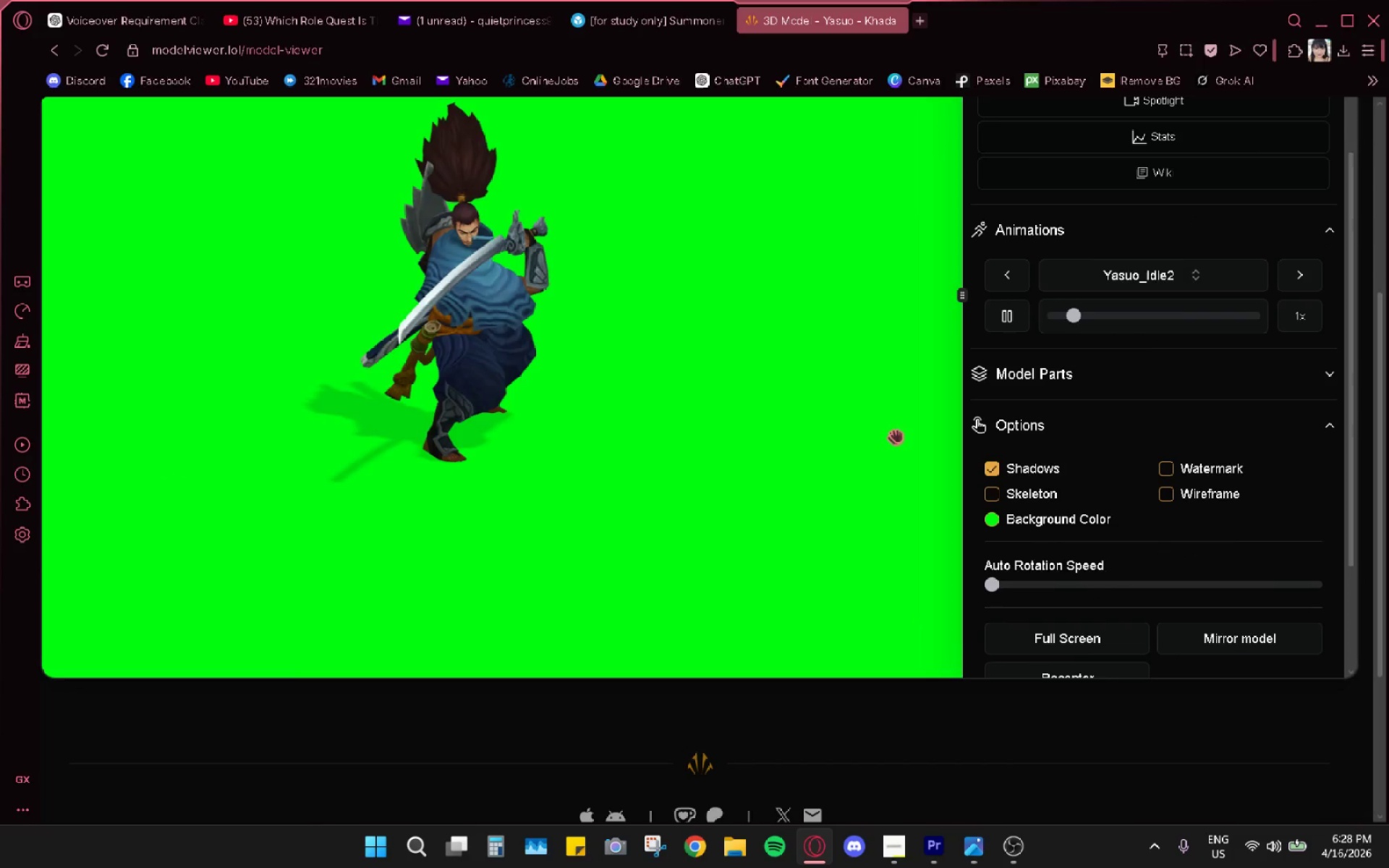 
left_click_drag(start_coordinate=[839, 406], to_coordinate=[848, 416])
 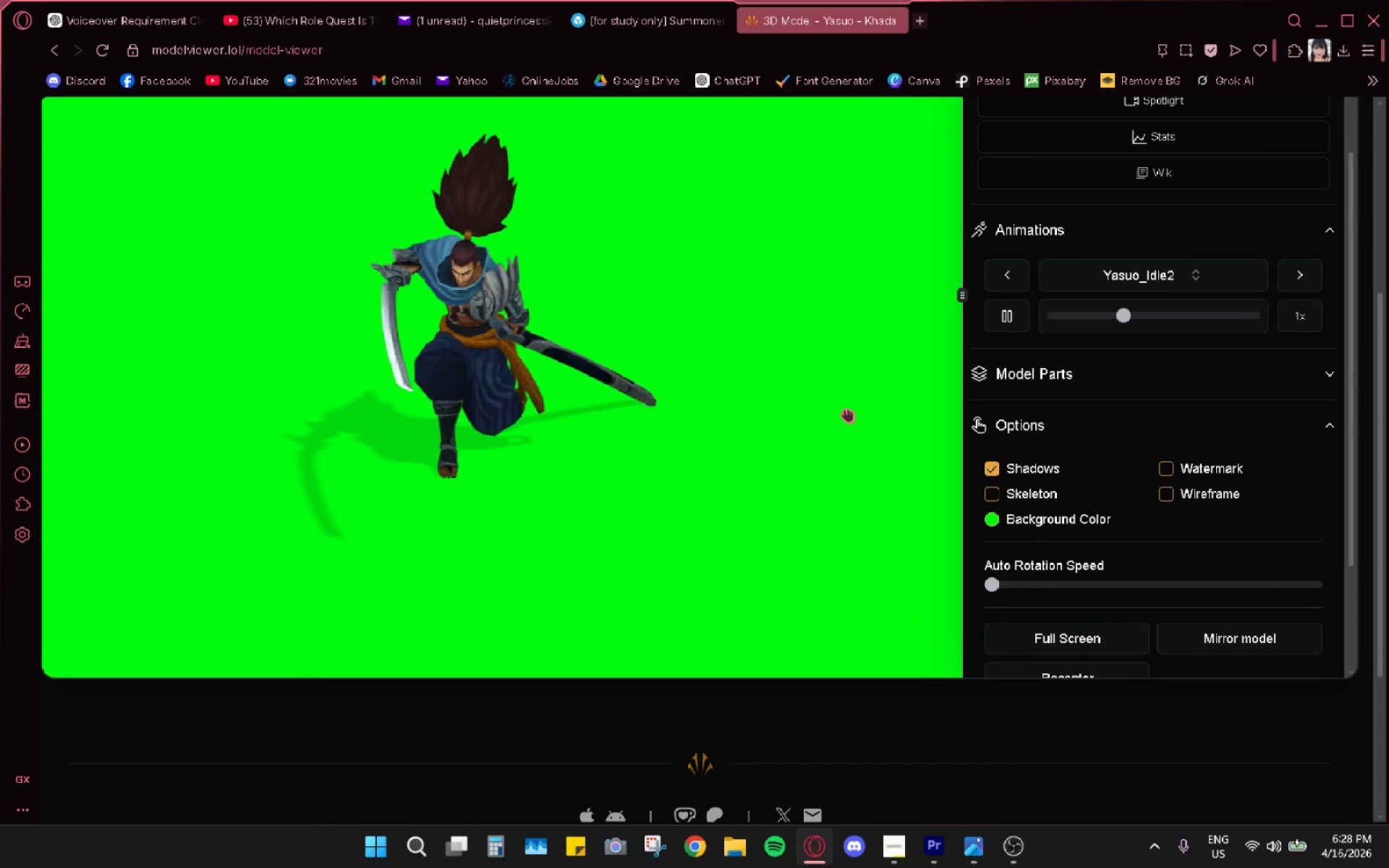 
scroll: coordinate [848, 416], scroll_direction: down, amount: 1.0
 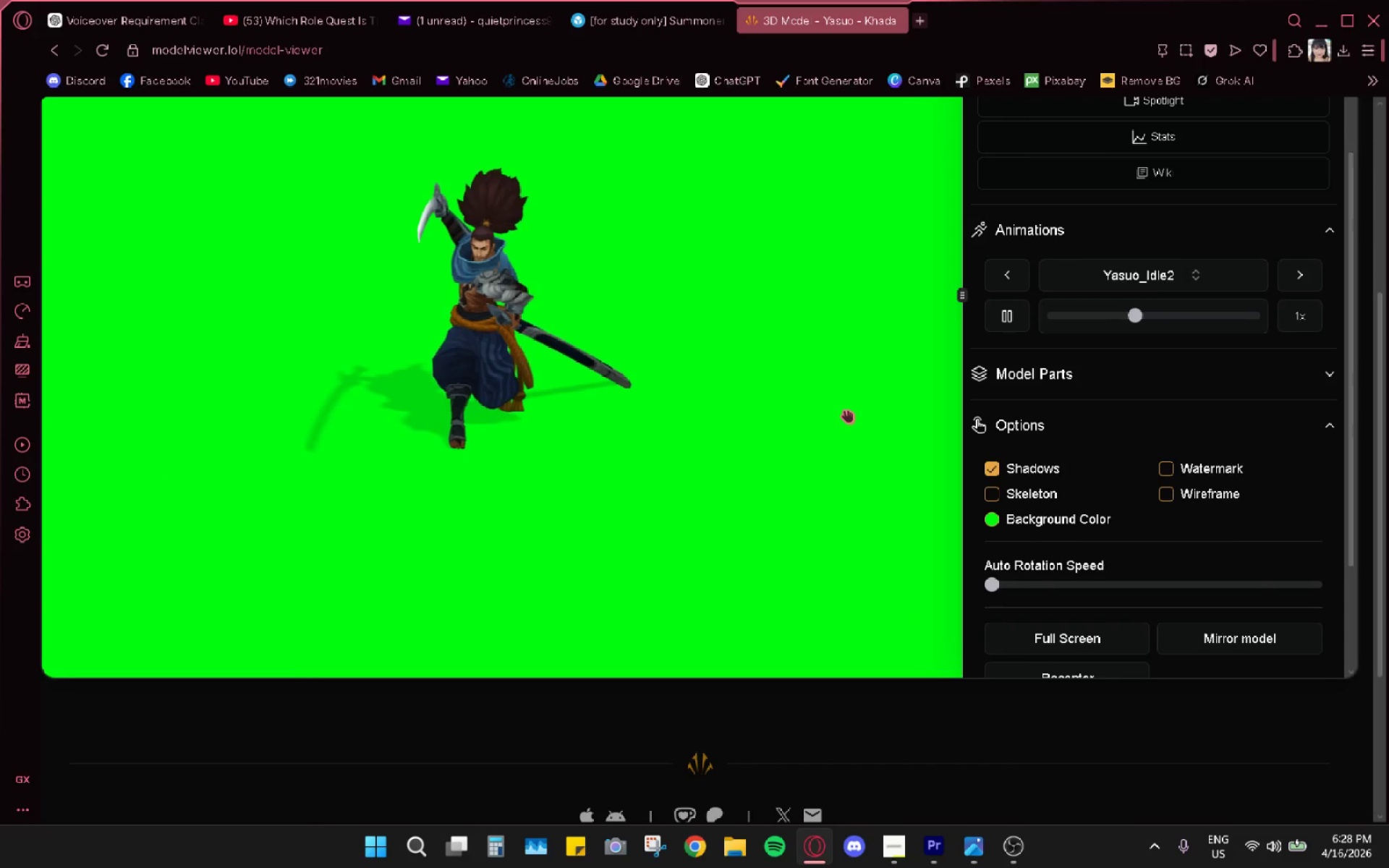 
left_click_drag(start_coordinate=[679, 369], to_coordinate=[697, 369])
 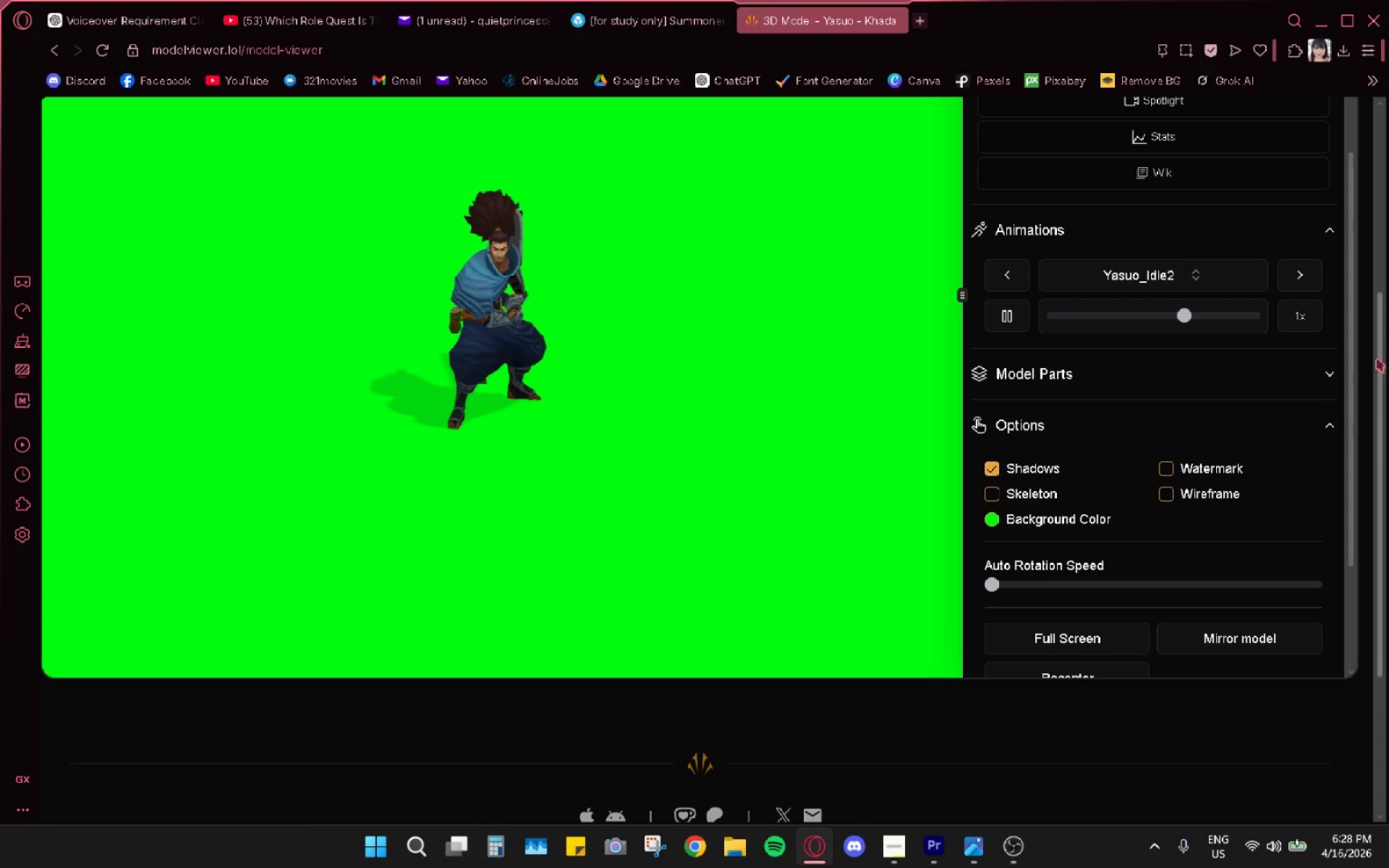 
scroll: coordinate [848, 417], scroll_direction: down, amount: 1.0
 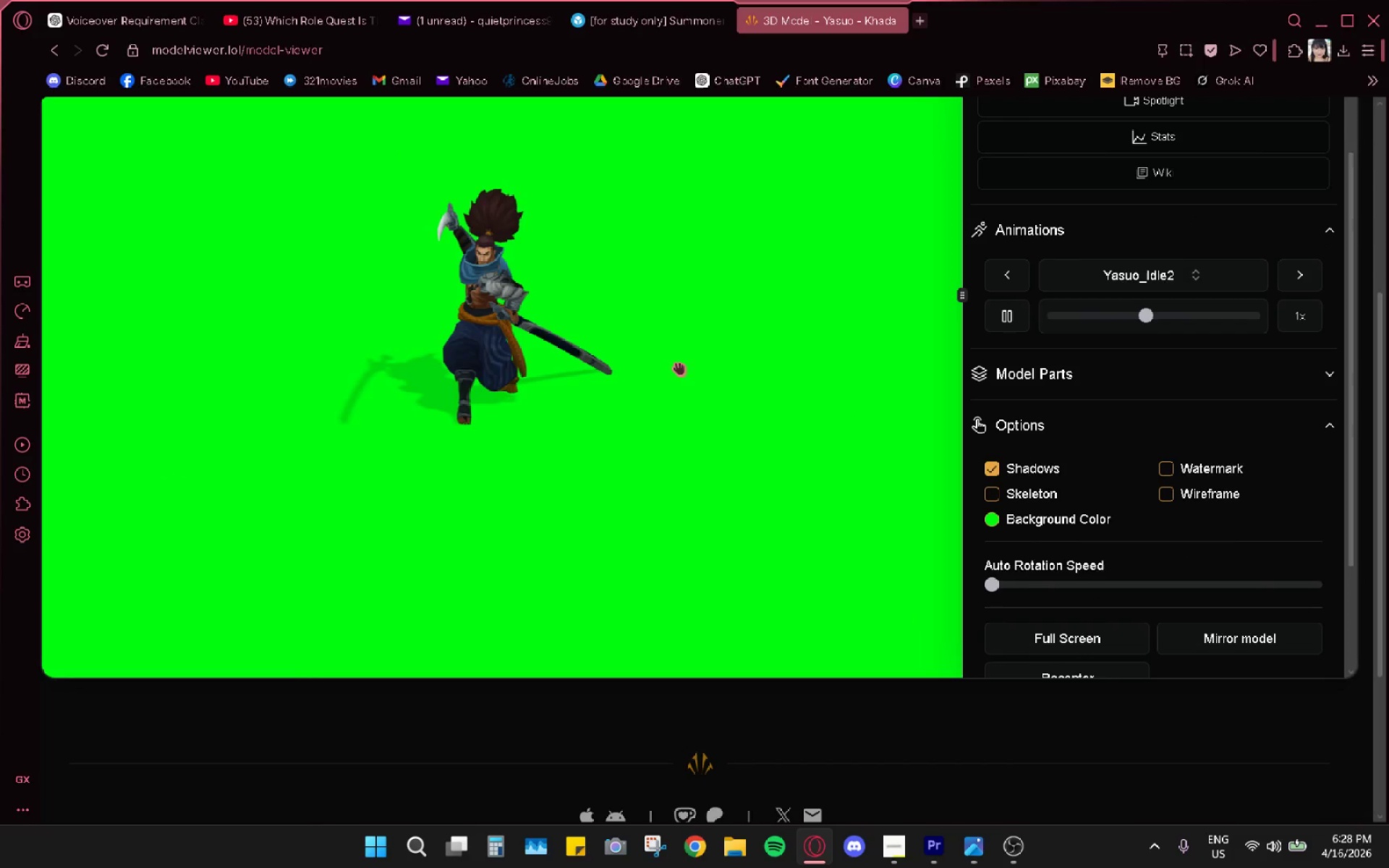 
left_click_drag(start_coordinate=[1382, 366], to_coordinate=[1377, 281])
 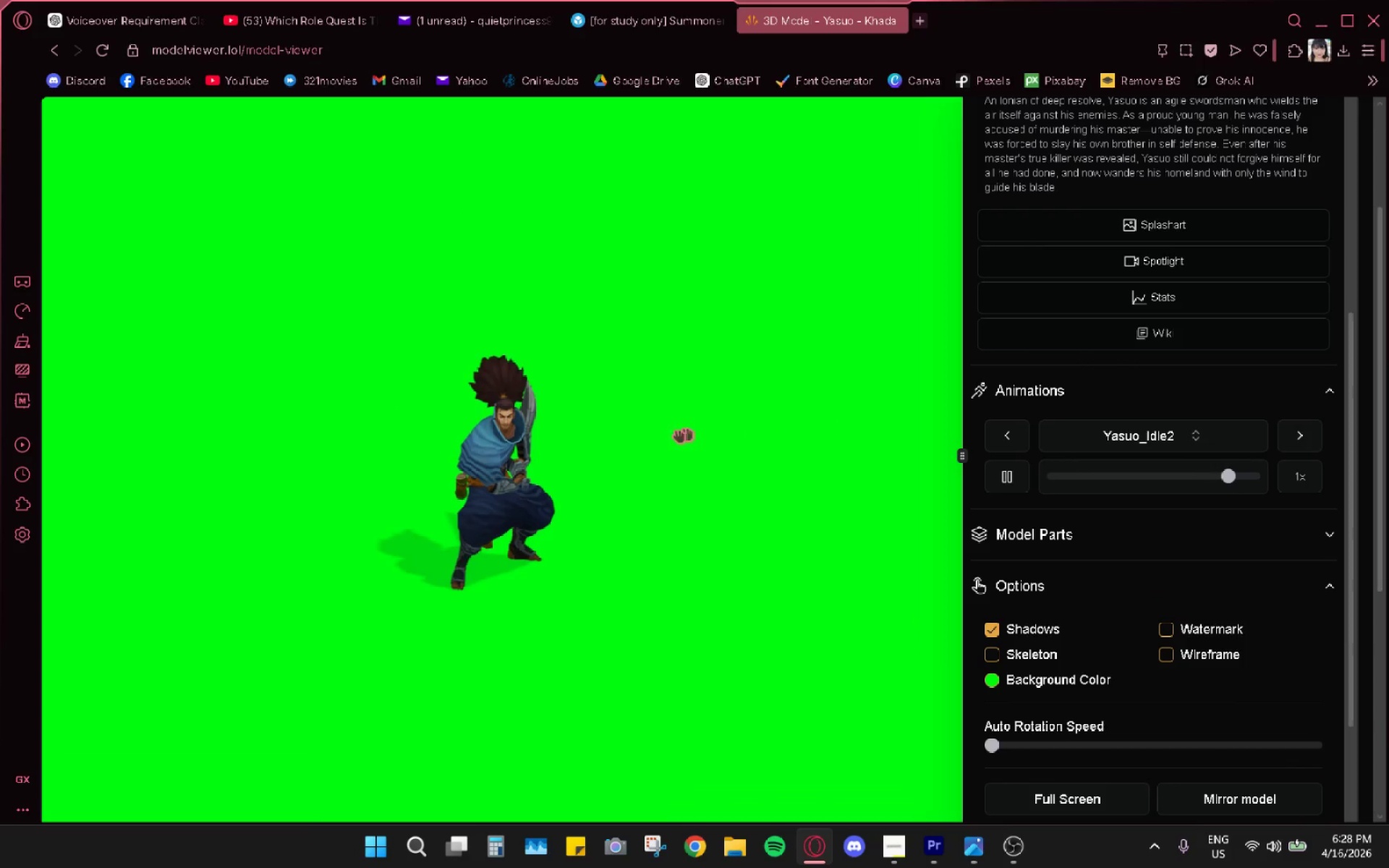 
left_click_drag(start_coordinate=[659, 440], to_coordinate=[653, 420])
 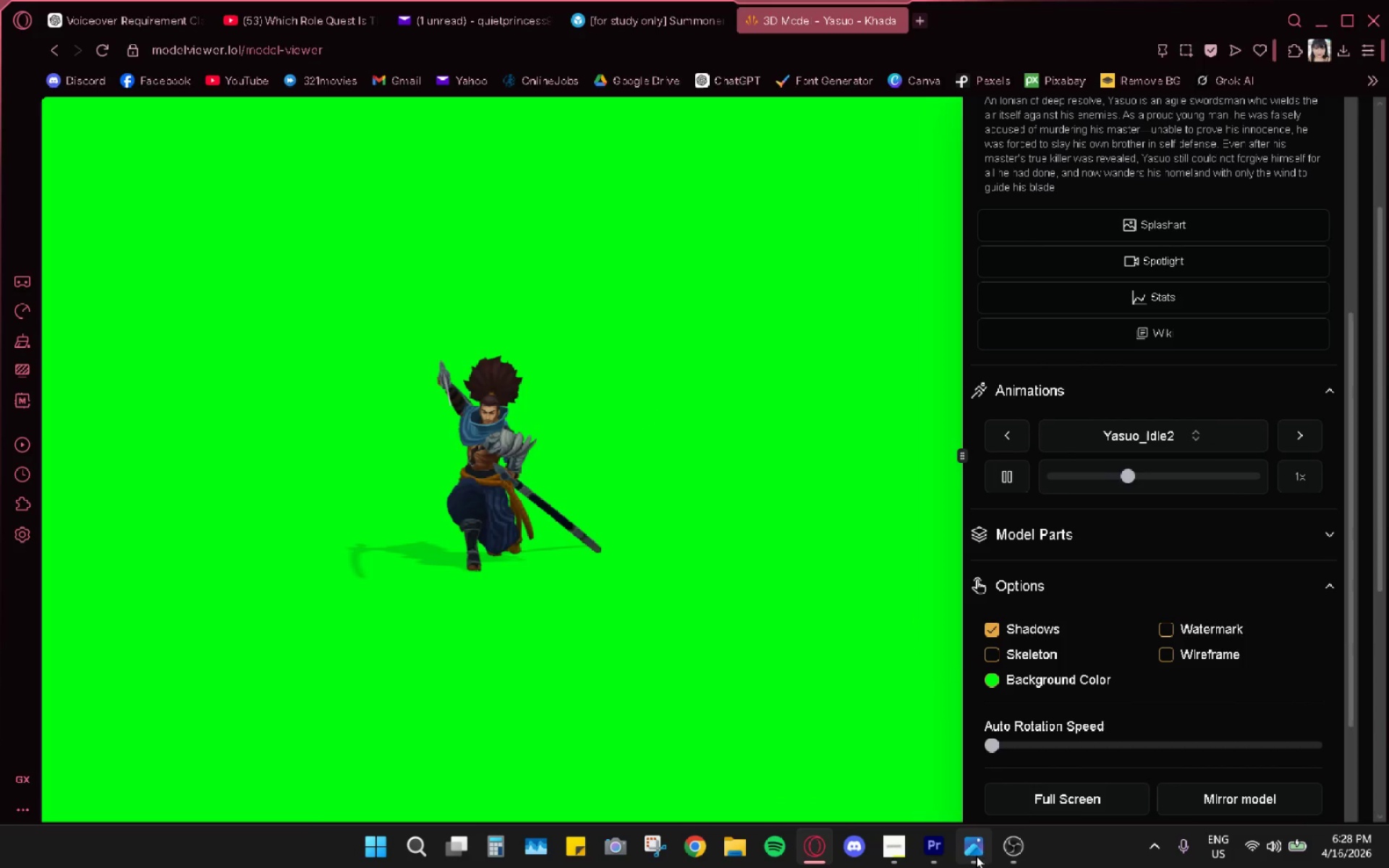 
left_click([971, 845])
 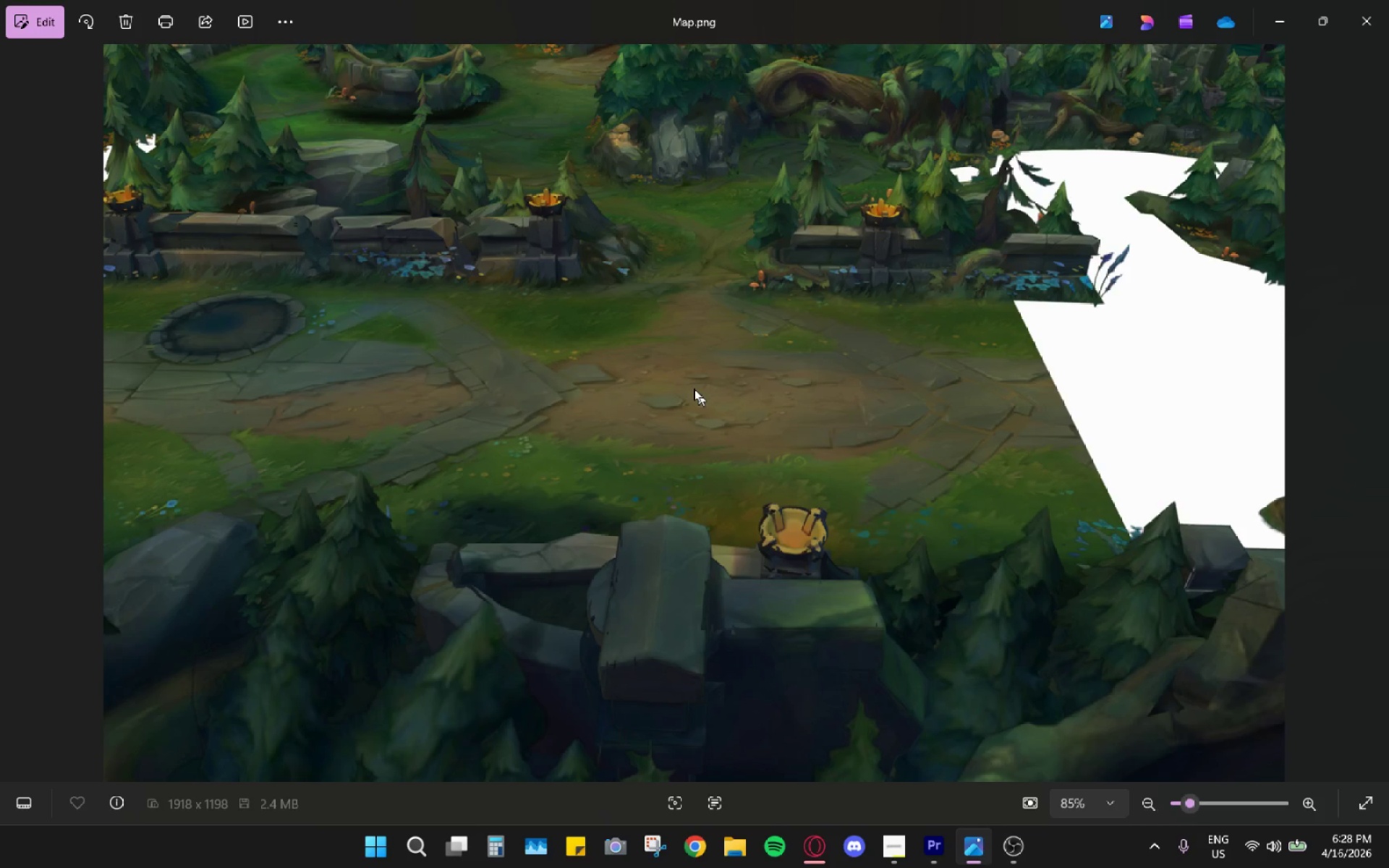 
left_click([972, 850])
 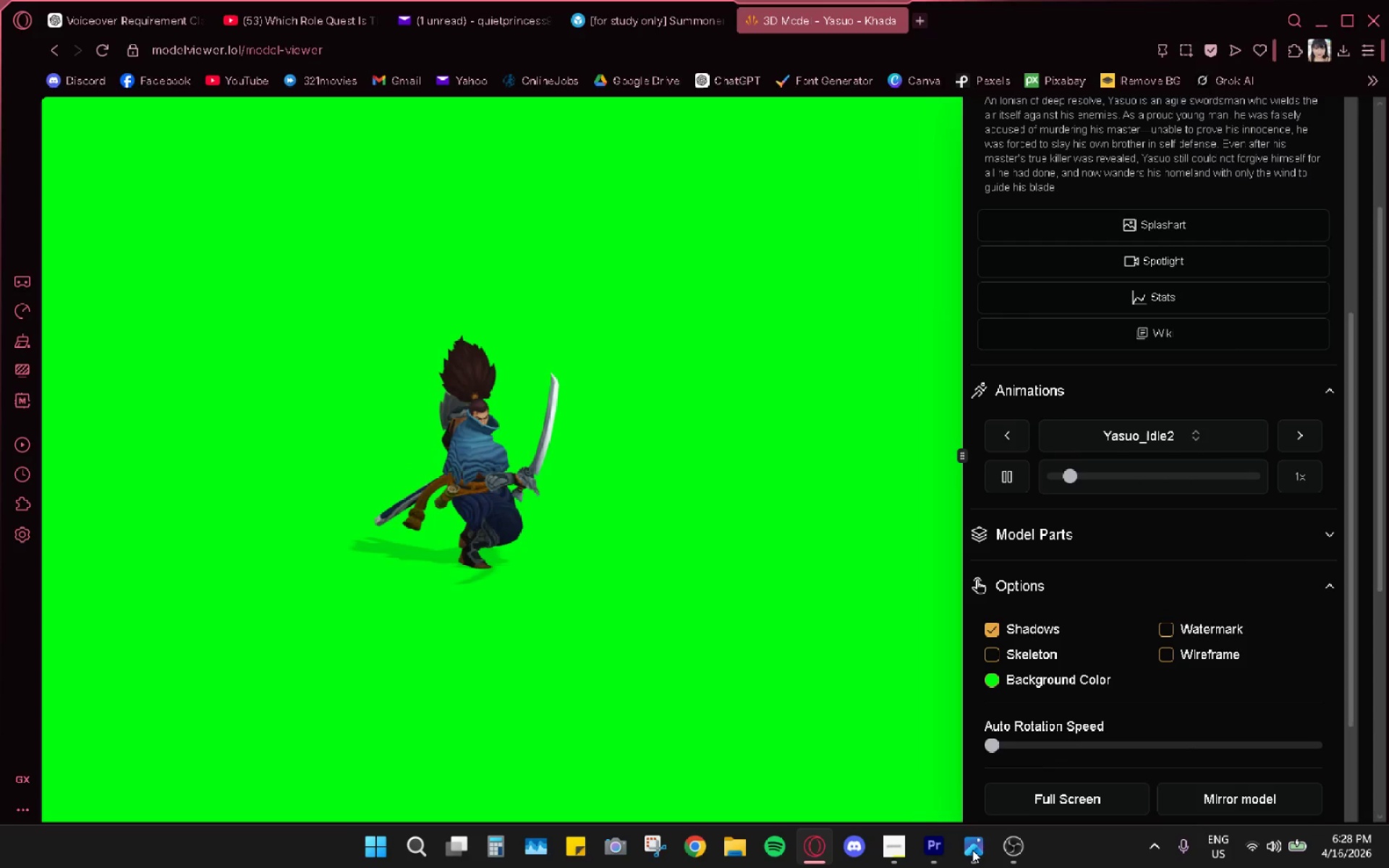 
left_click_drag(start_coordinate=[645, 577], to_coordinate=[662, 592])
 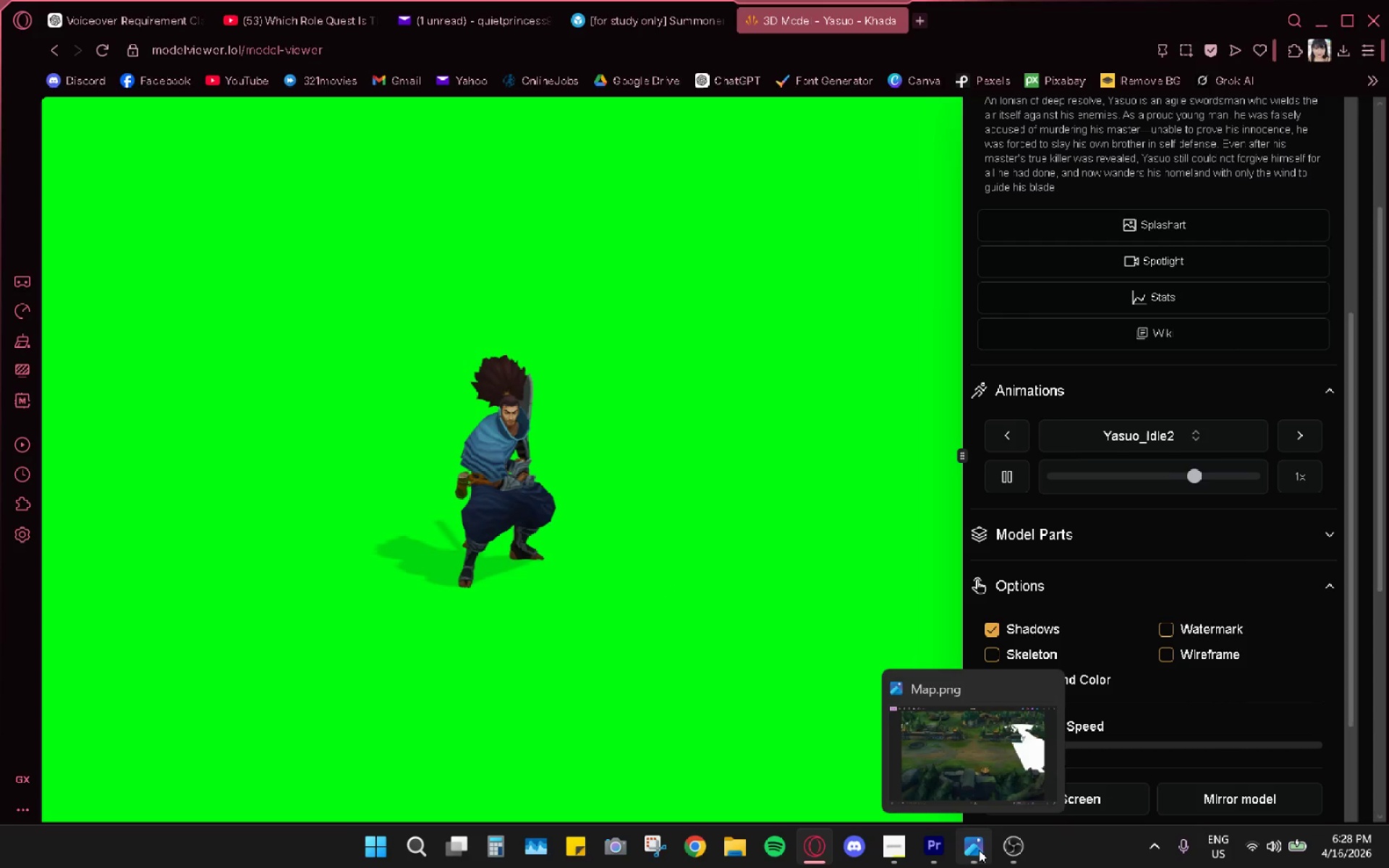 
left_click([979, 850])
 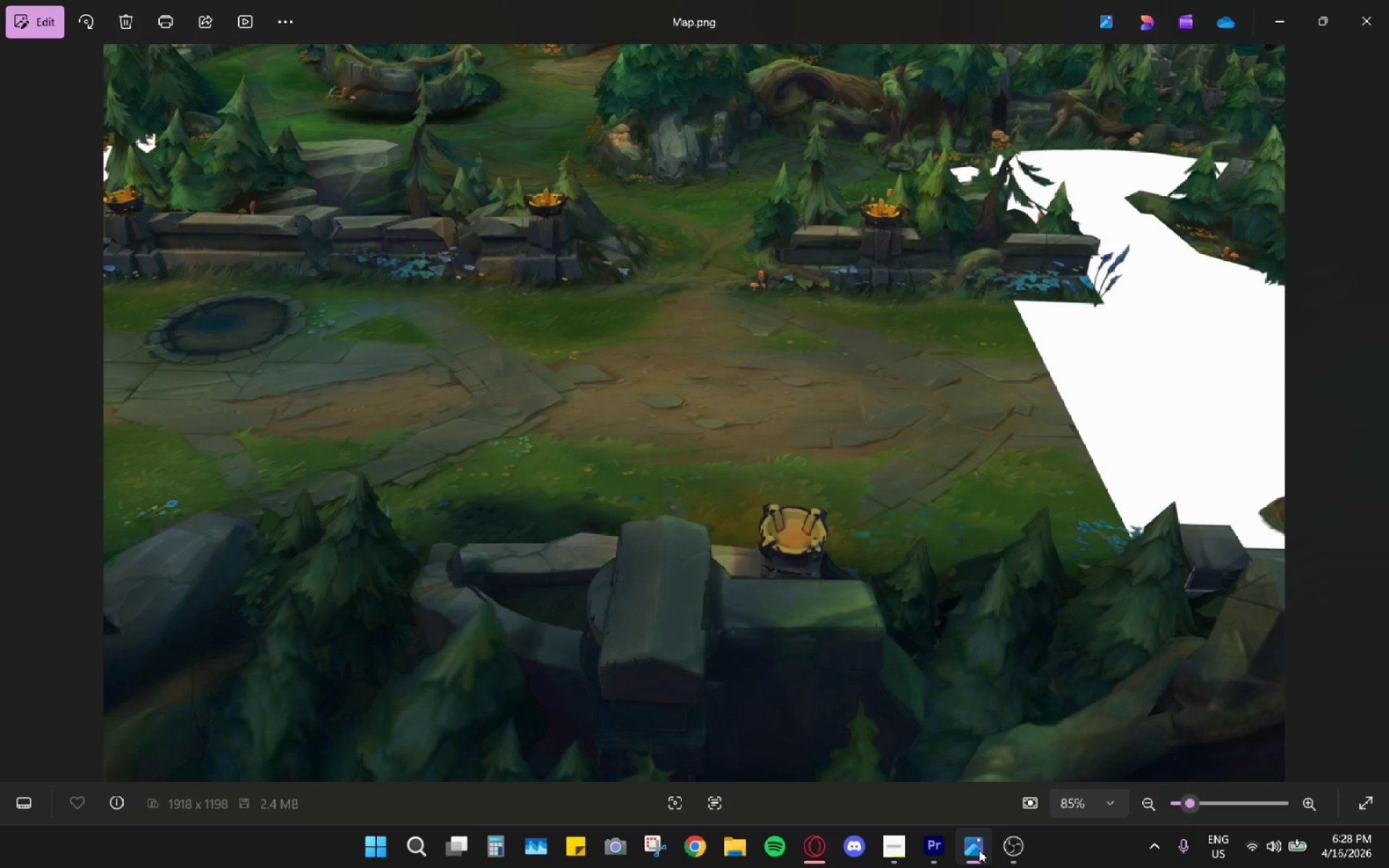 
left_click([979, 850])
 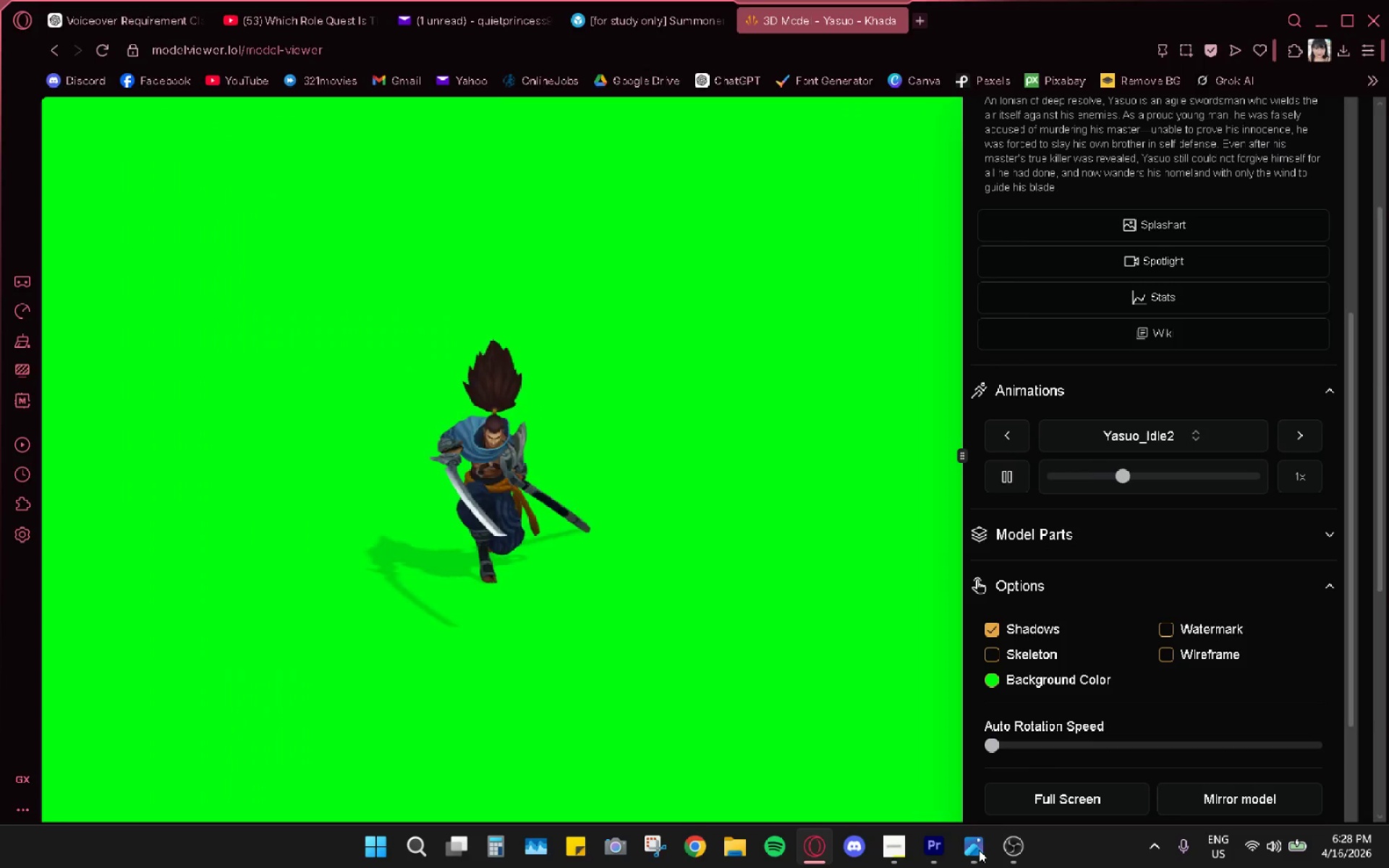 
left_click([979, 850])
 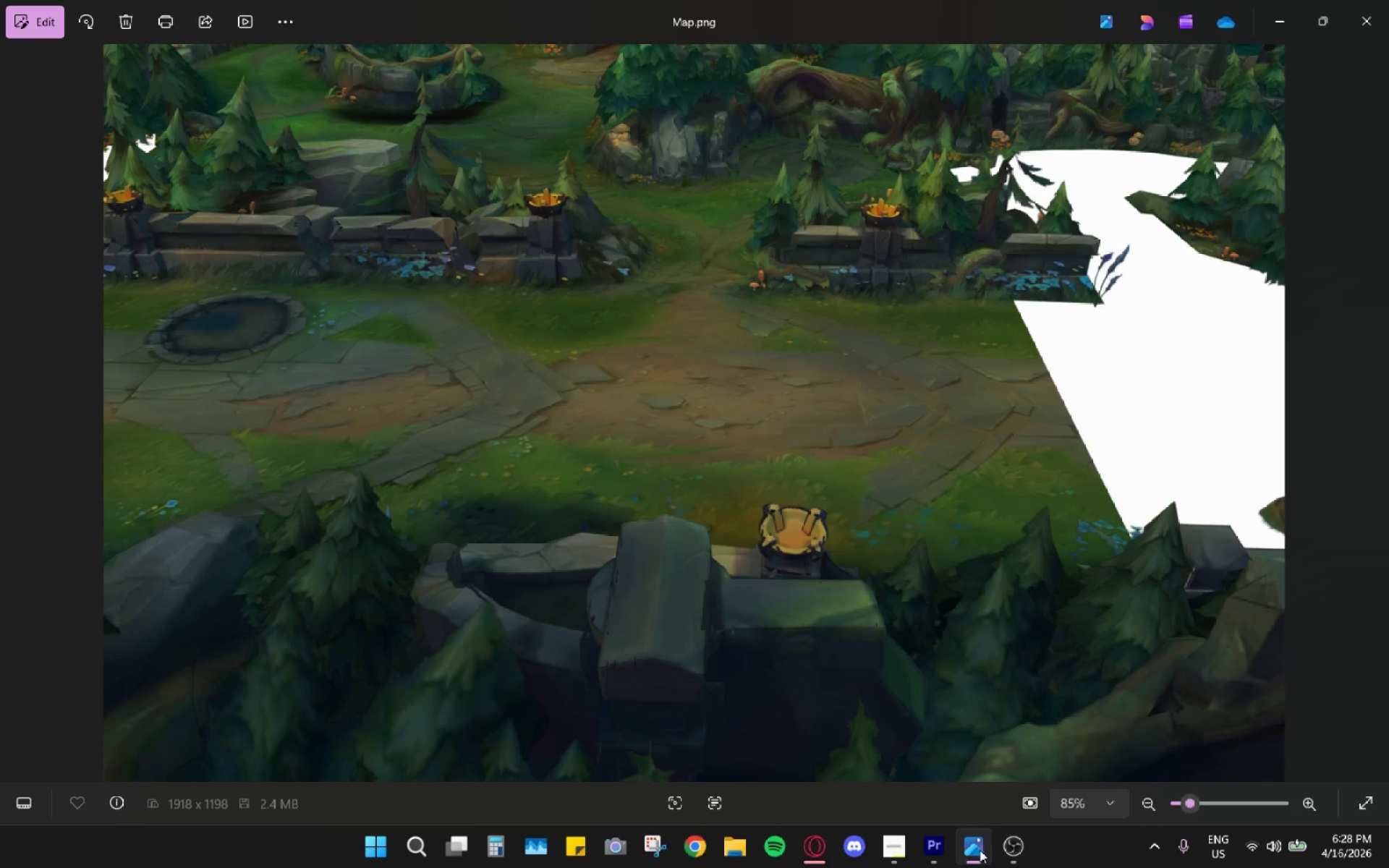 
mouse_move([1004, 822])
 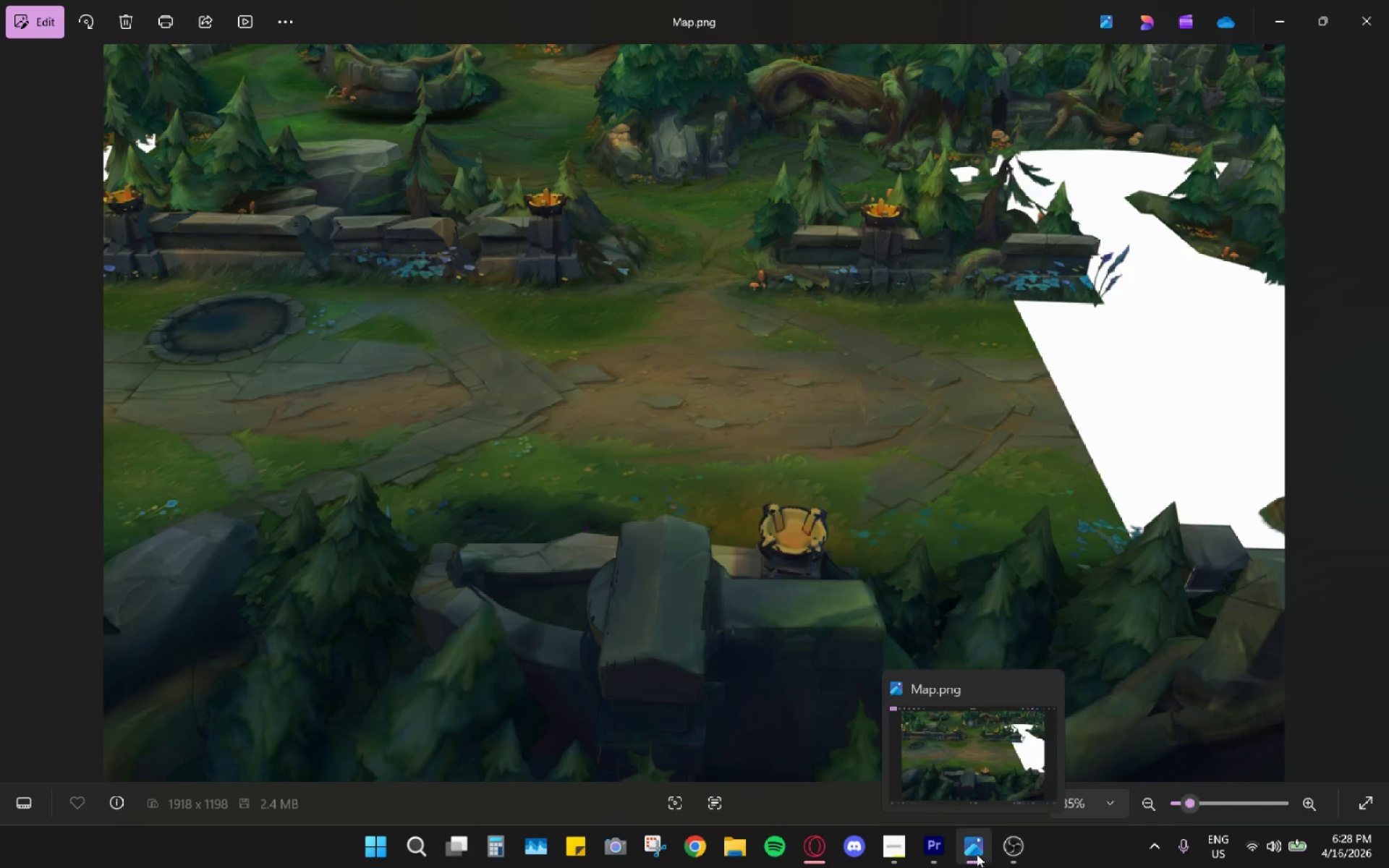 
left_click([971, 852])
 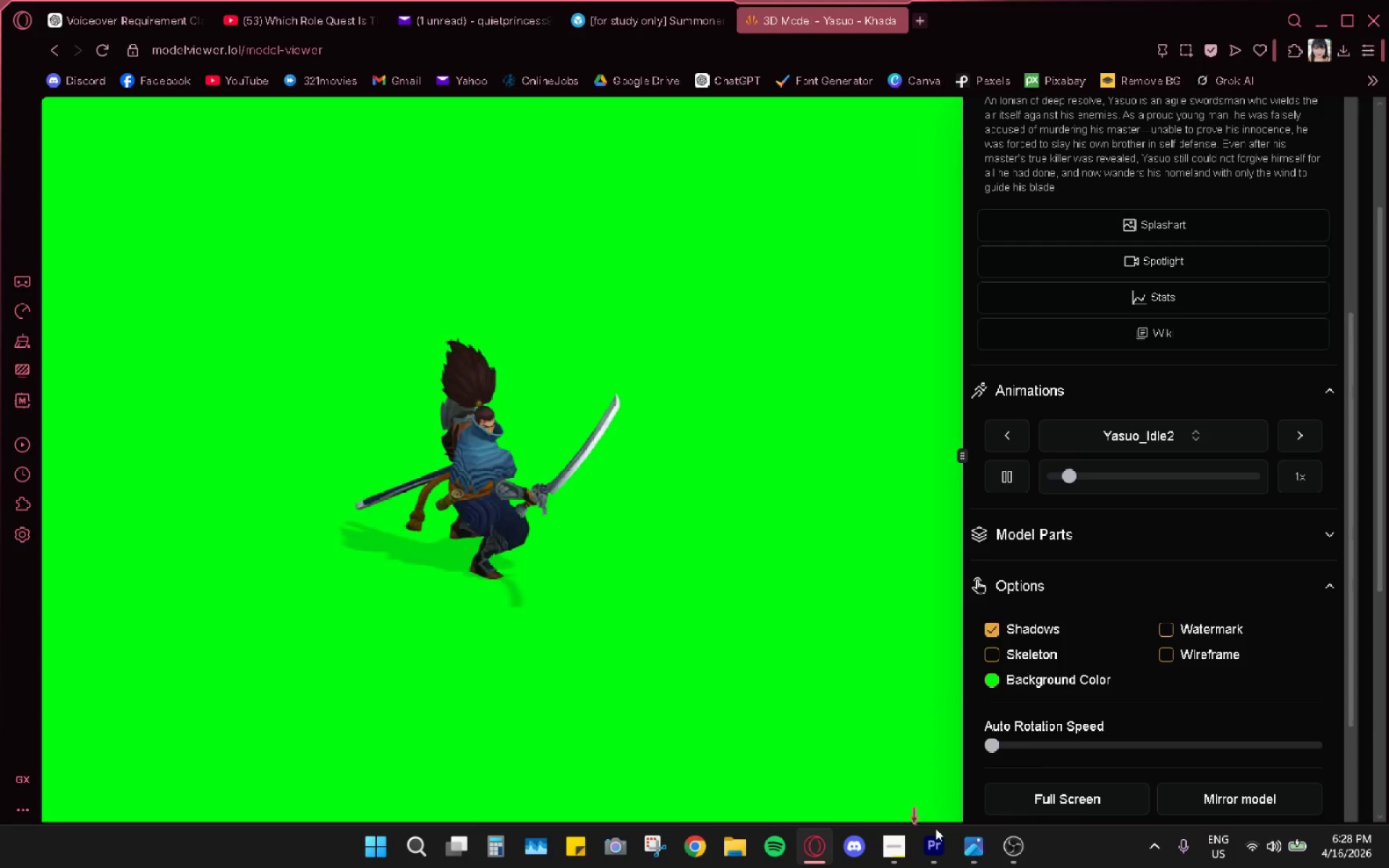 
left_click_drag(start_coordinate=[577, 657], to_coordinate=[577, 670])
 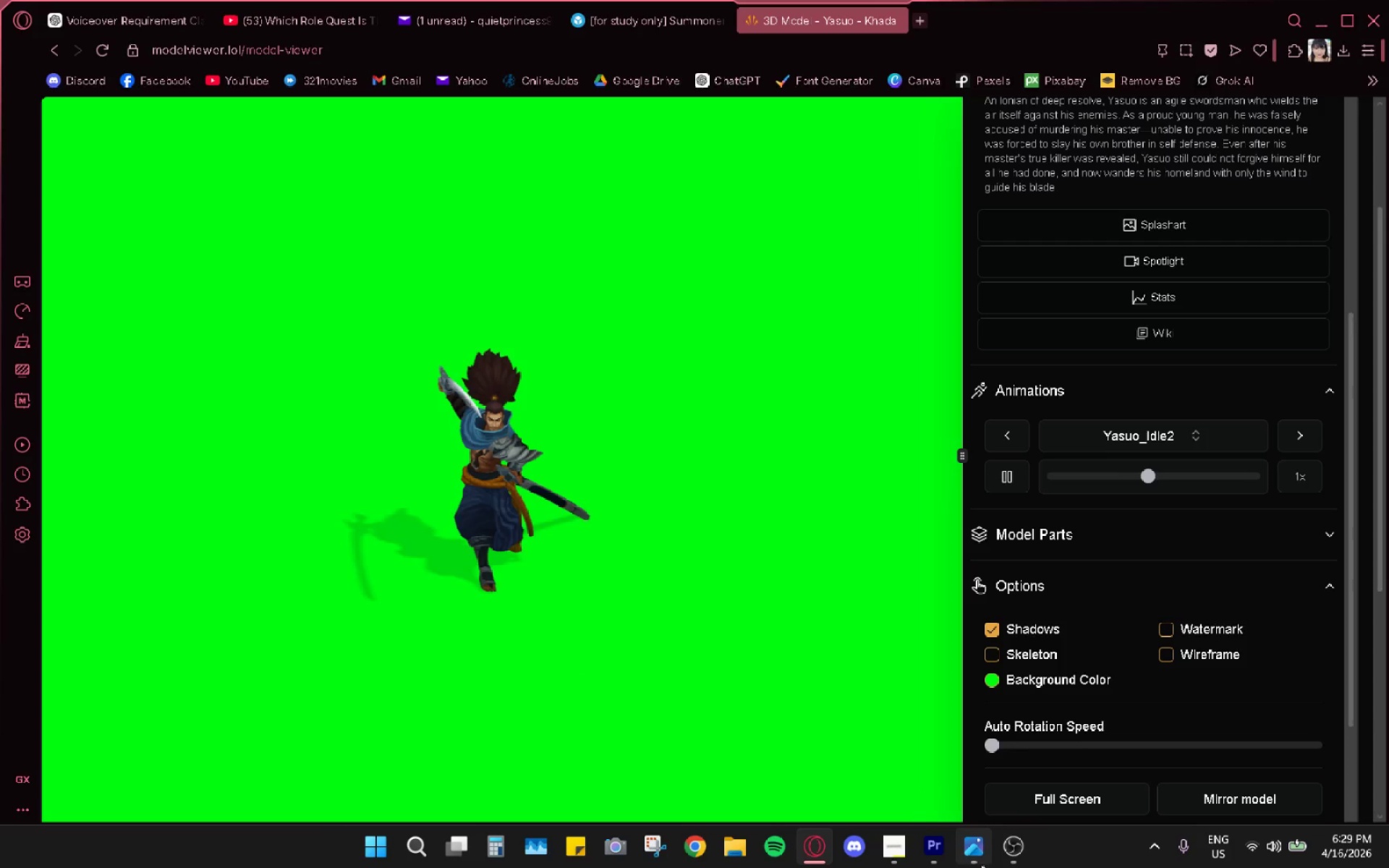 
left_click([972, 855])
 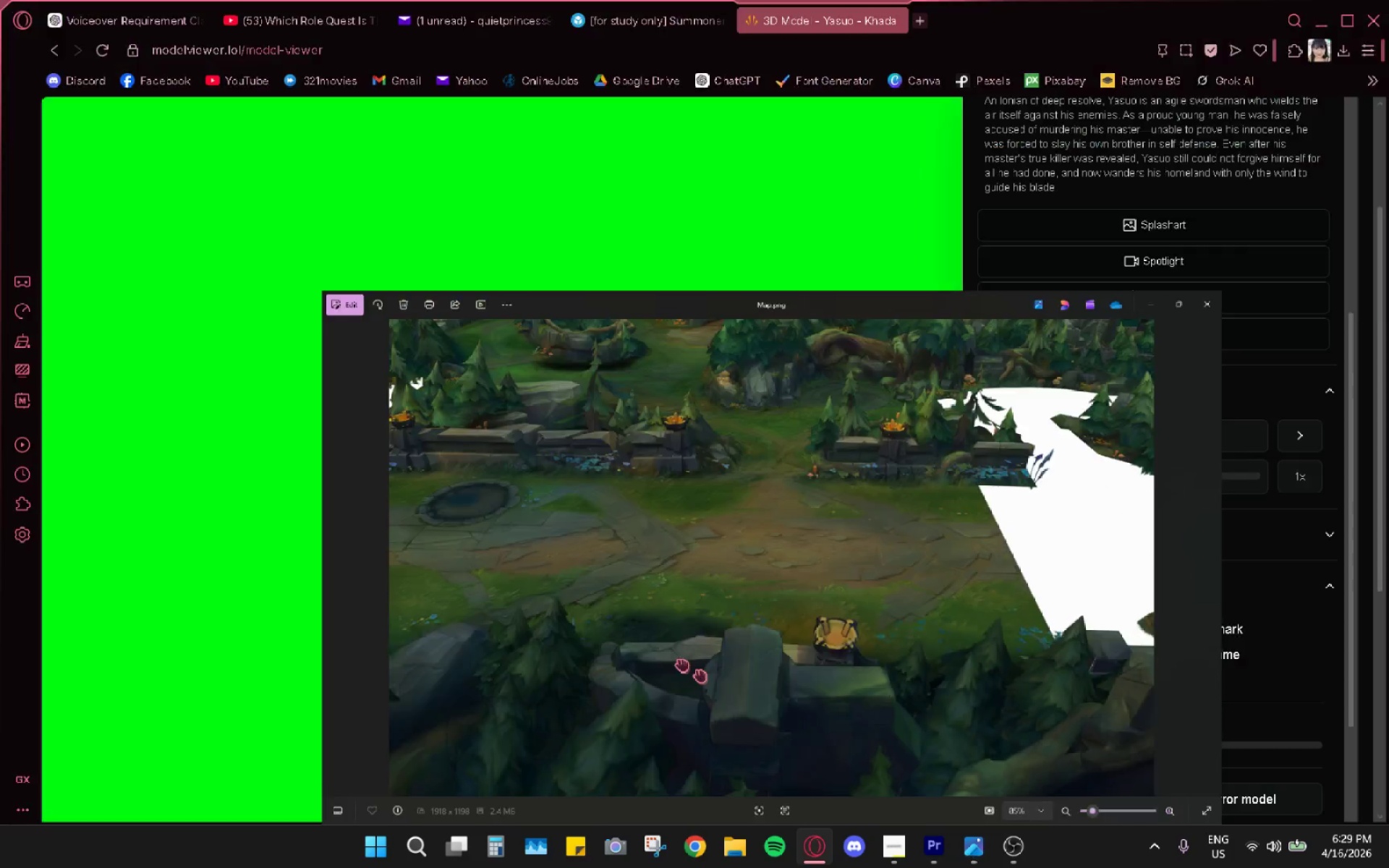 
scroll: coordinate [622, 633], scroll_direction: up, amount: 1.0
 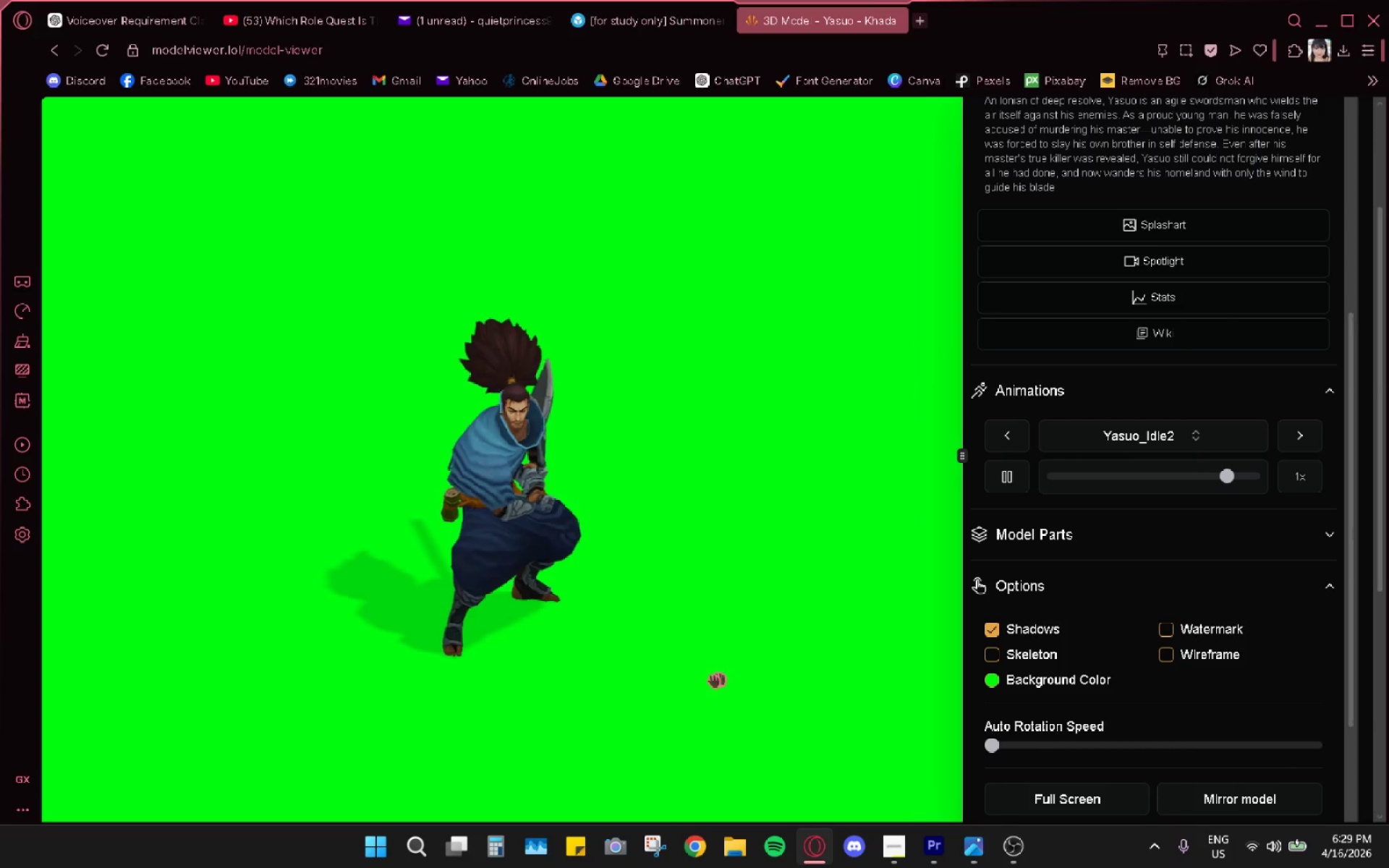 
mouse_move([982, 852])
 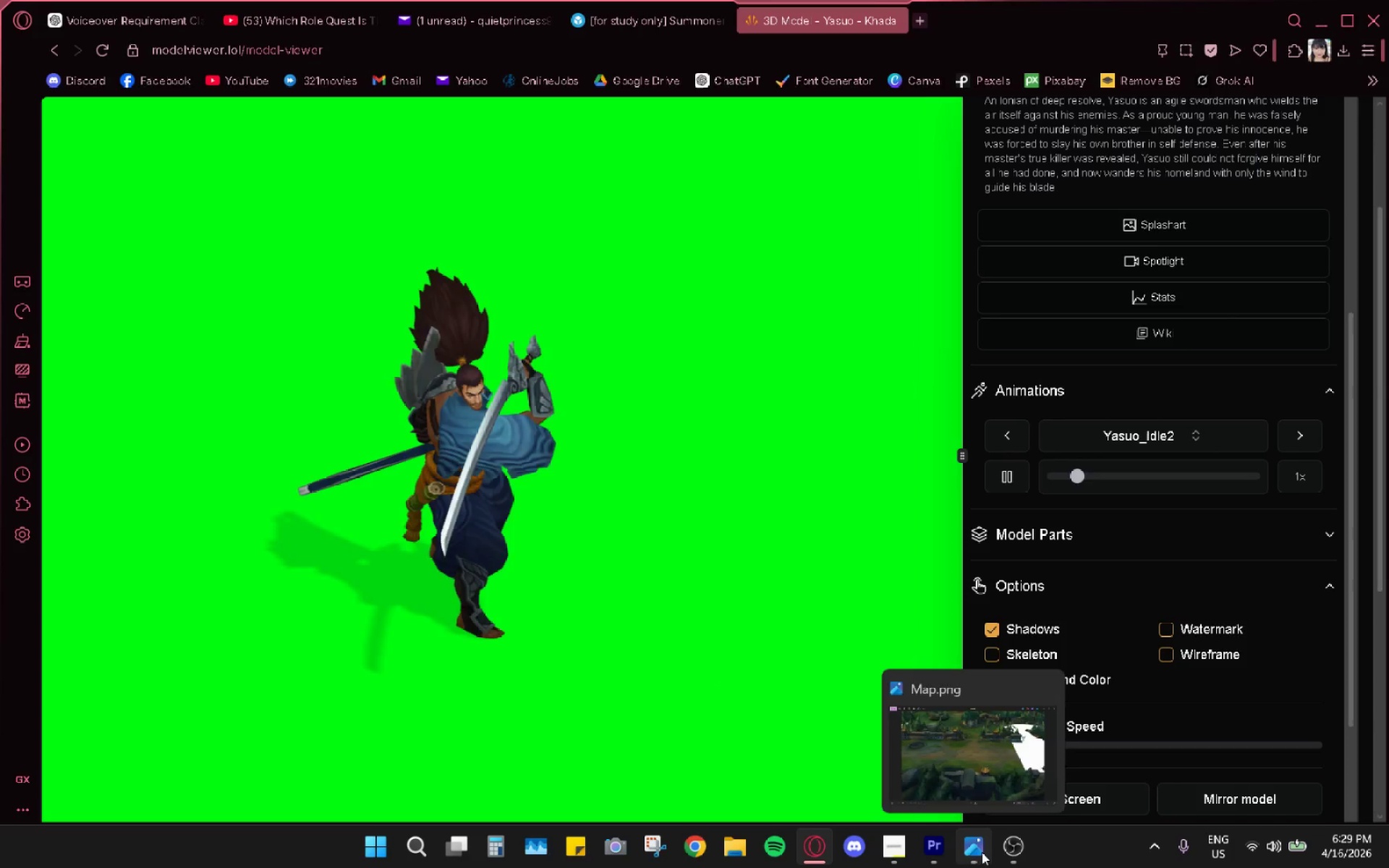 
left_click([982, 852])
 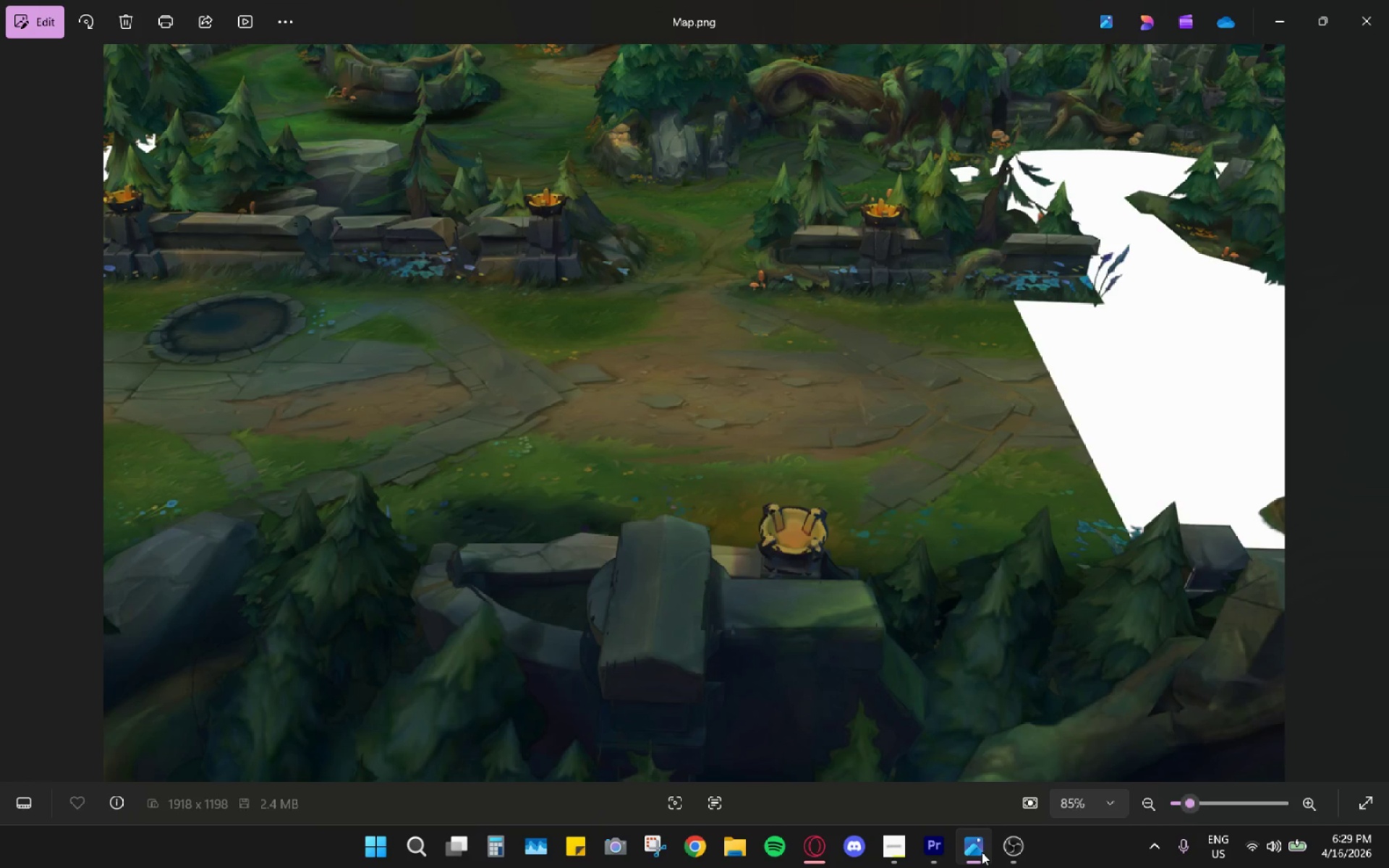 
left_click([982, 852])
 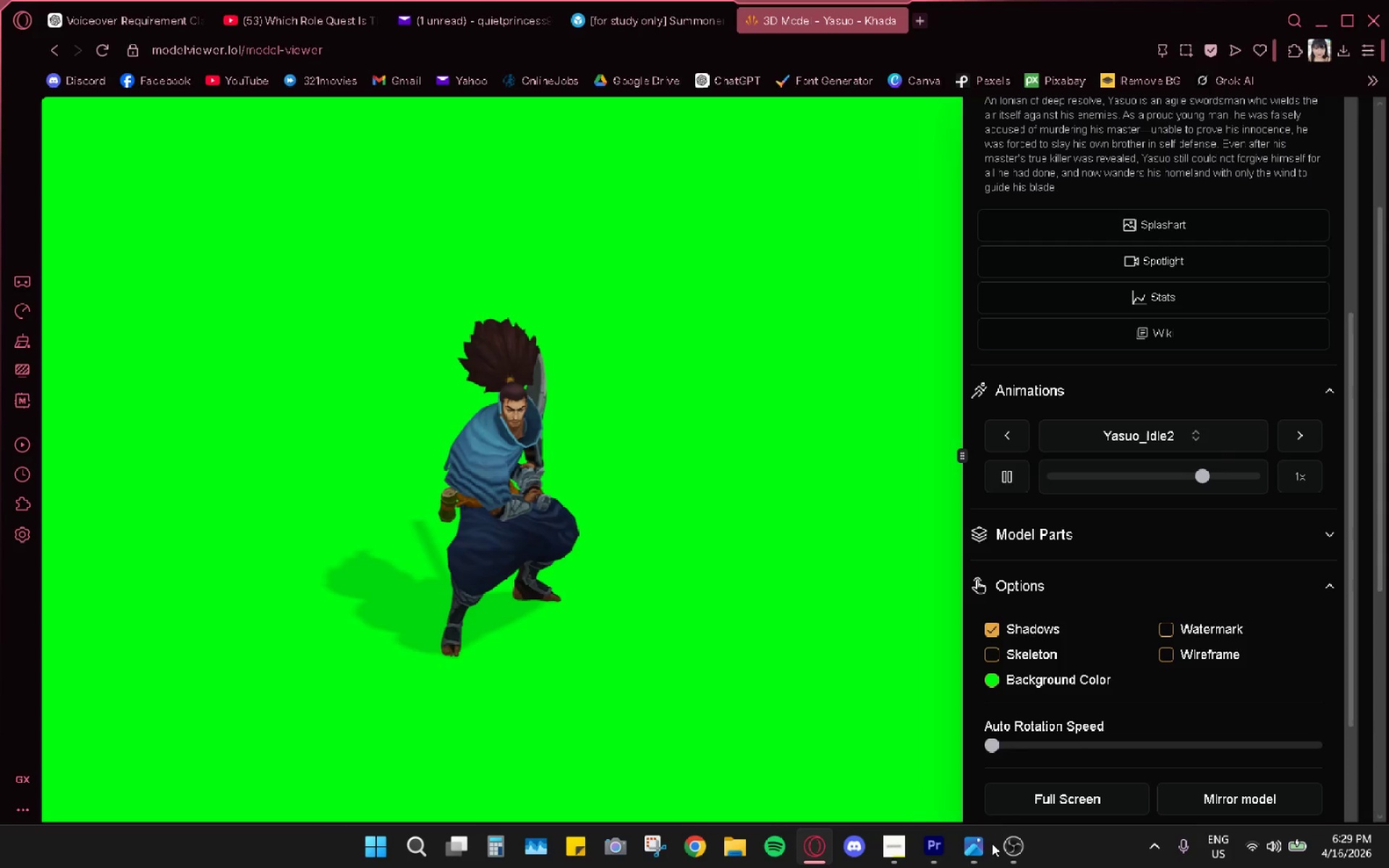 
wait(8.25)
 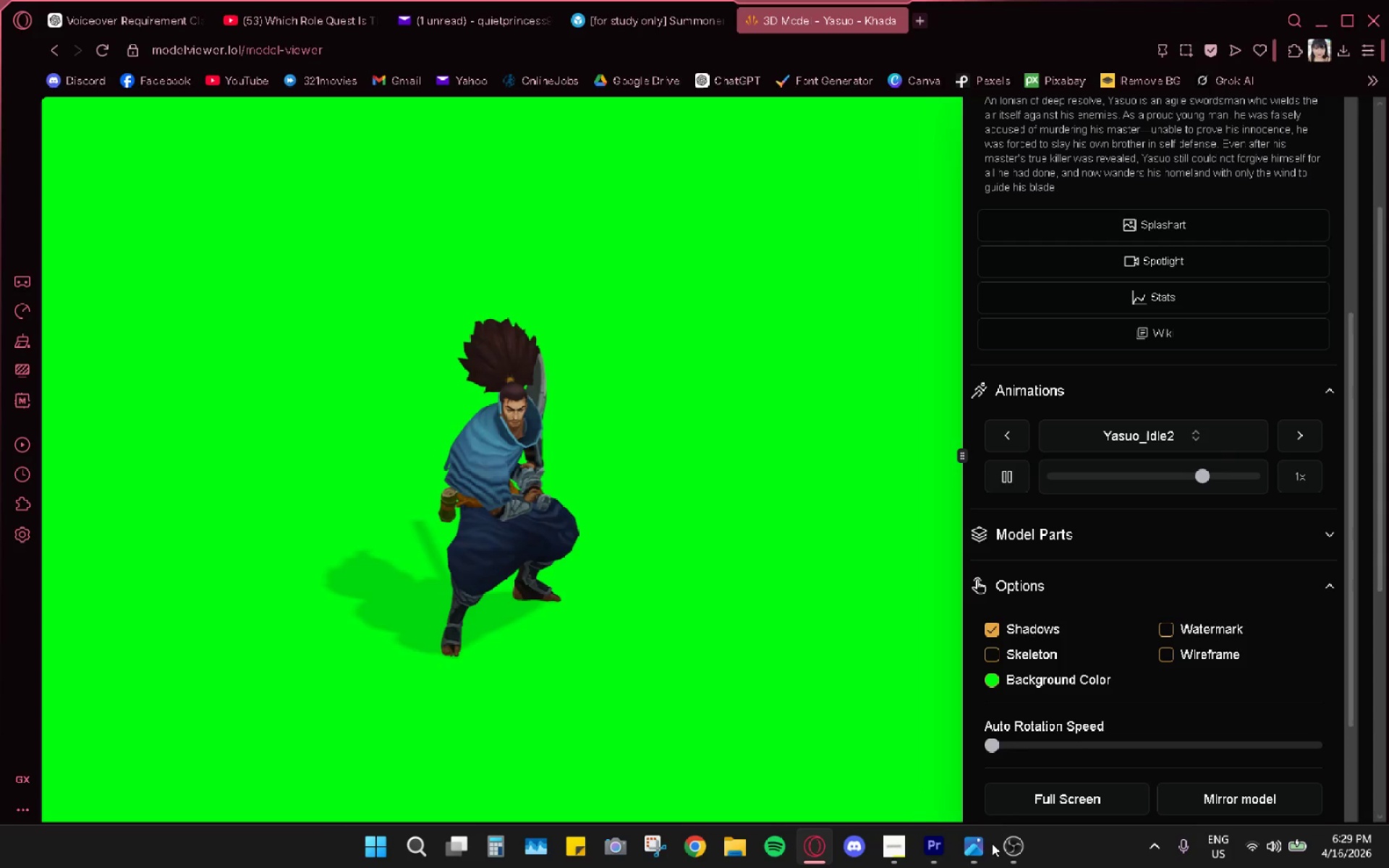 
left_click([974, 845])
 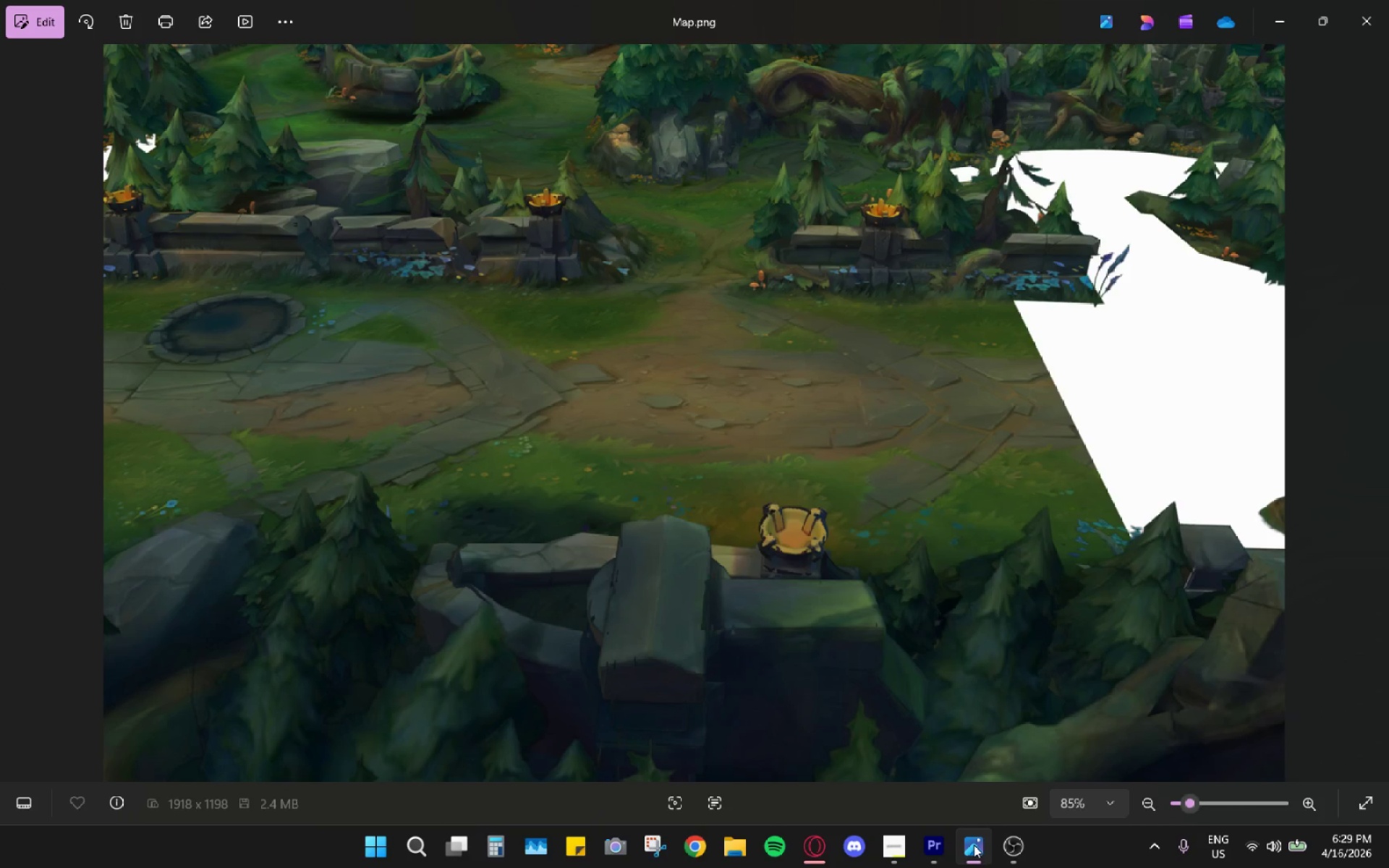 
left_click([974, 845])
 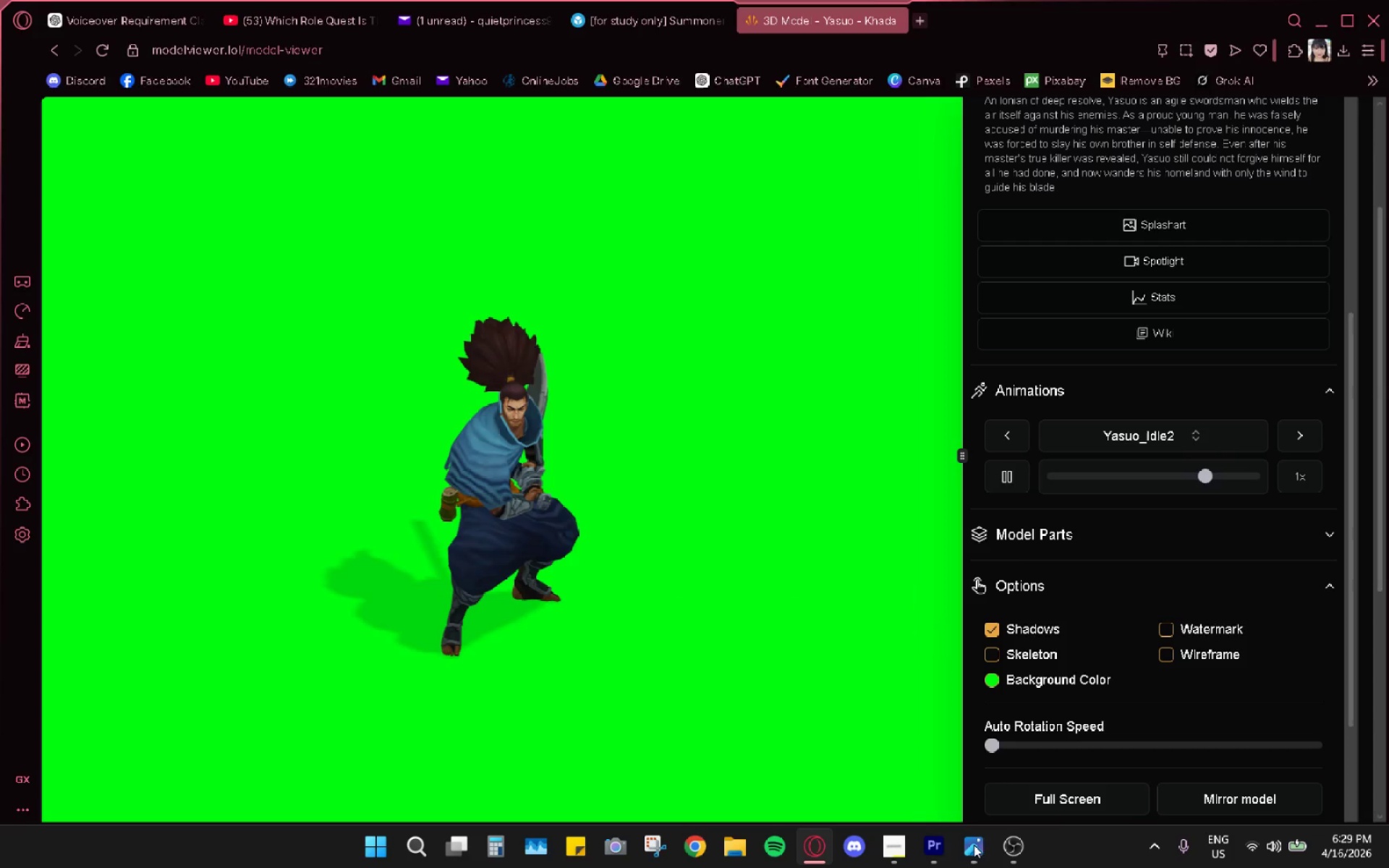 
left_click([974, 845])
 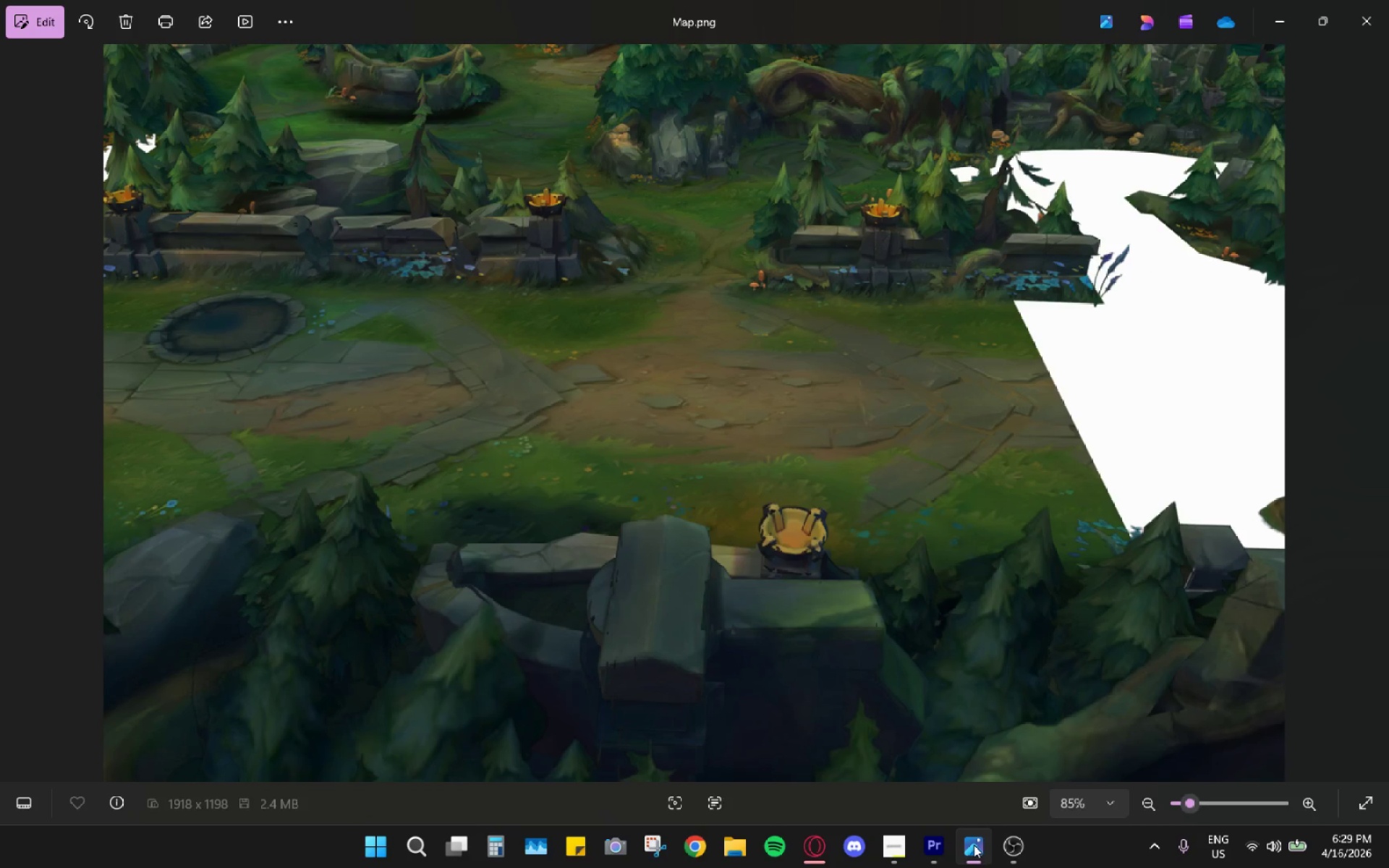 
left_click([974, 845])
 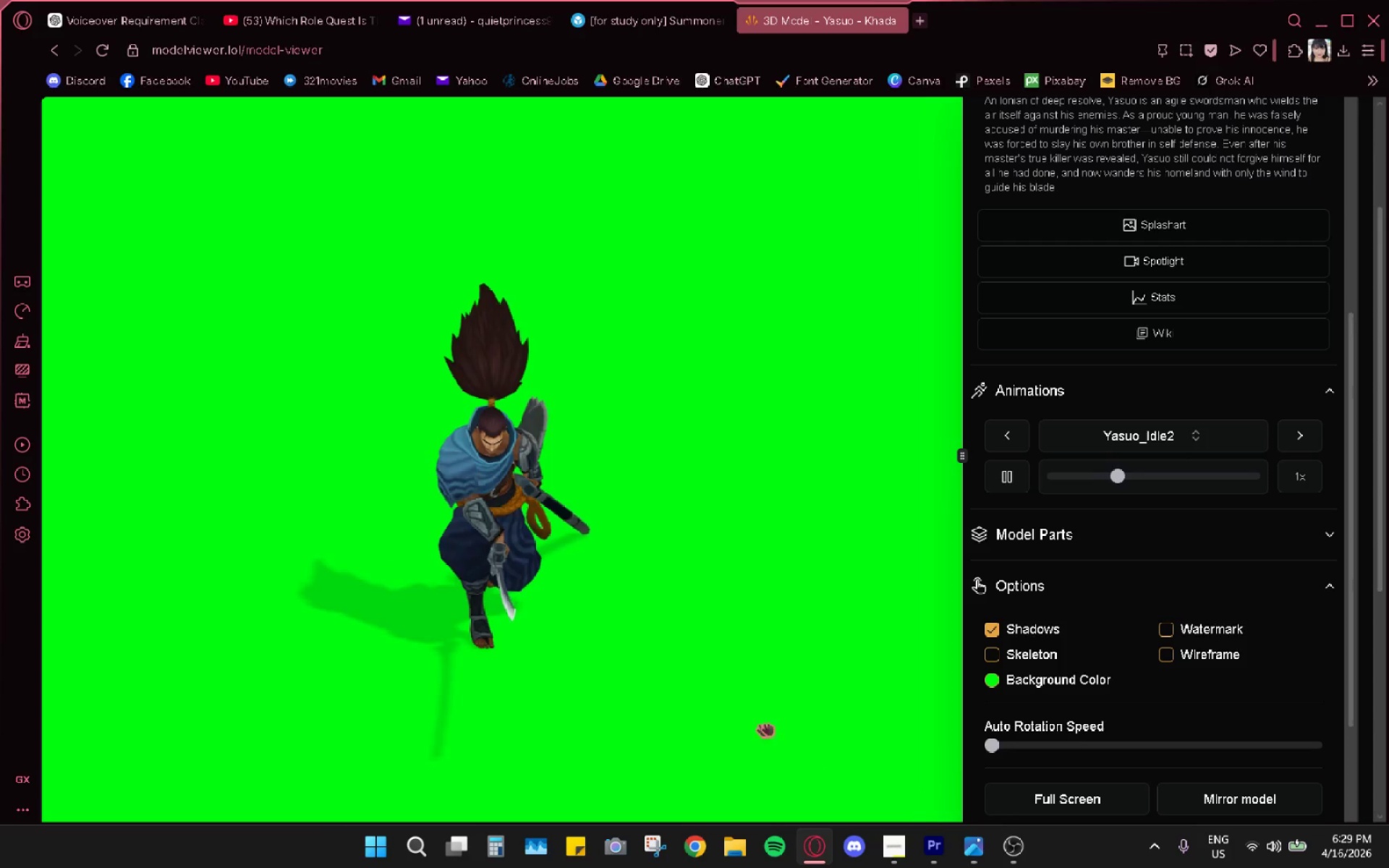 
left_click([1007, 841])
 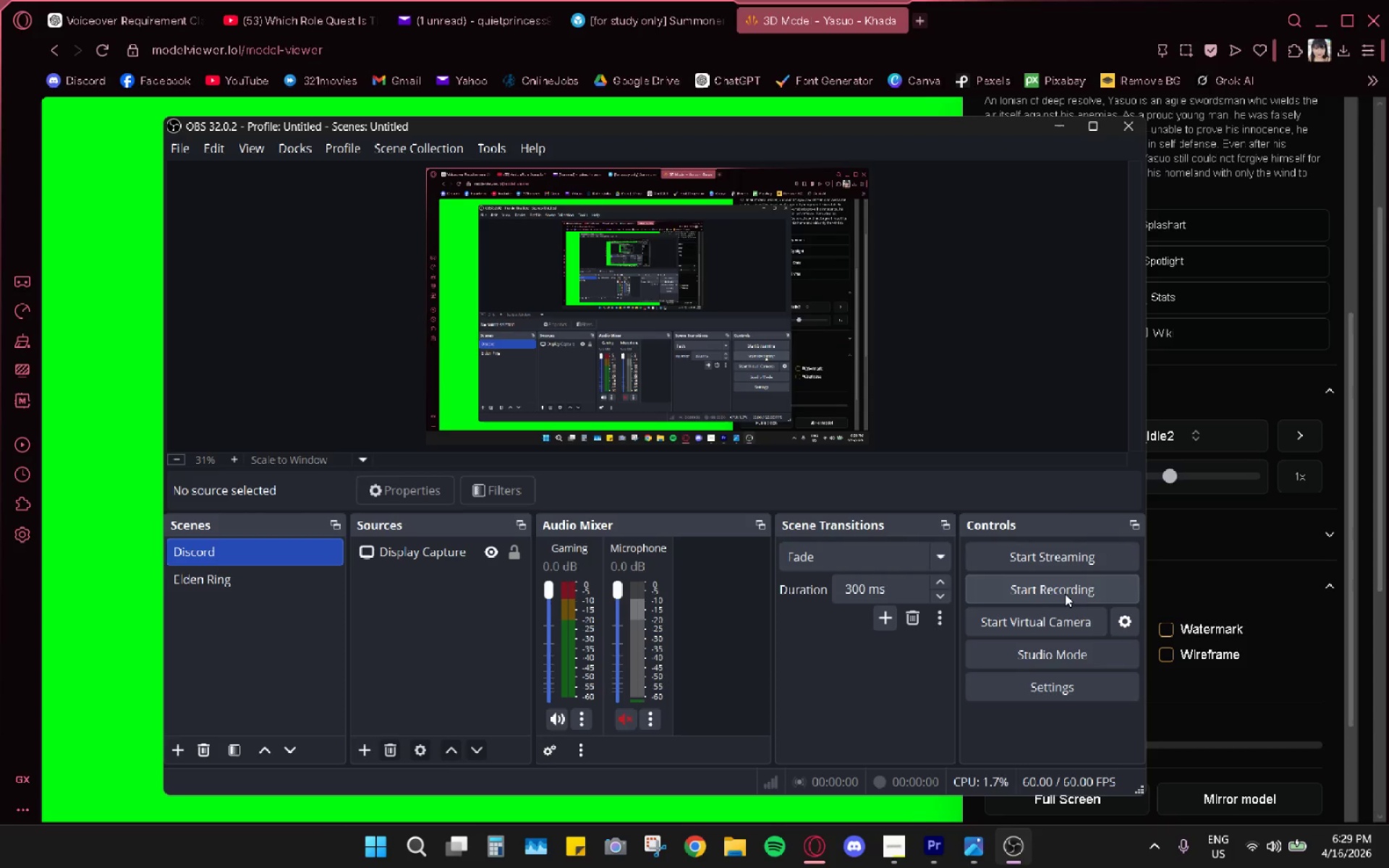 
left_click([977, 0])
 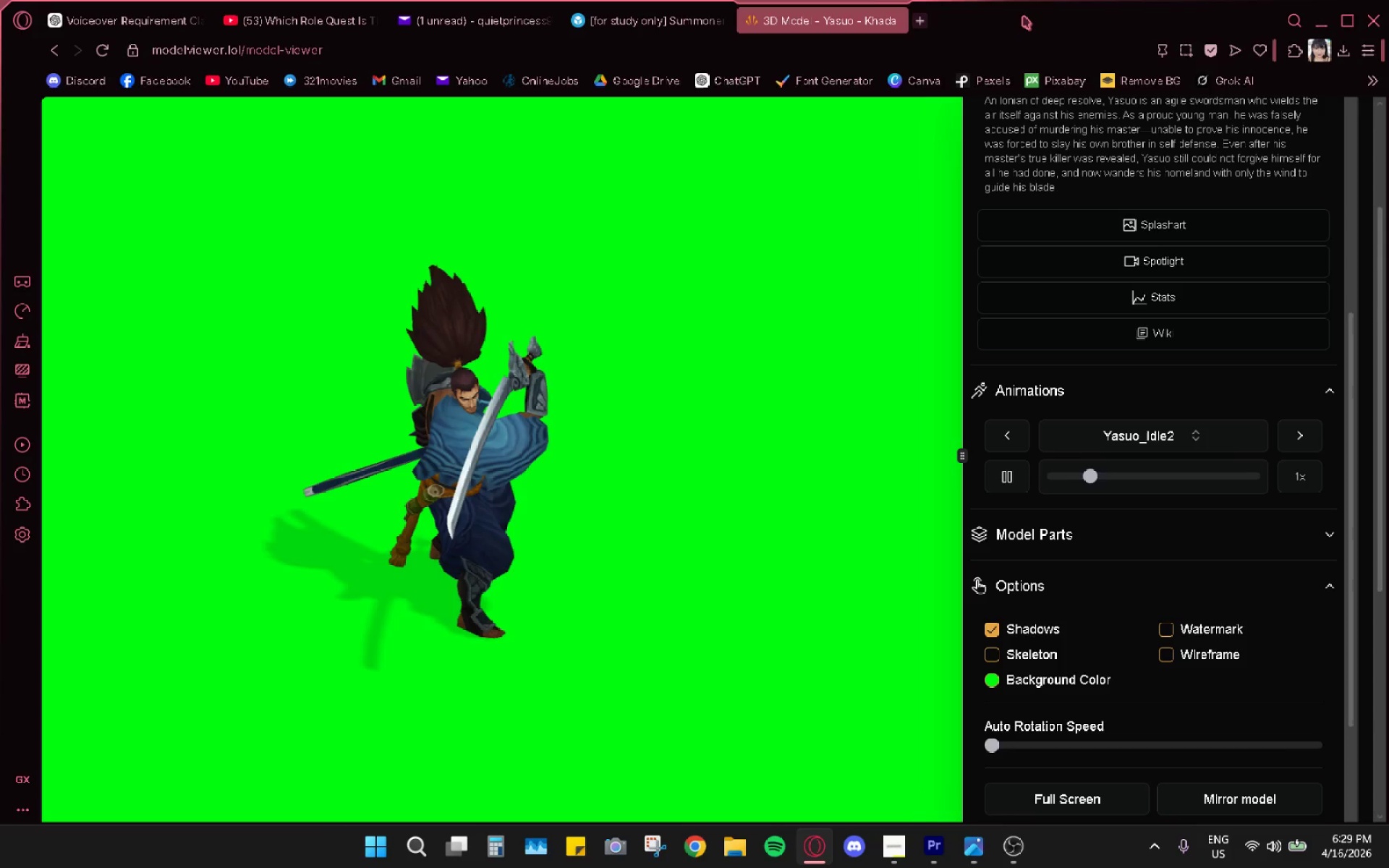 
wait(9.41)
 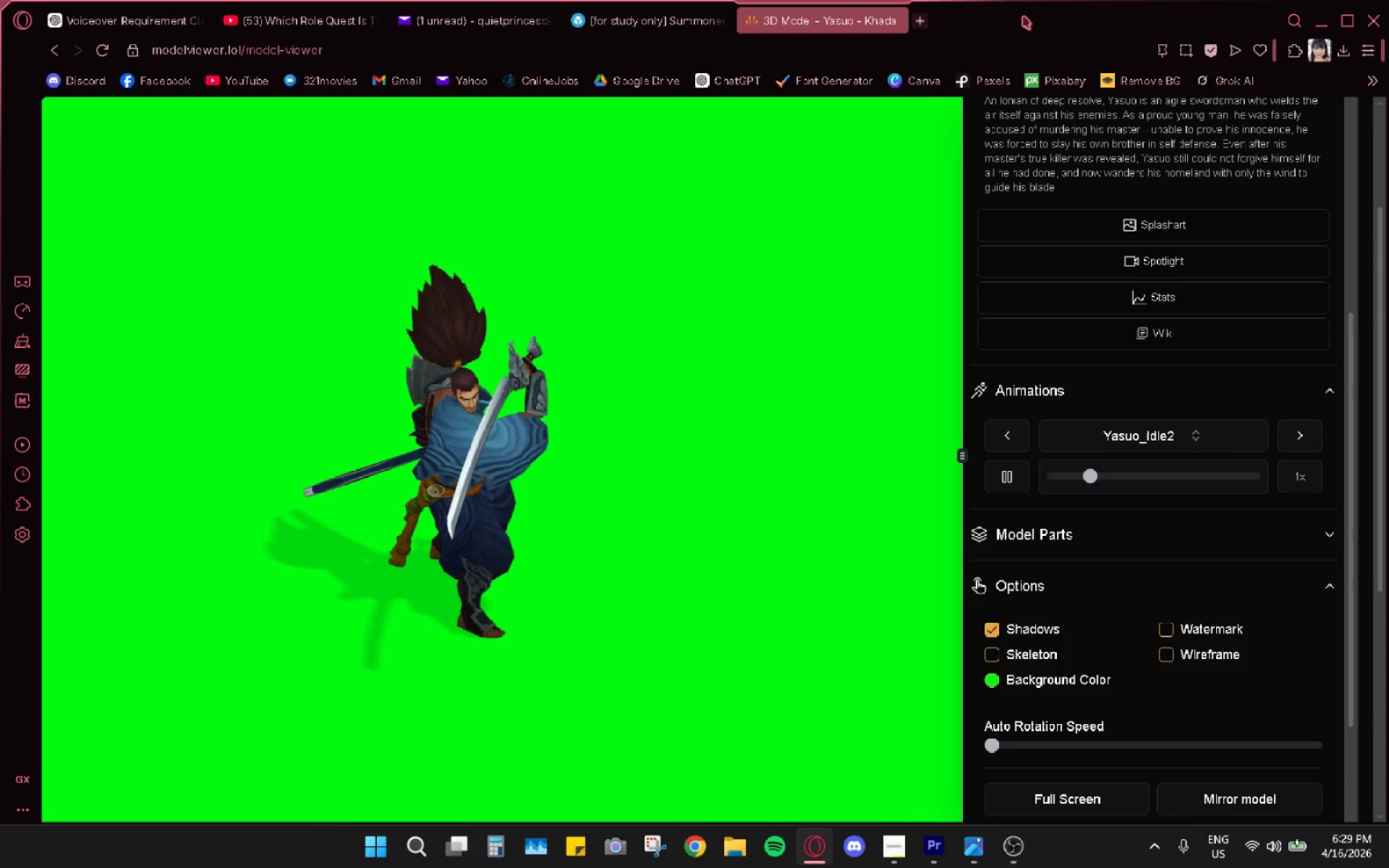 
key(Insert)
 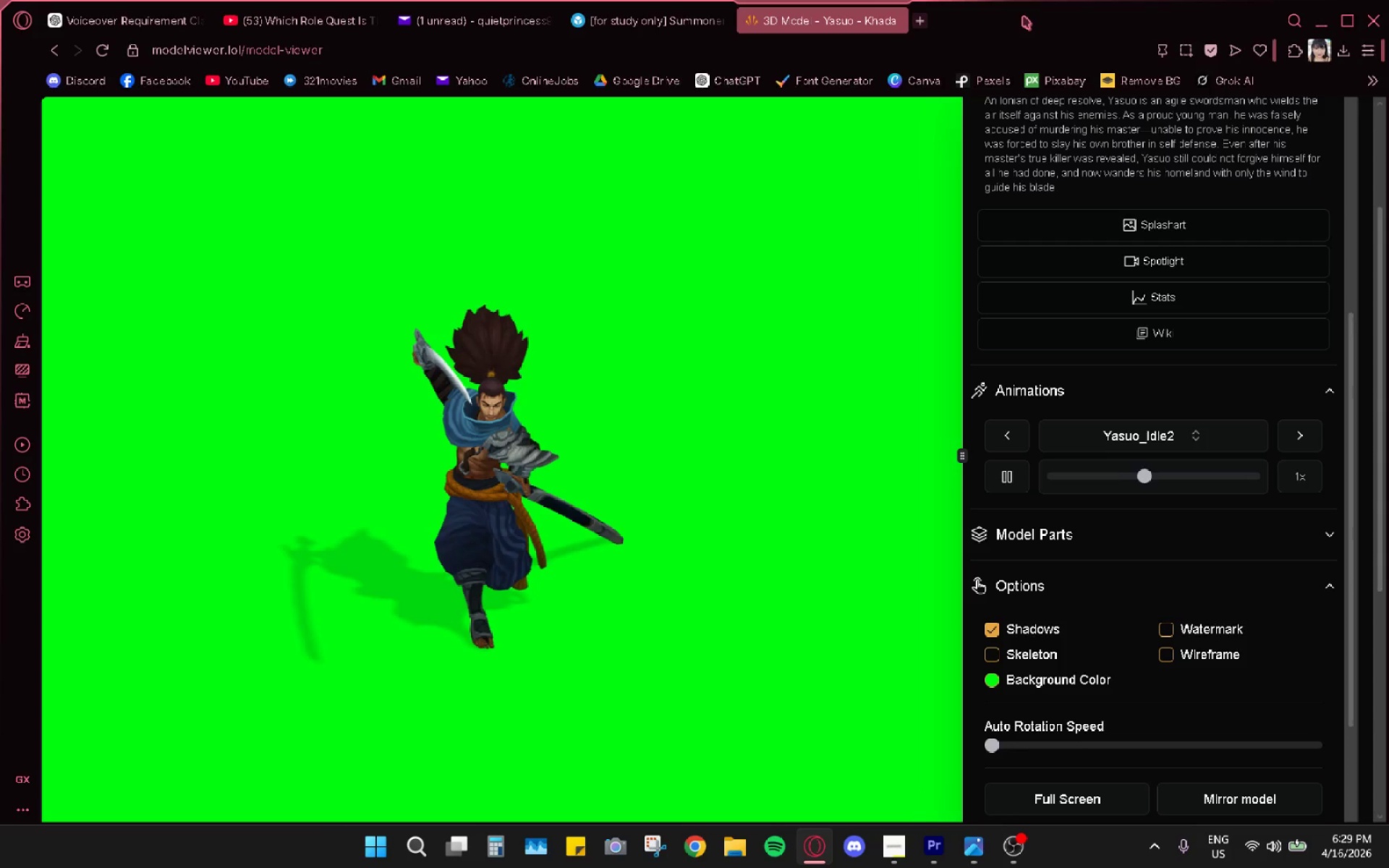 
wait(7.89)
 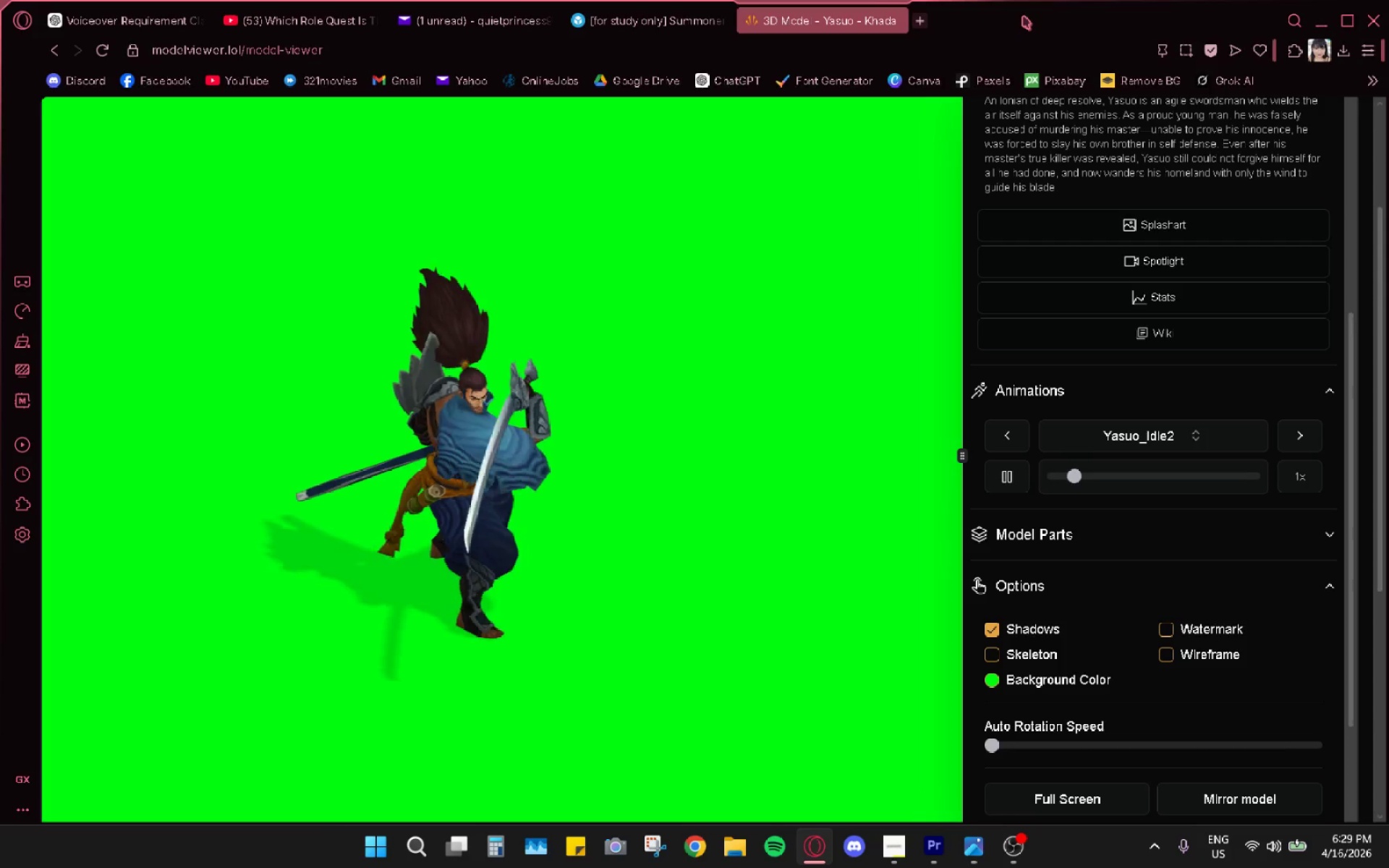 
left_click([1187, 436])
 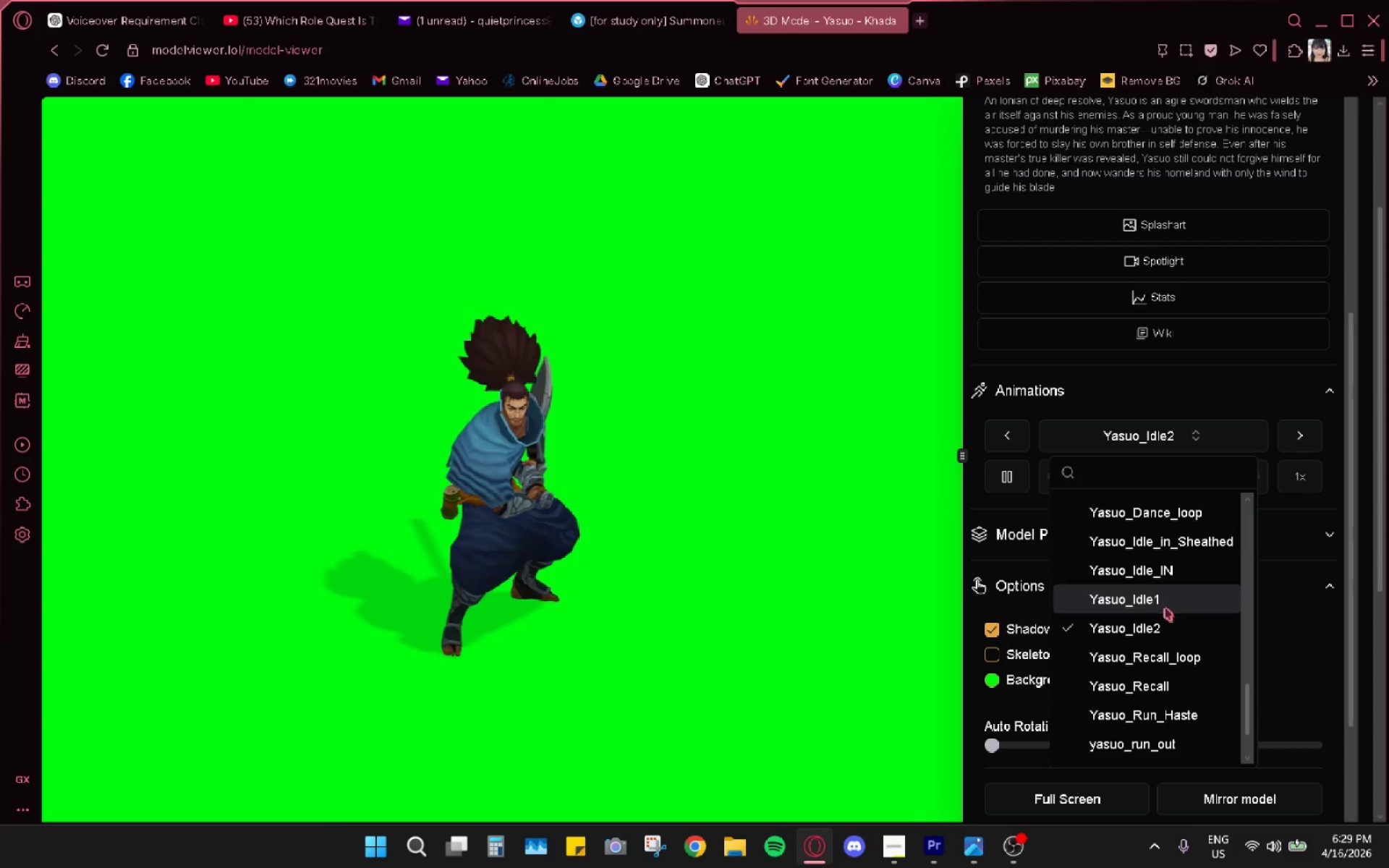 
left_click([1163, 607])
 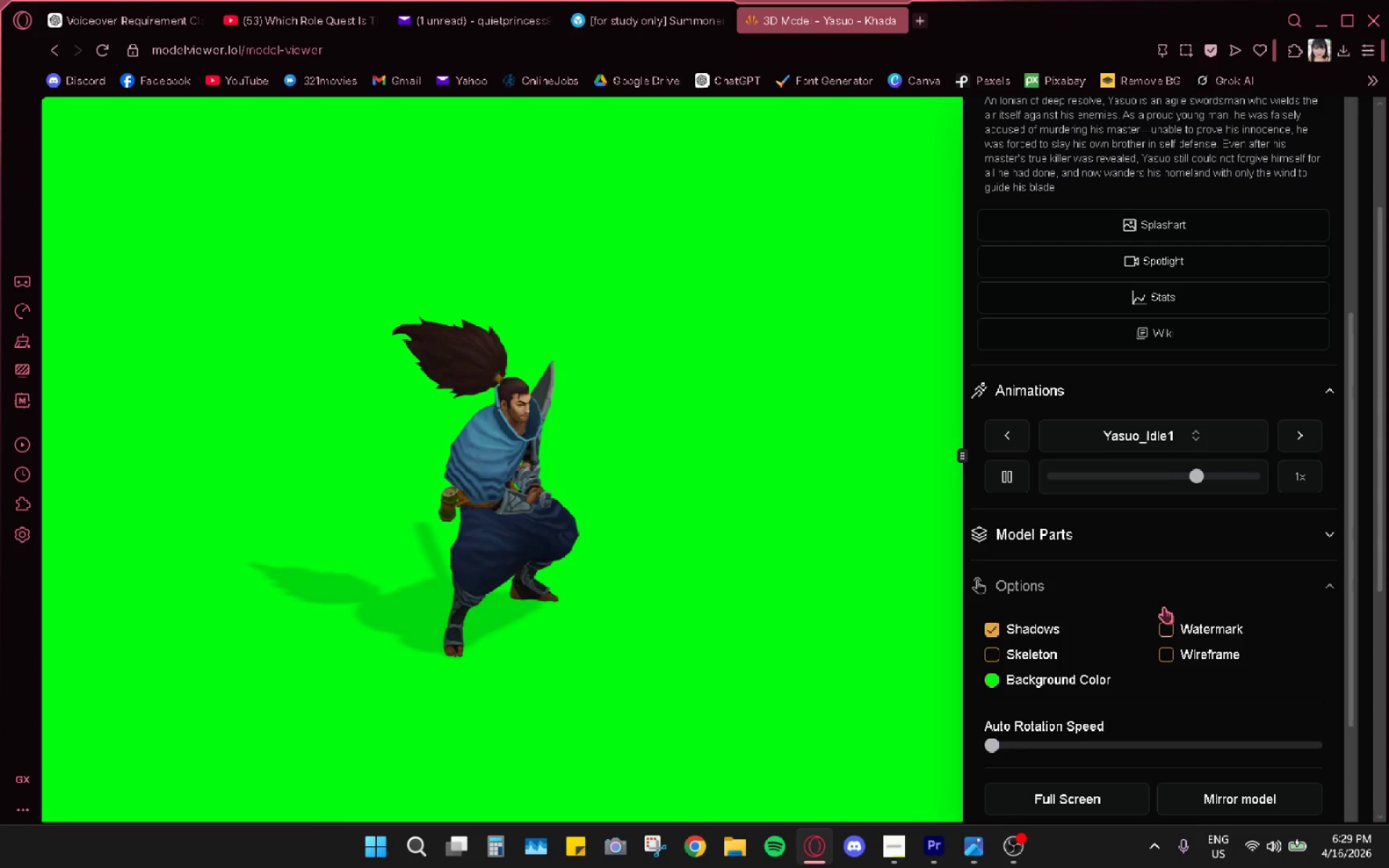 
wait(14.72)
 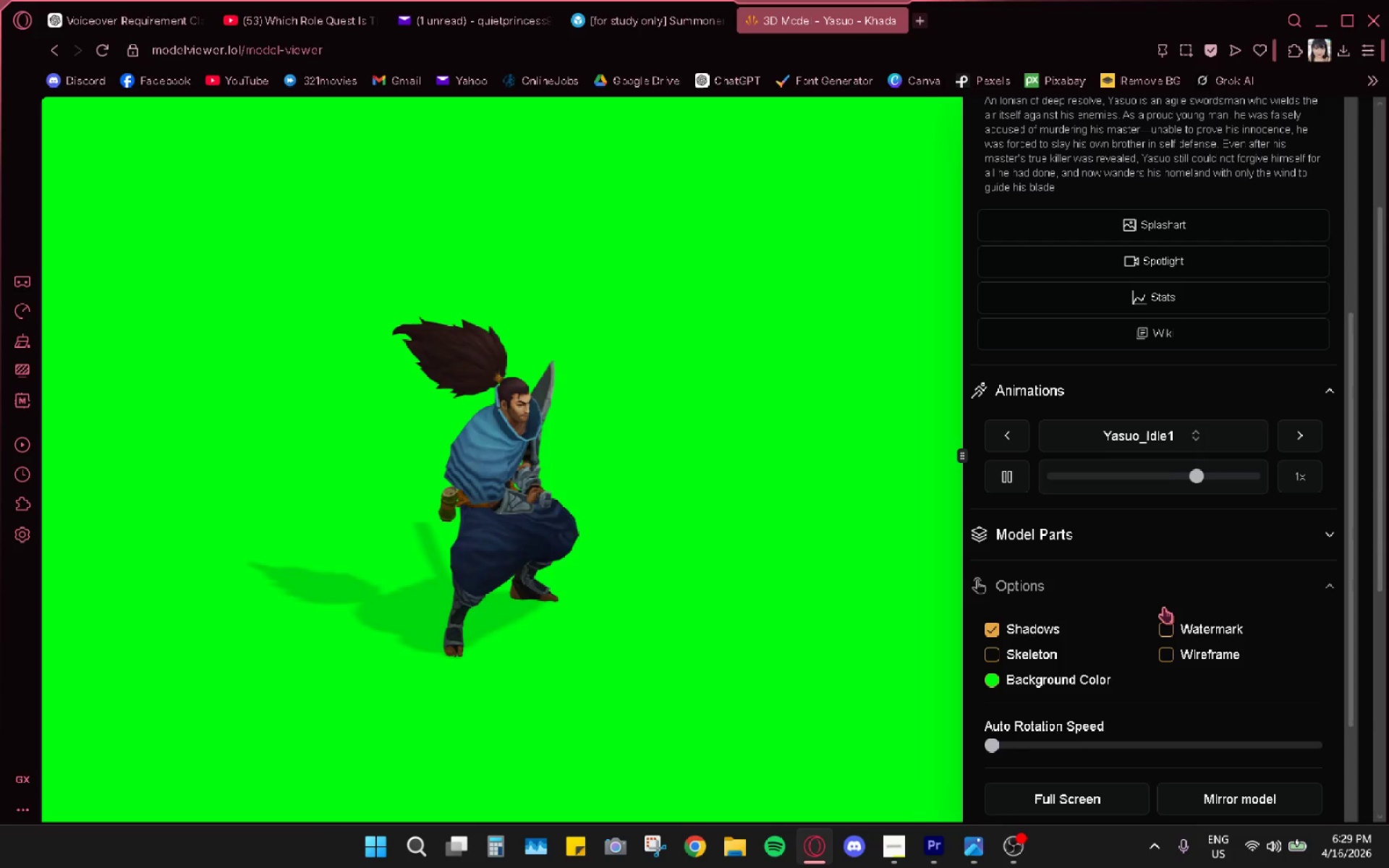 
key(Delete)
 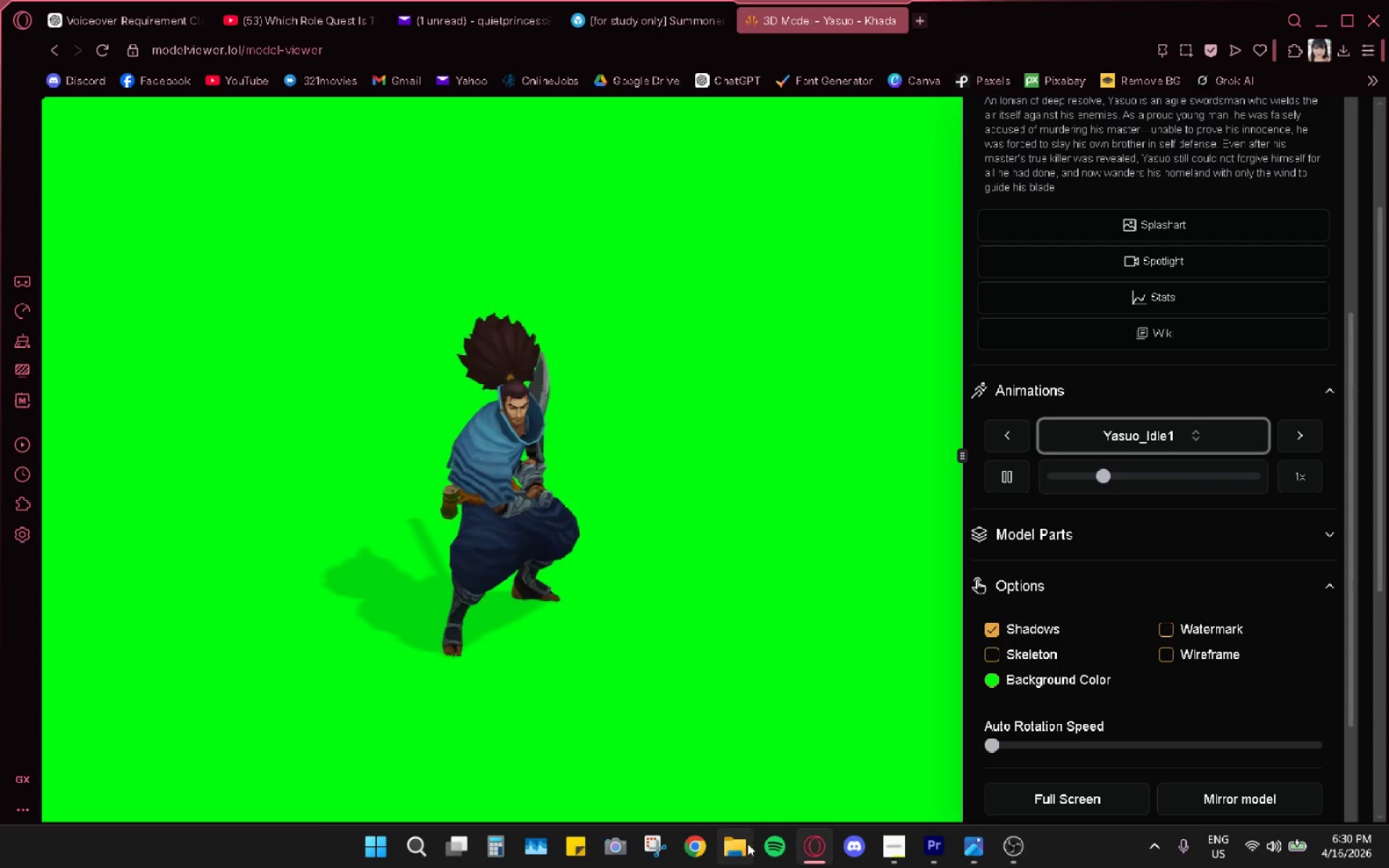 
left_click([744, 848])
 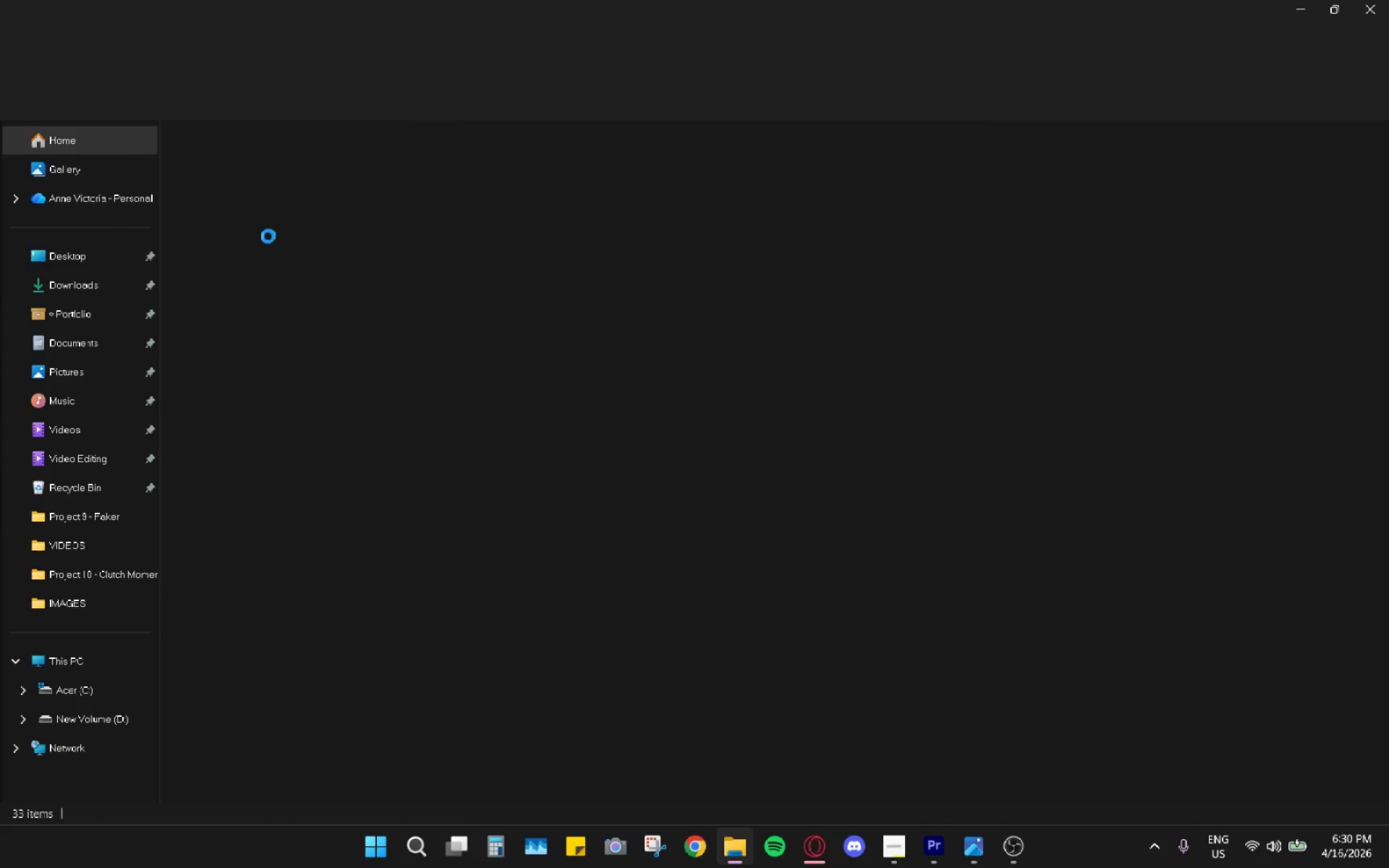 
left_click([111, 290])
 